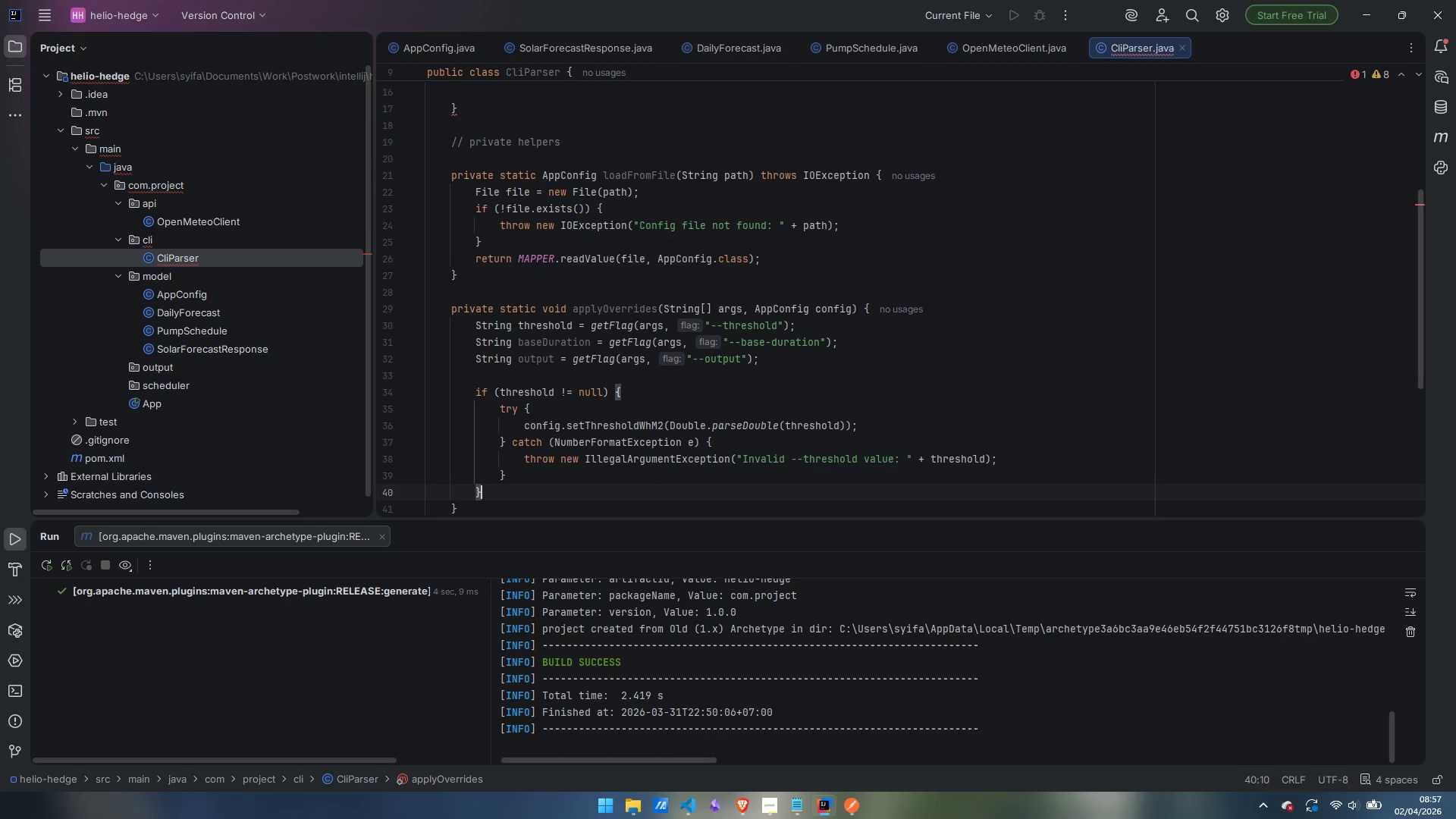 
key(Enter)
 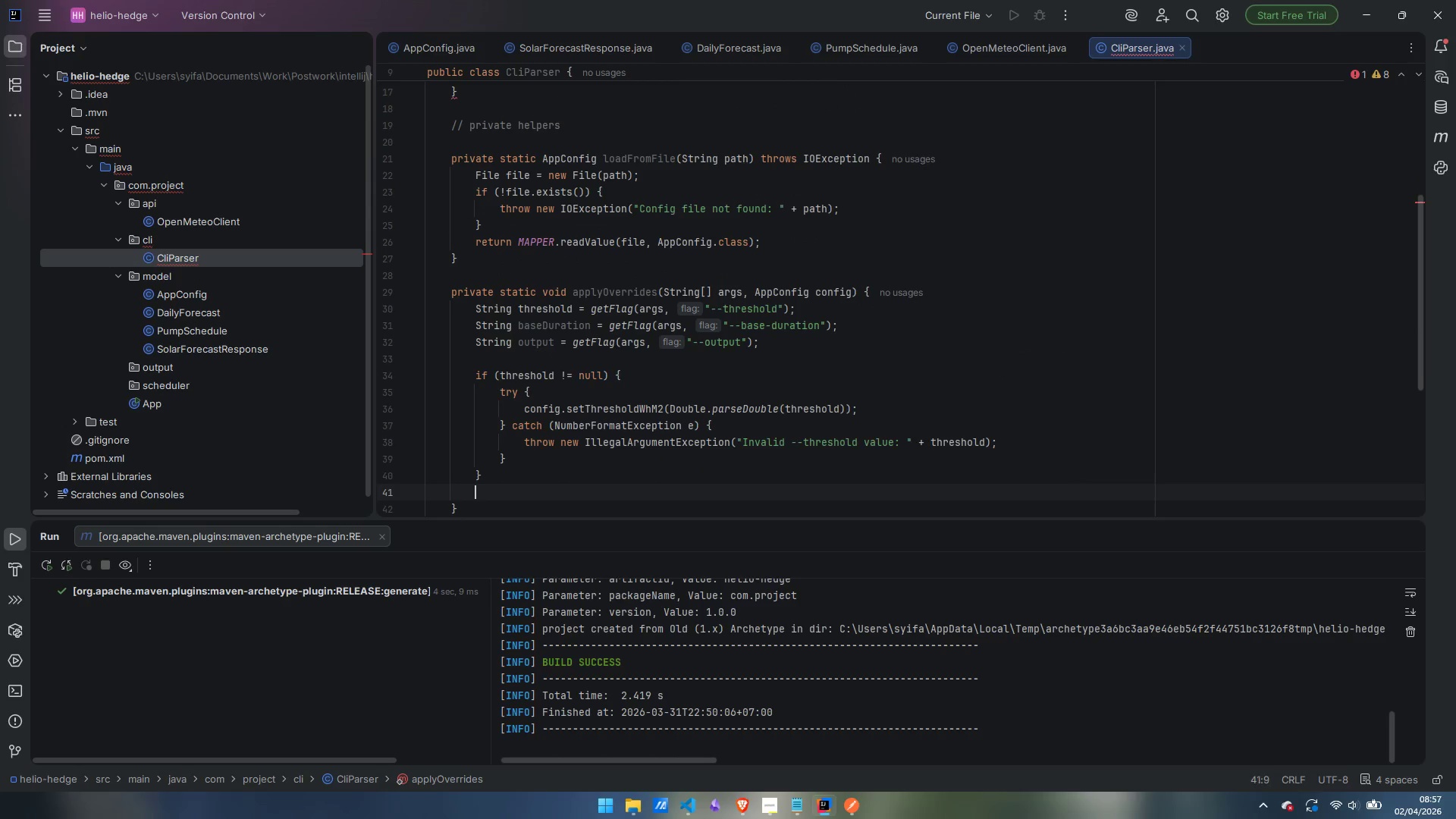 
key(Enter)
 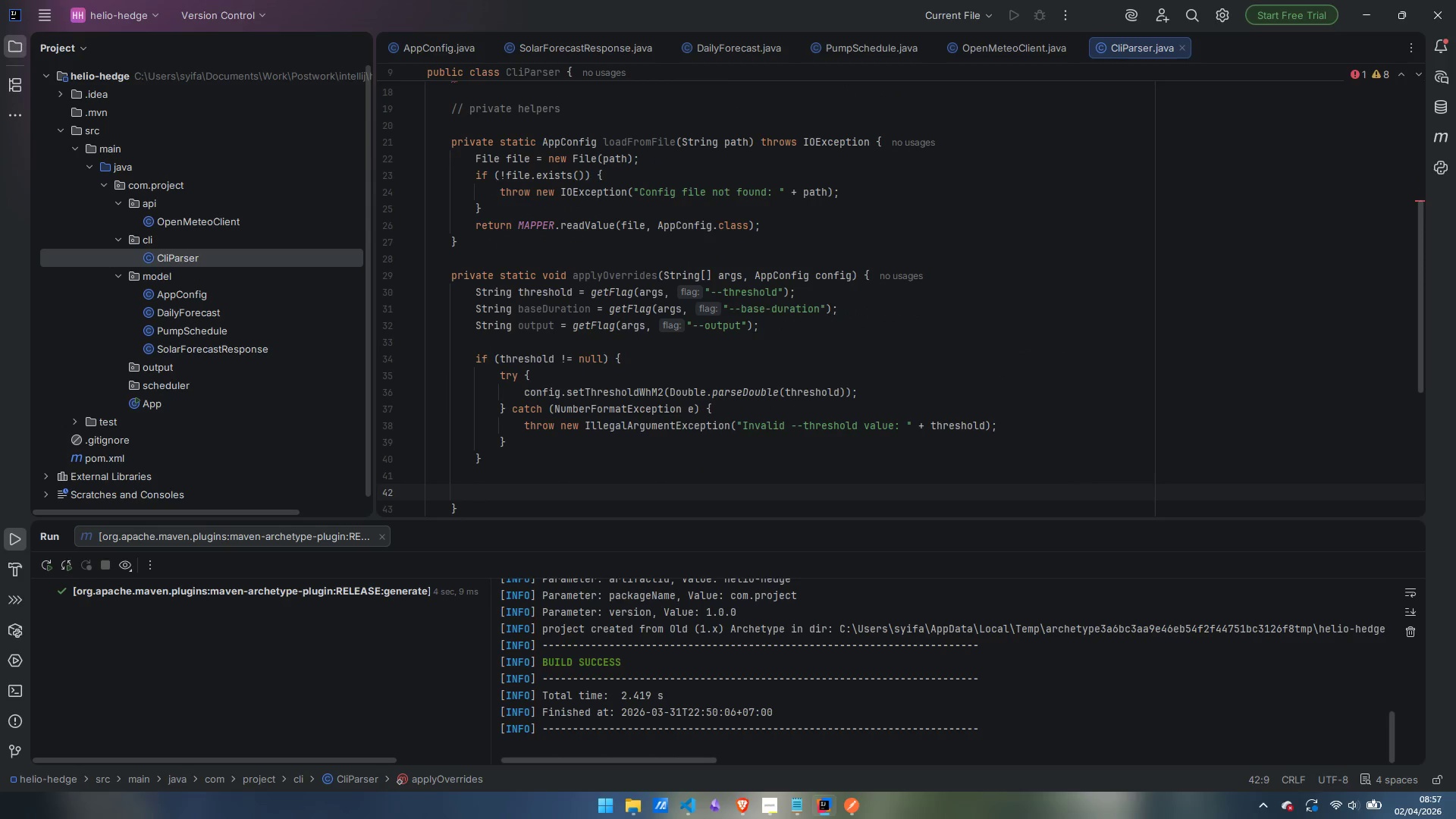 
type(if (basr)
key(Backspace)
type(eDutra)
key(Backspace)
key(Backspace)
key(Backspace)
type(ration)
 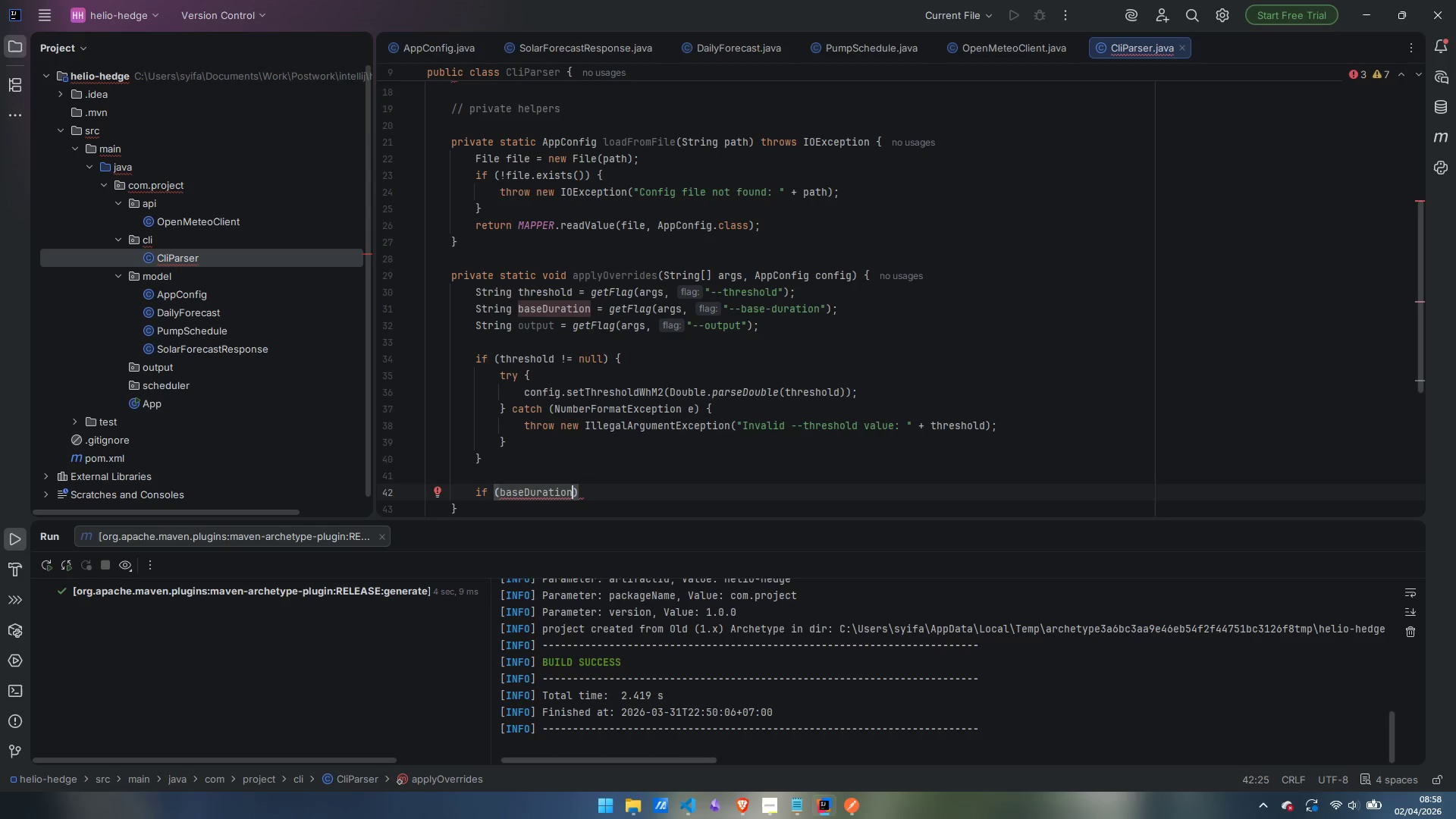 
wait(5.86)
 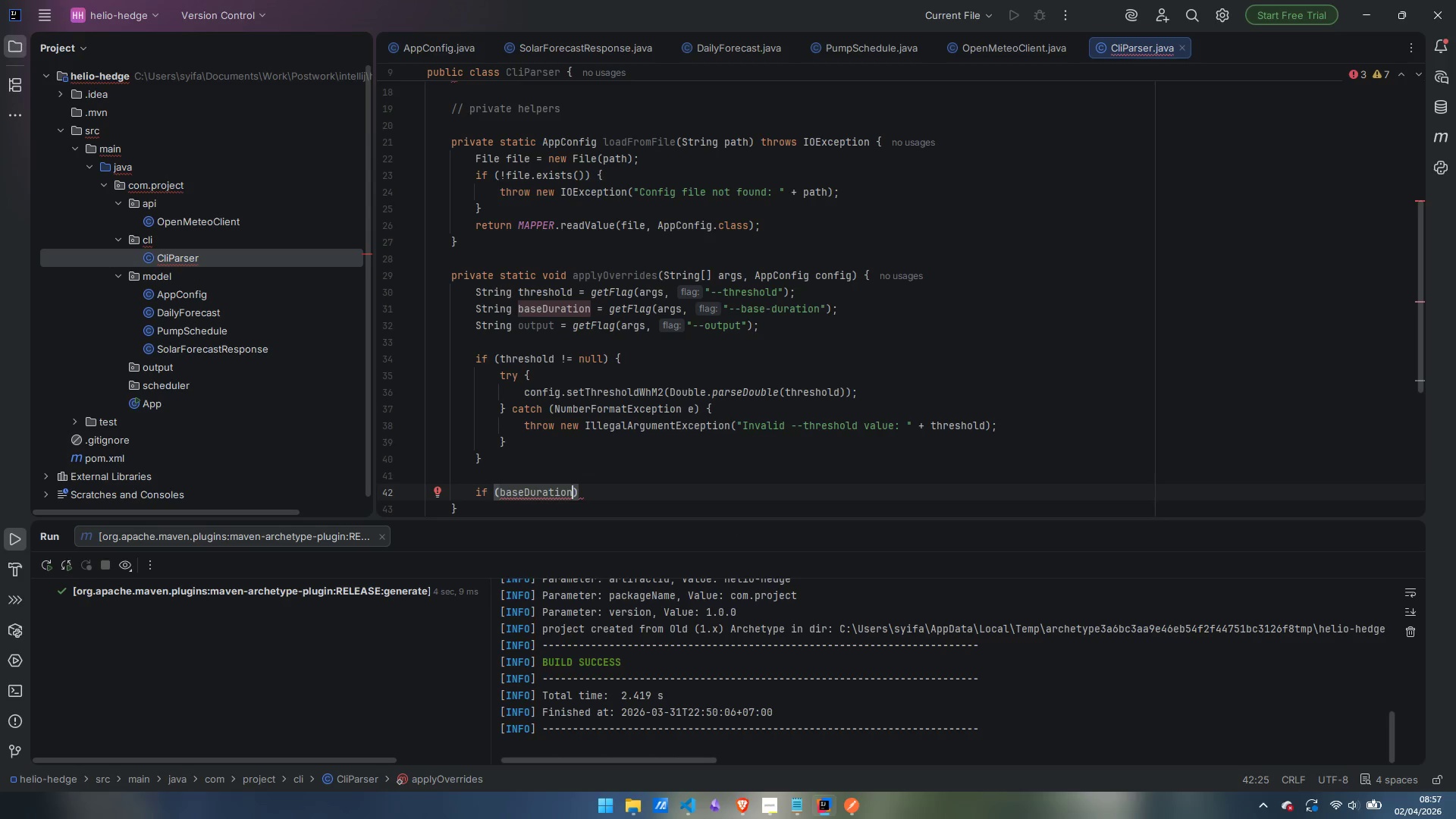 
type( != null)
 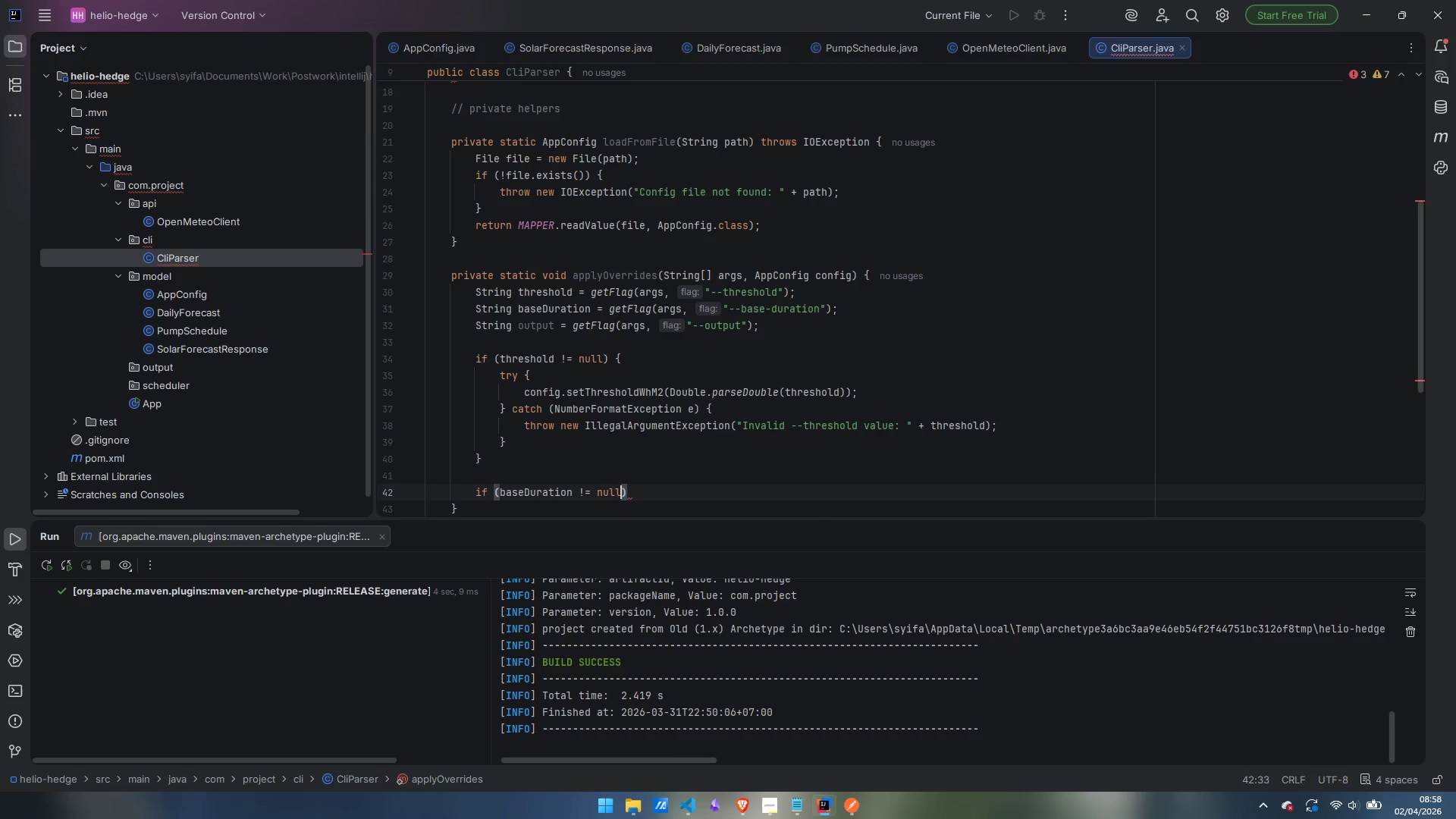 
key(ArrowRight)
 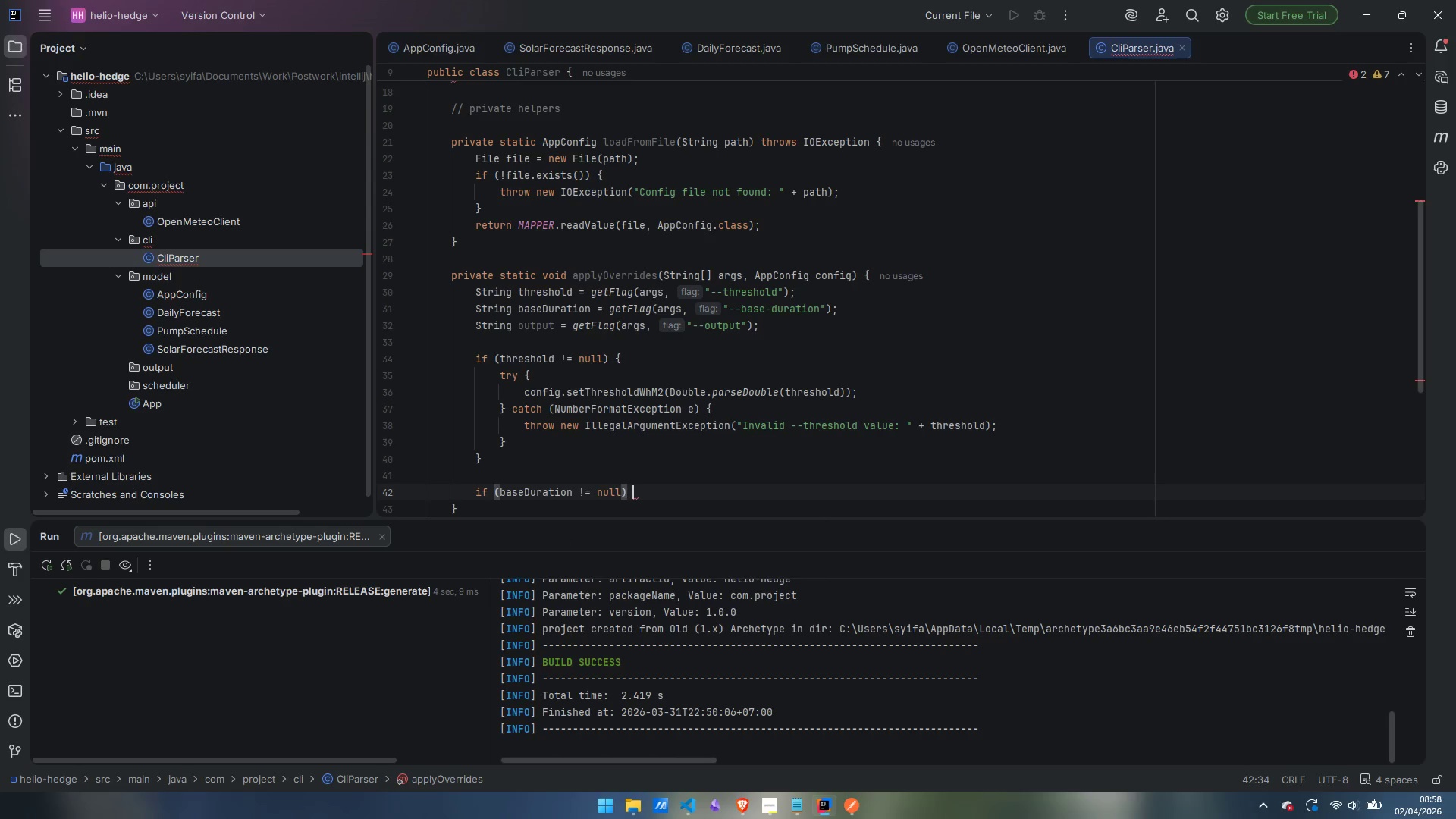 
key(Space)
 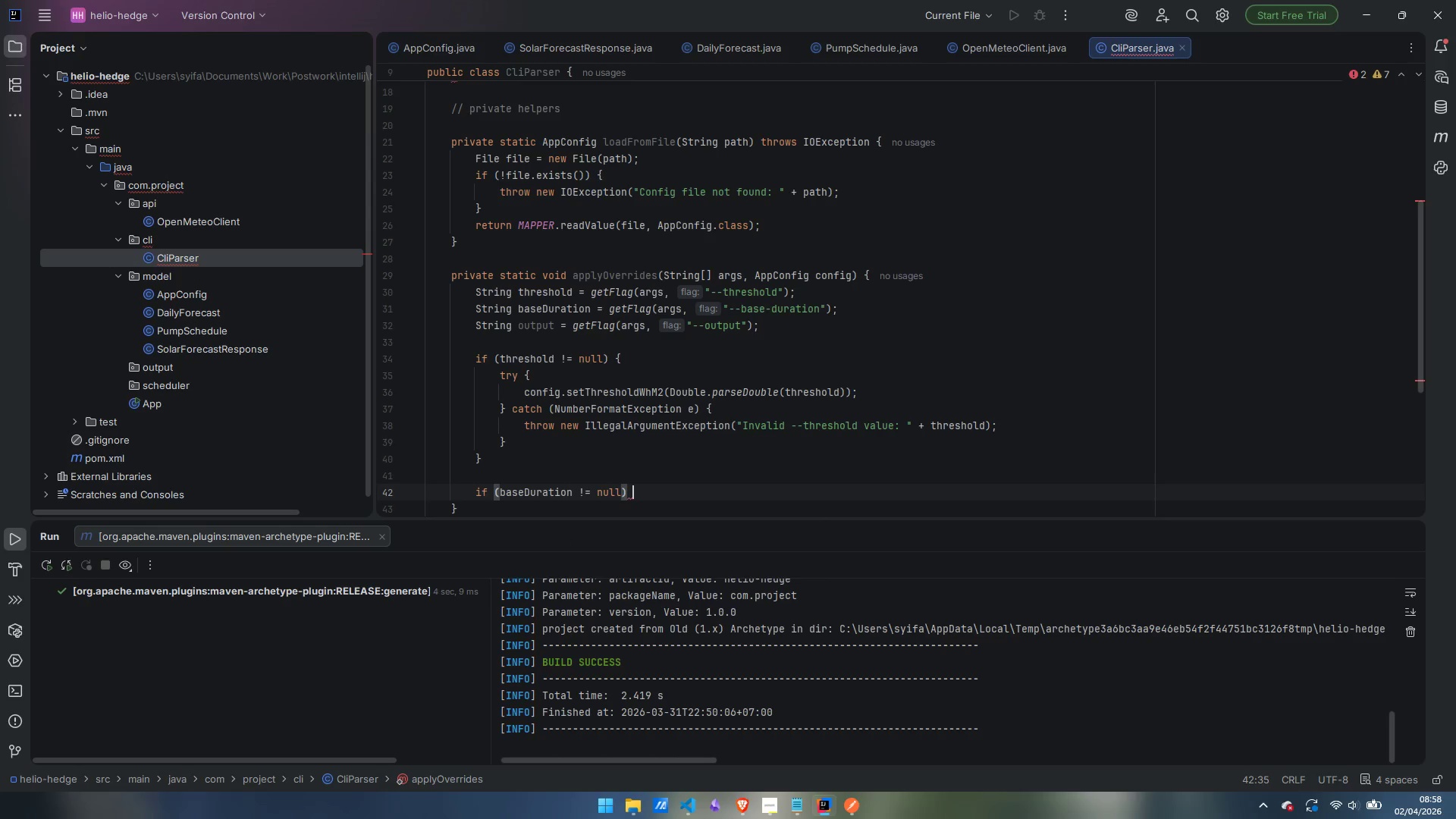 
key(Shift+BracketLeft)
 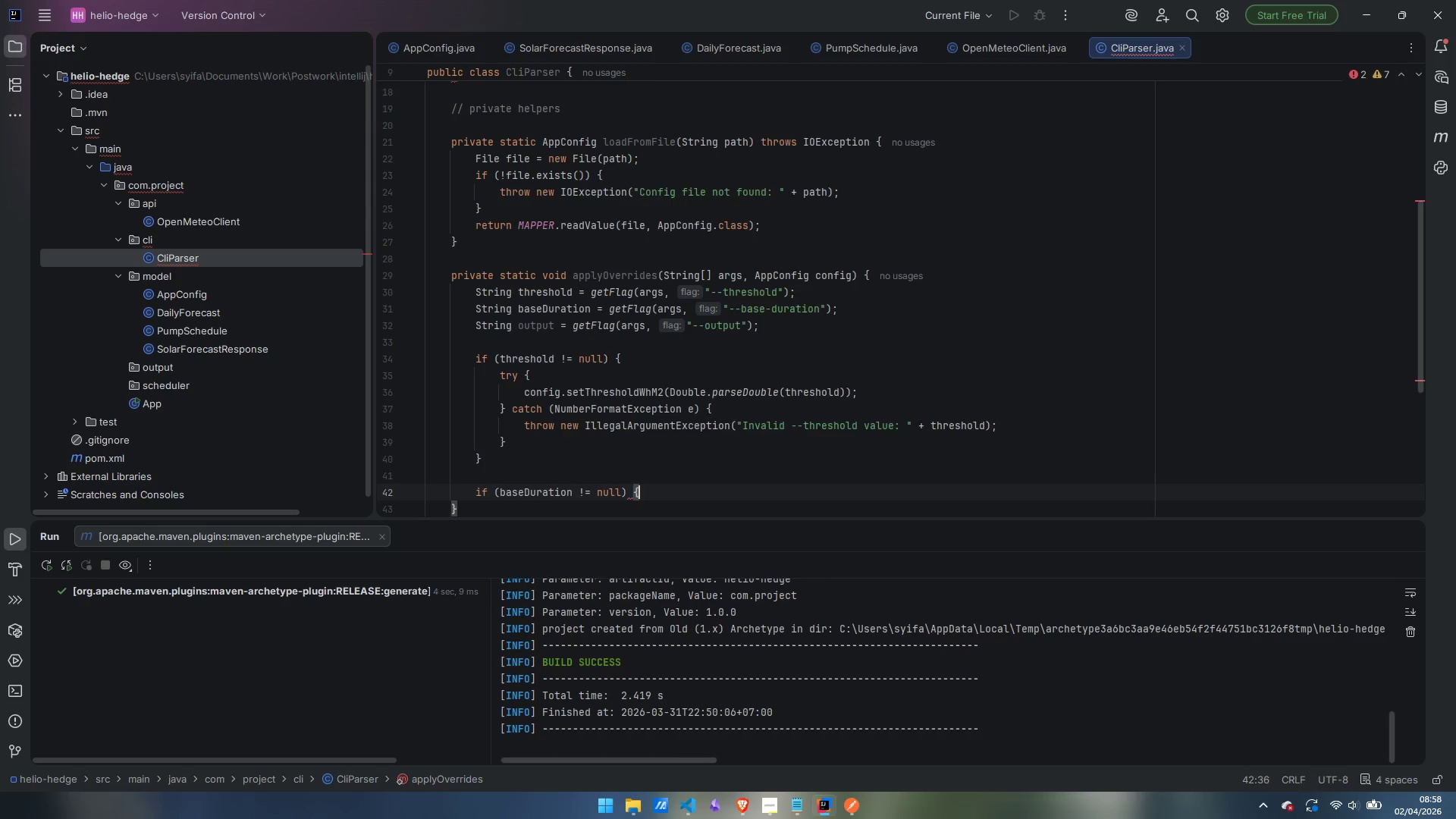 
key(Enter)
 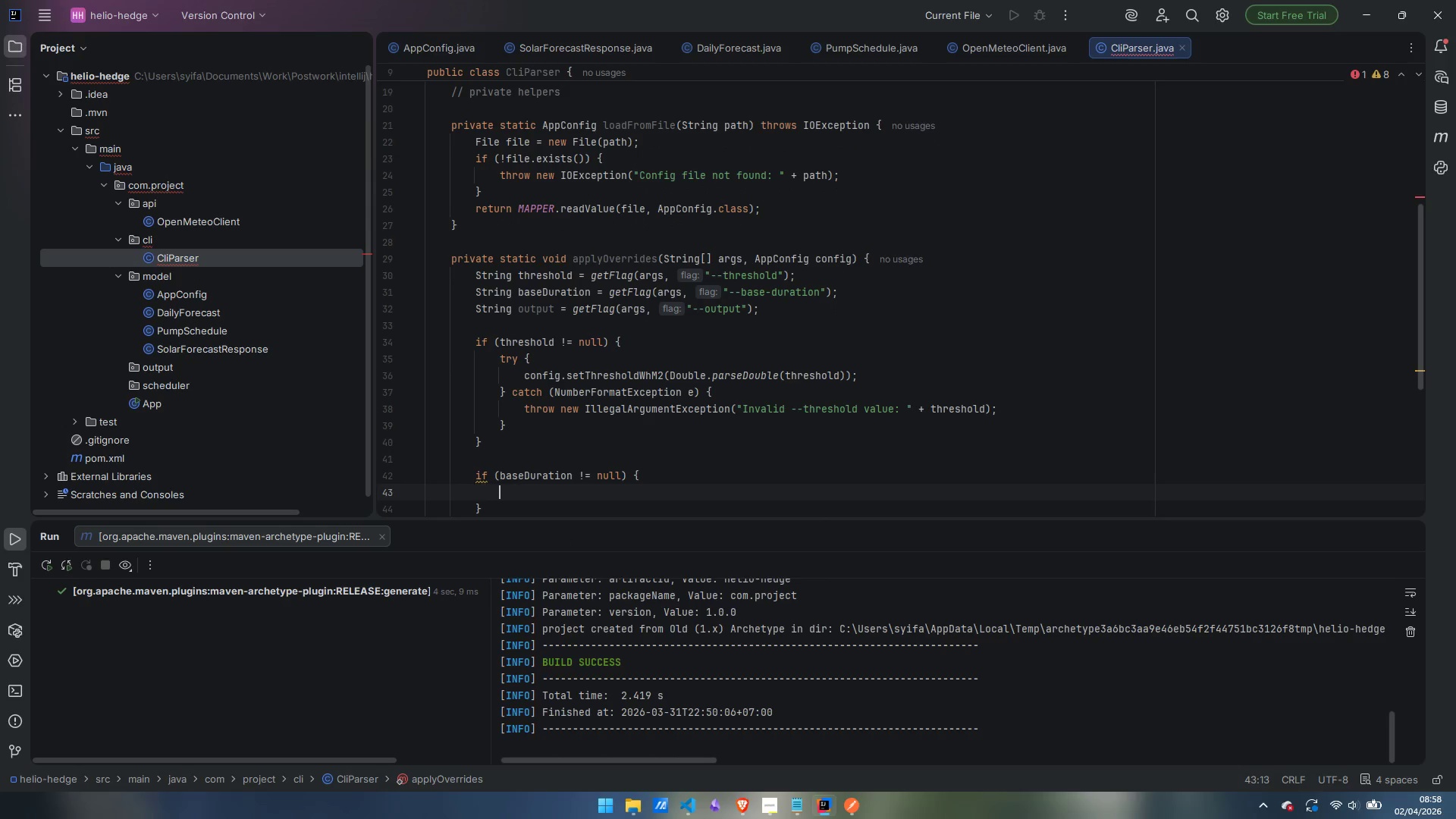 
wait(9.55)
 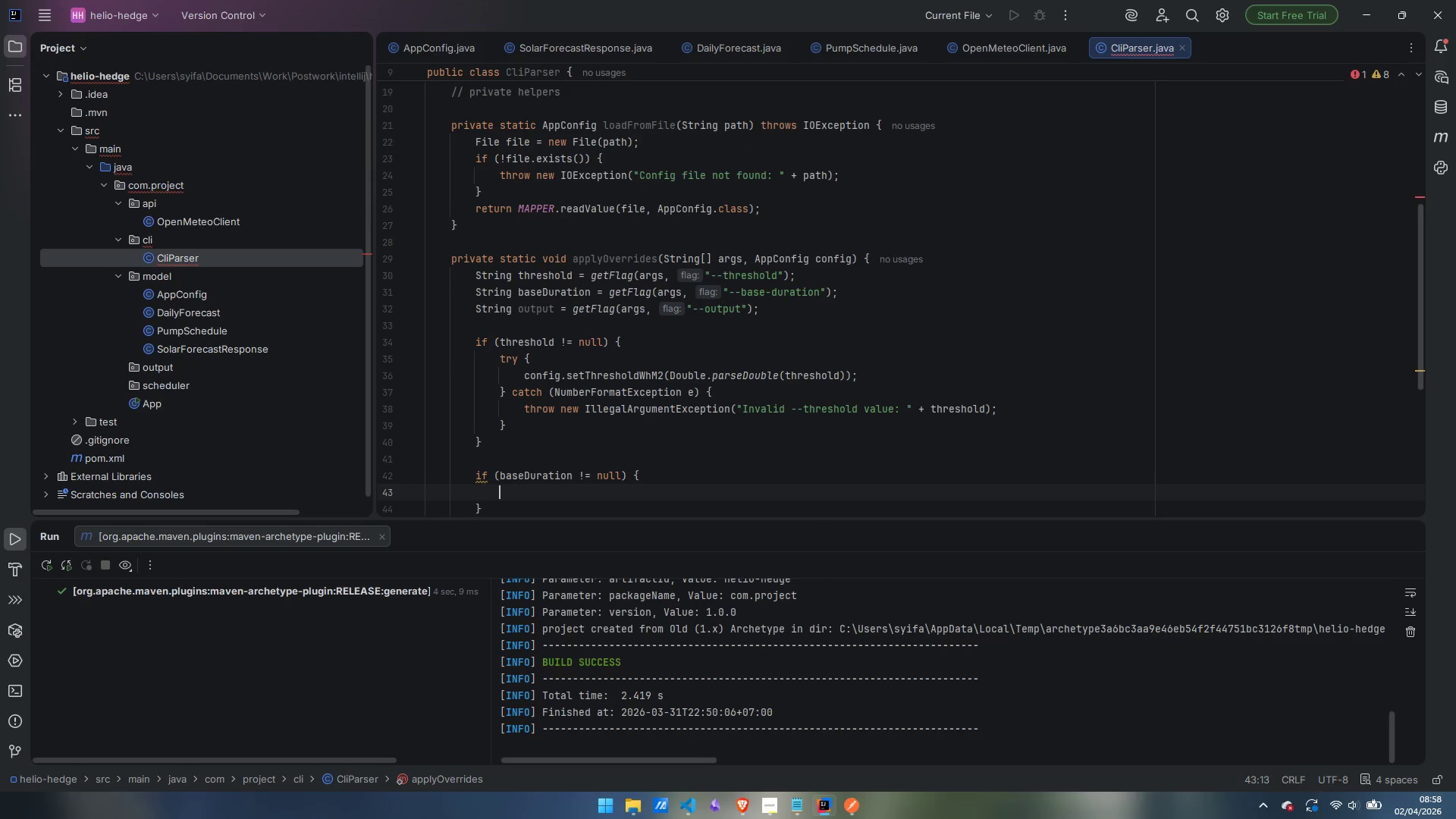 
type(try {)
 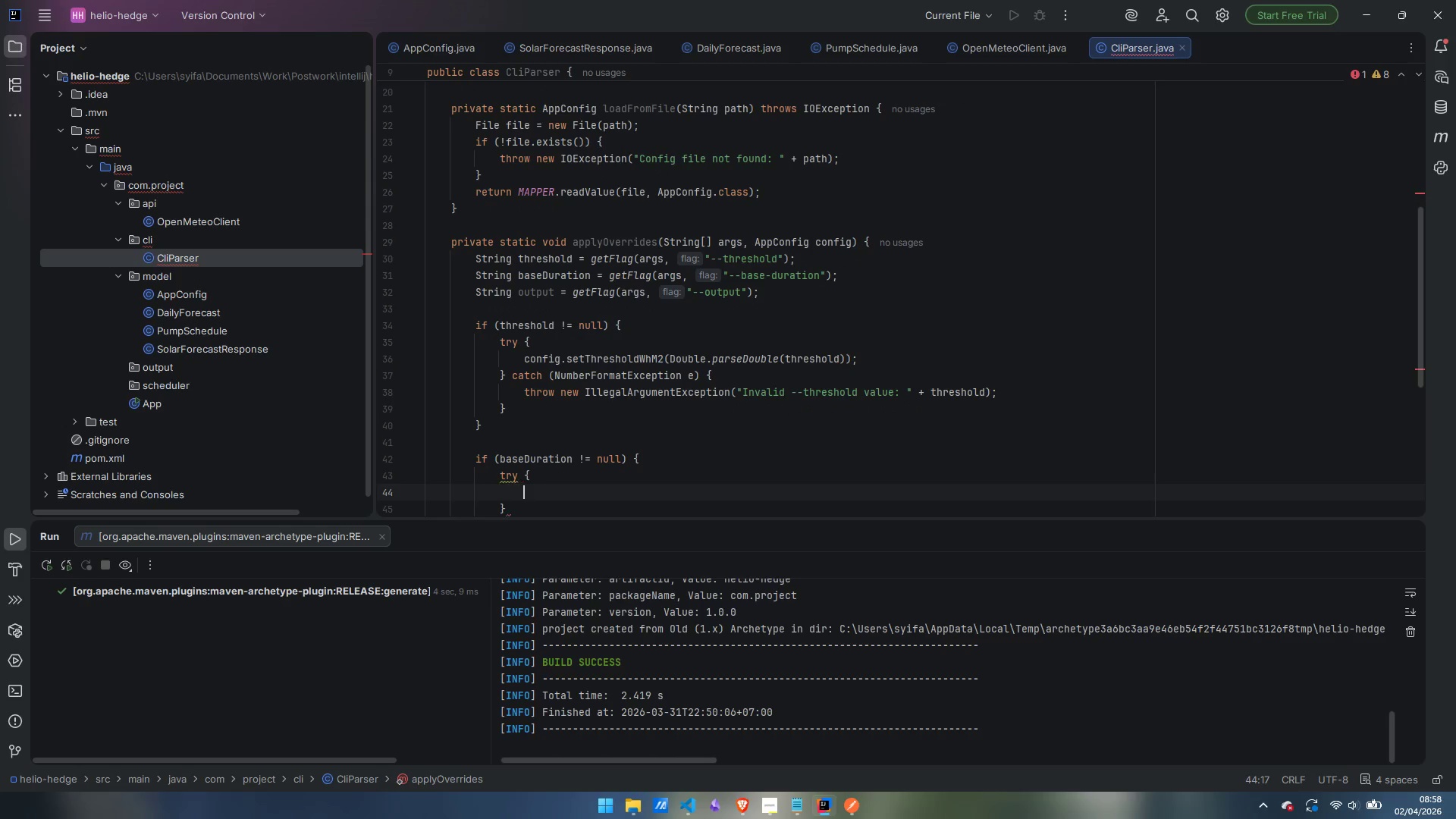 
 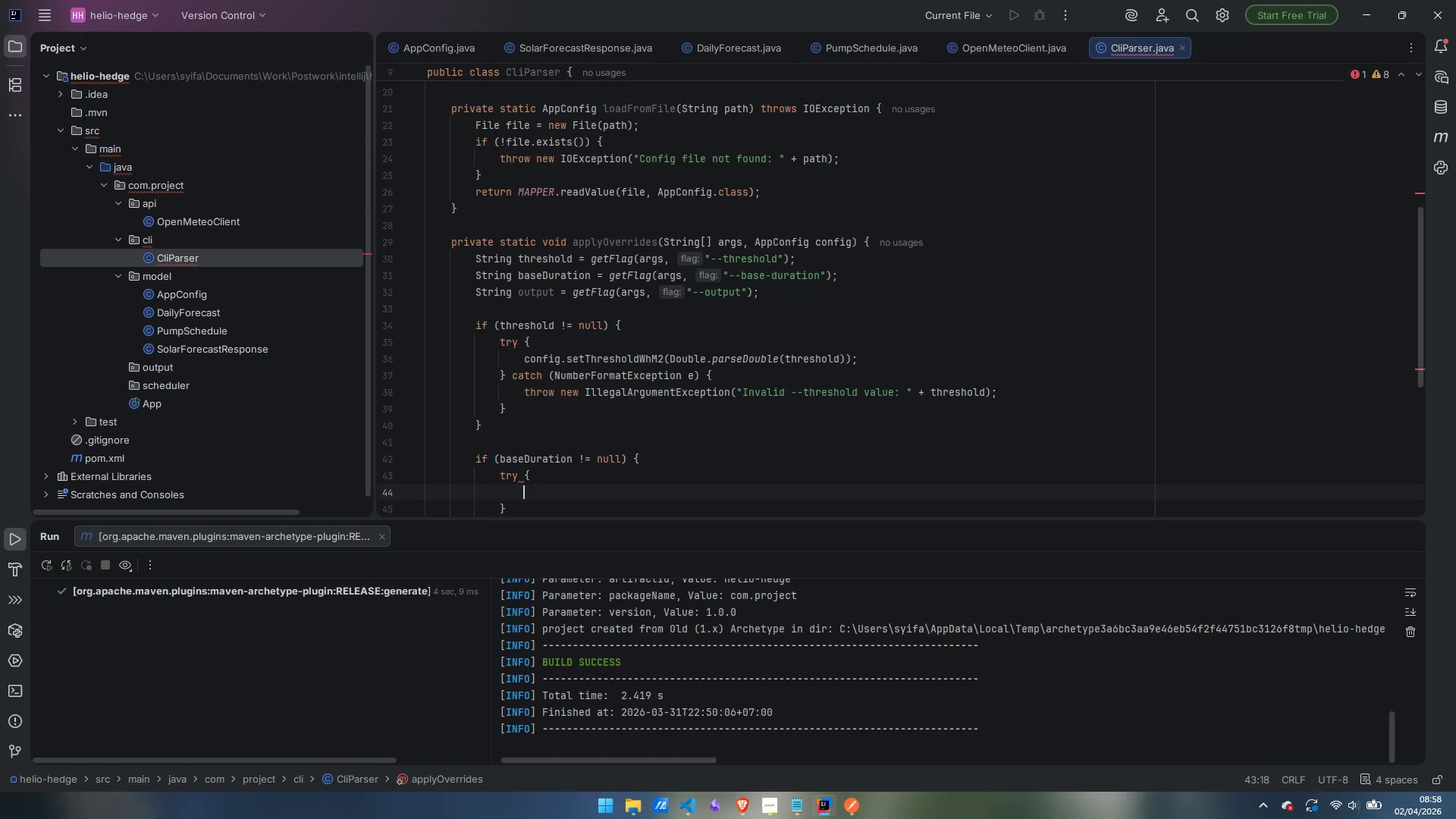 
key(Enter)
 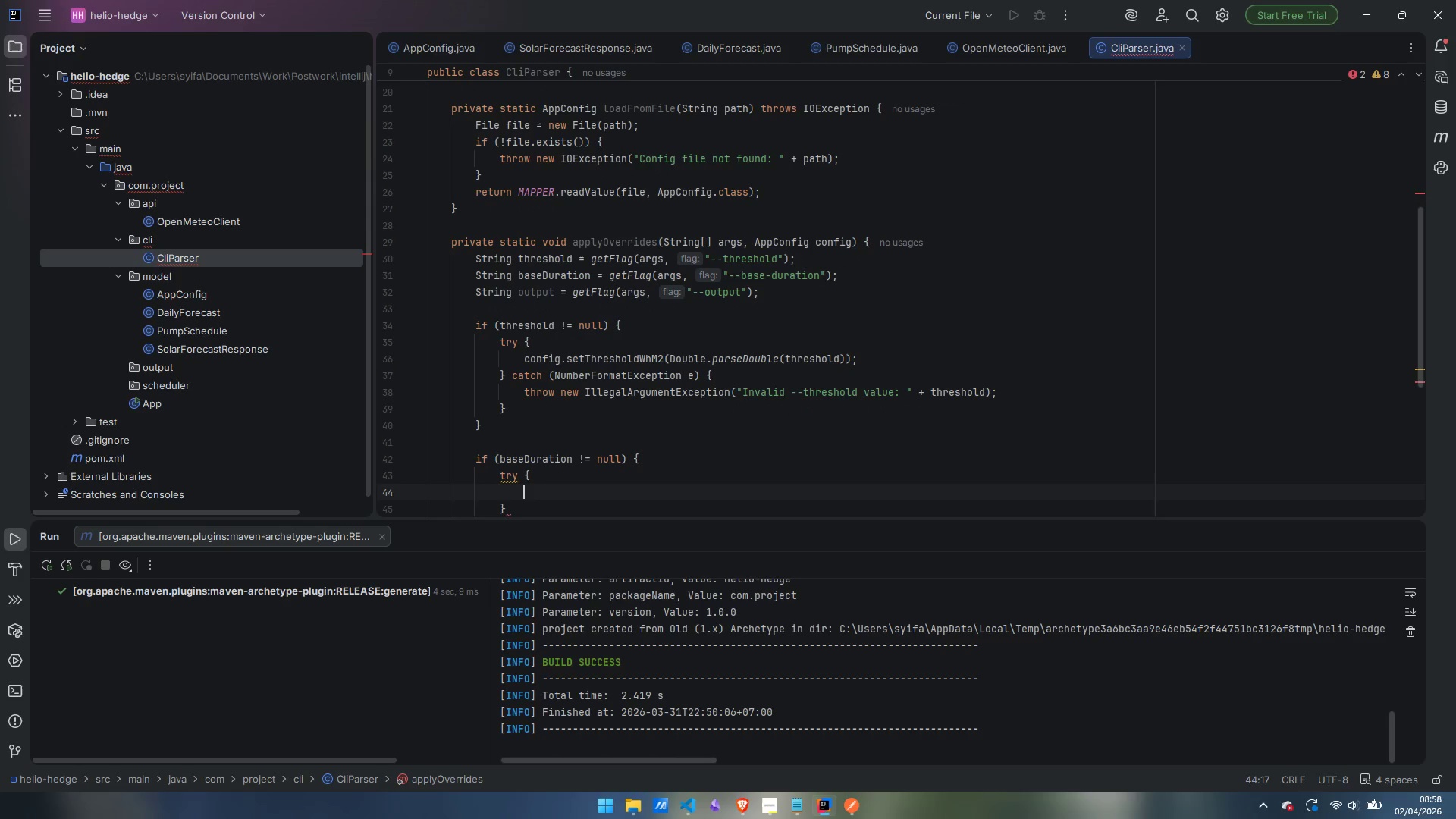 
type(config.setBaseRu)
key(Backspace)
key(Backspace)
type(DurationMin)
 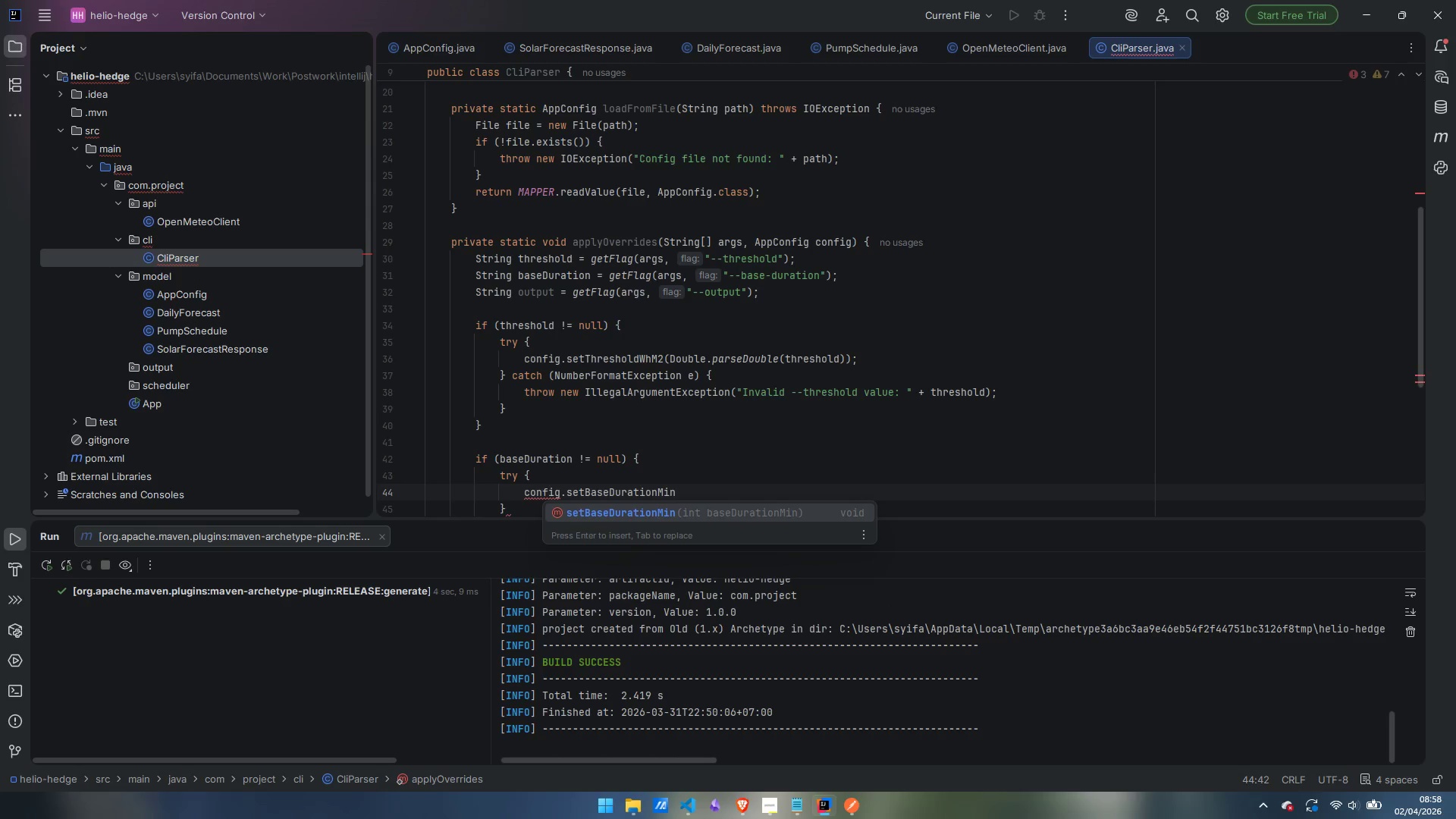 
key(Enter)
 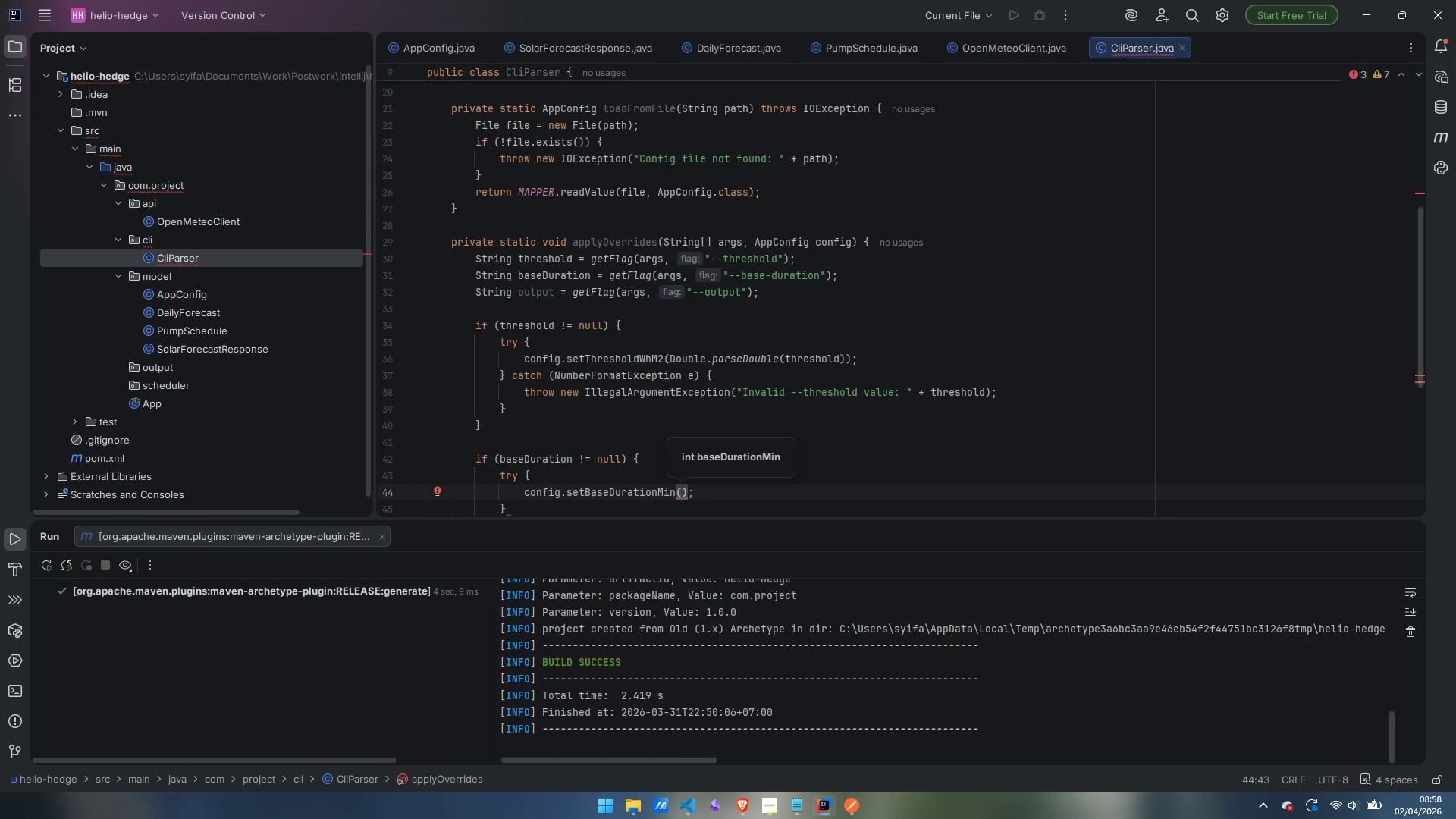 
wait(5.58)
 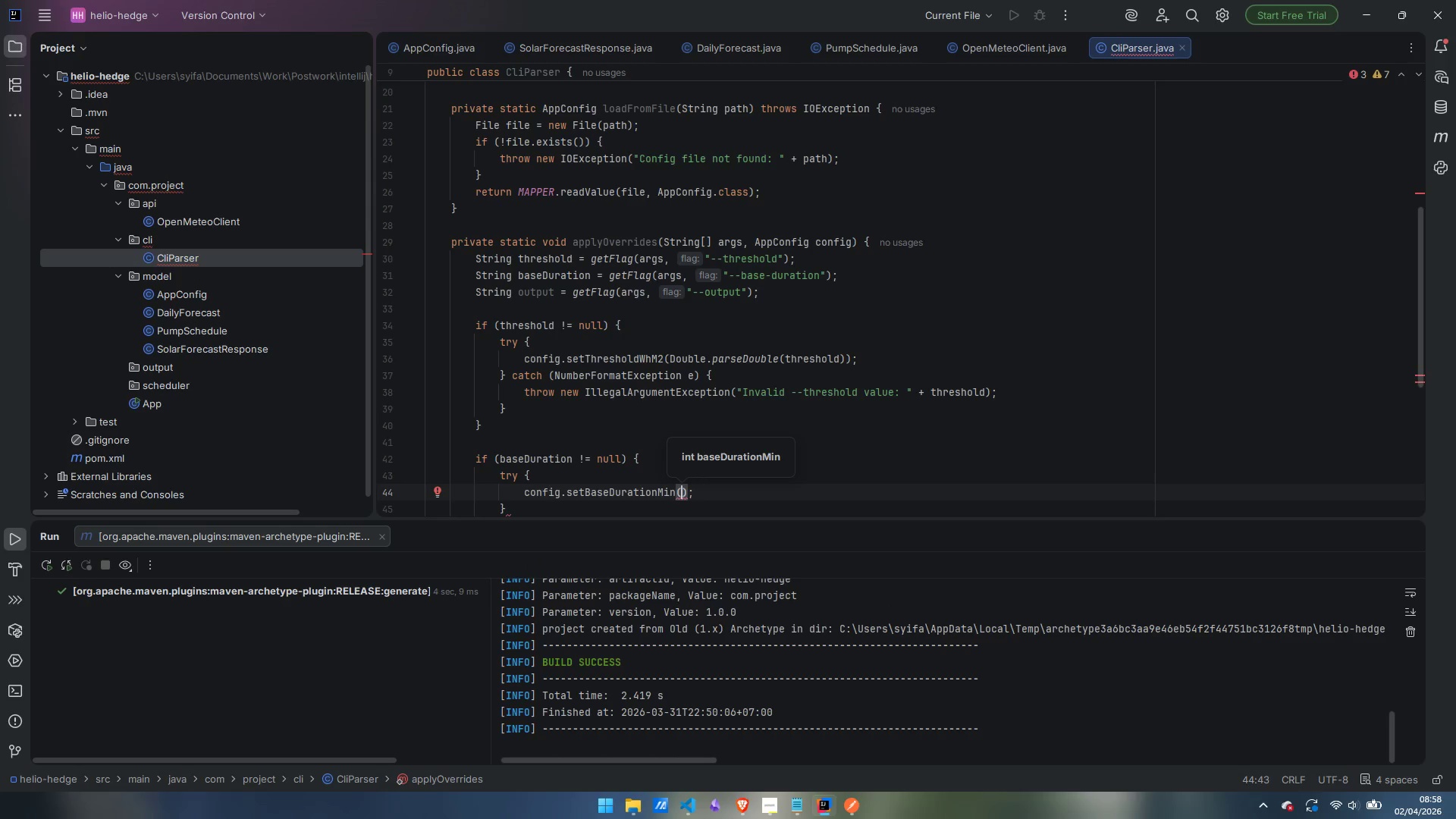 
type(Integer.parseInt)
 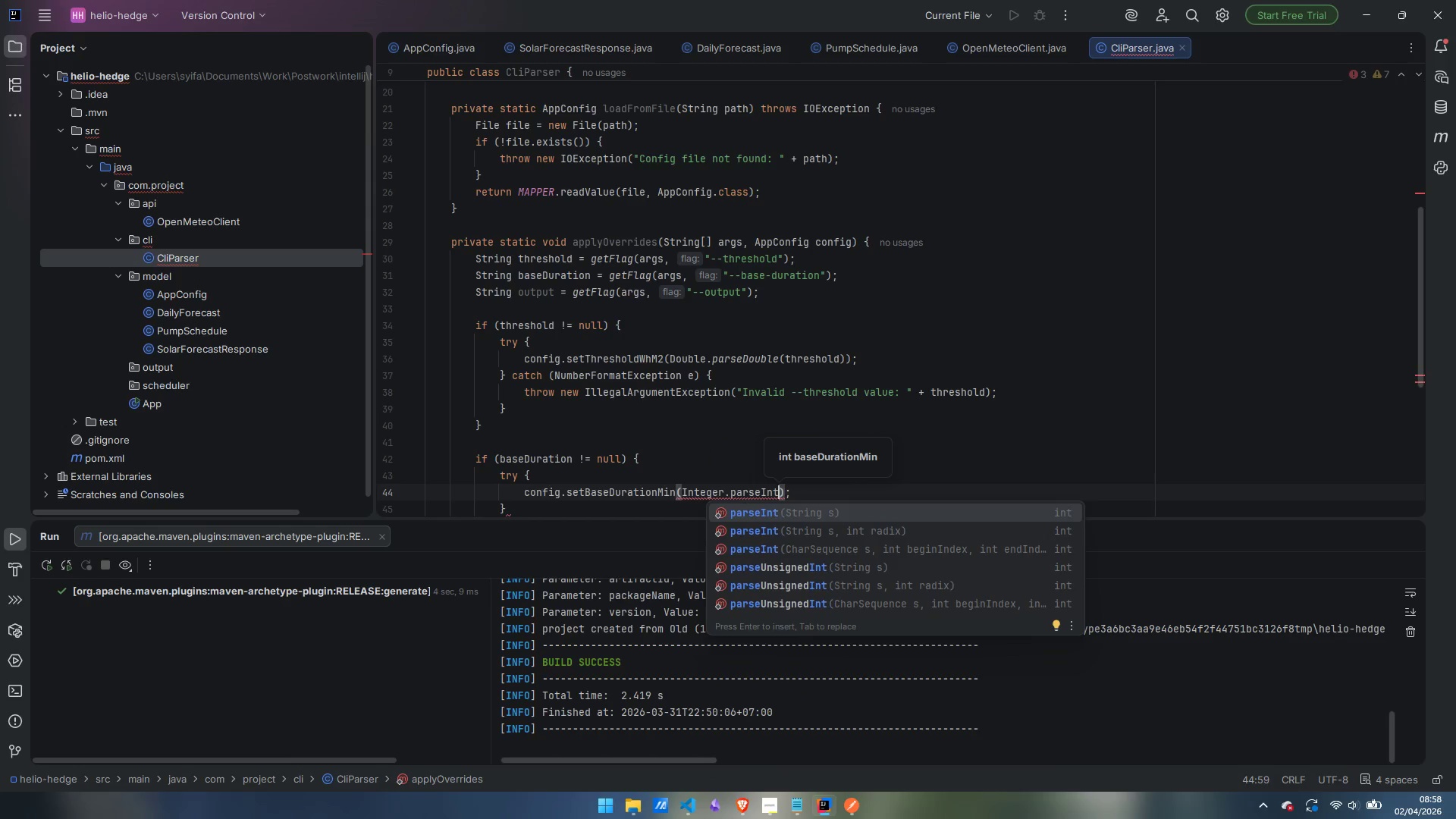 
key(Enter)
 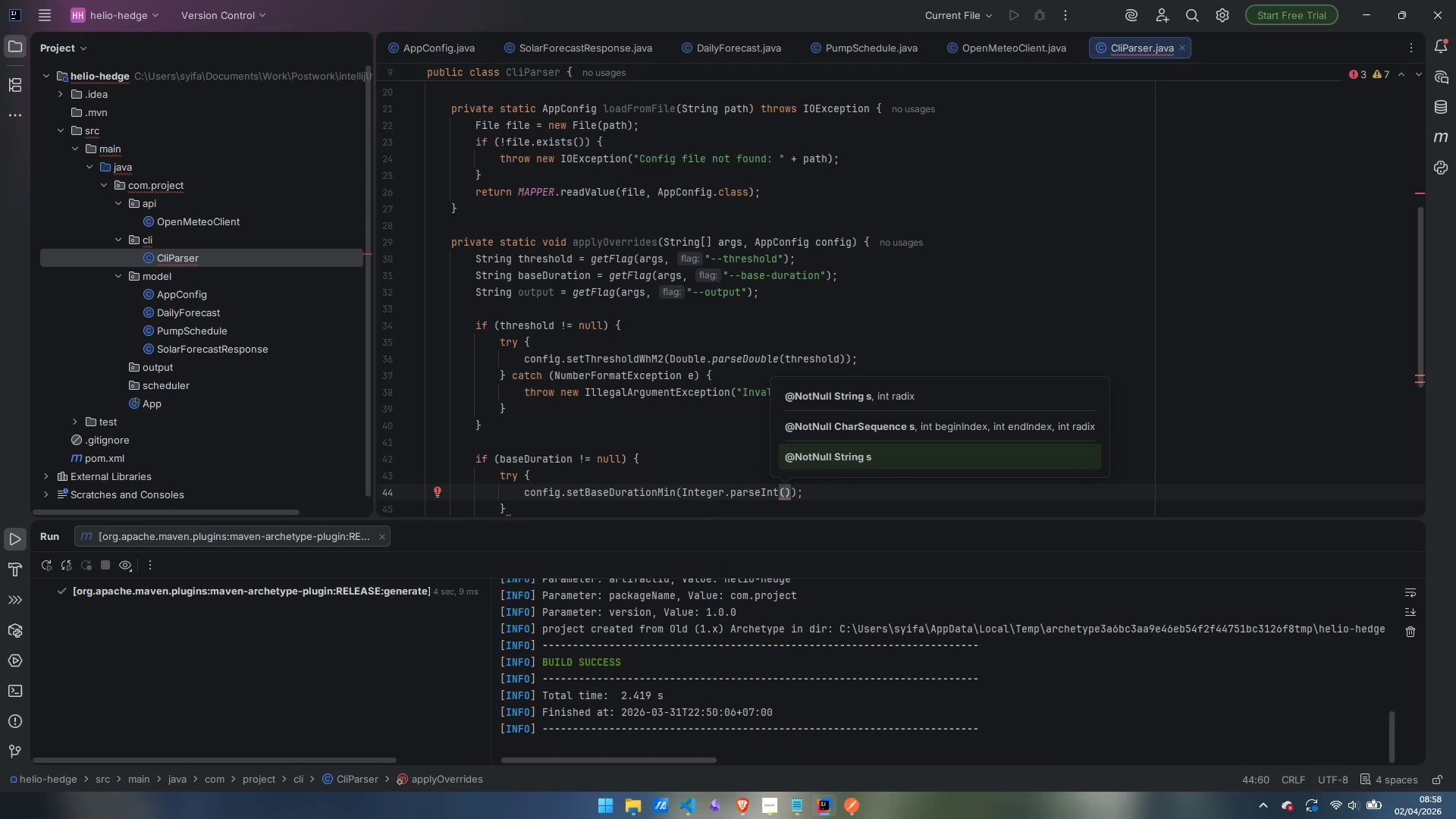 
key(Shift+Quote)
 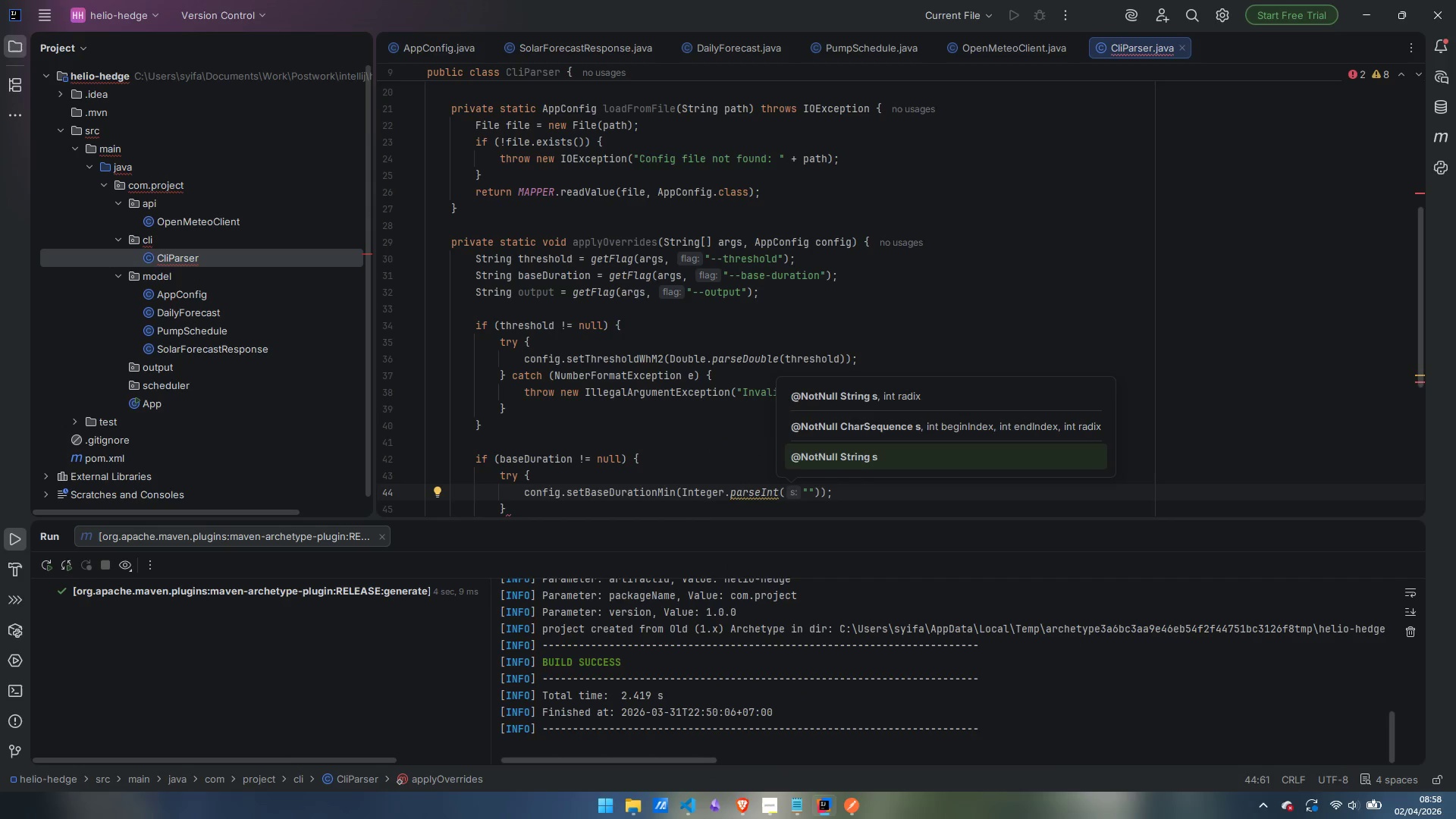 
wait(6.39)
 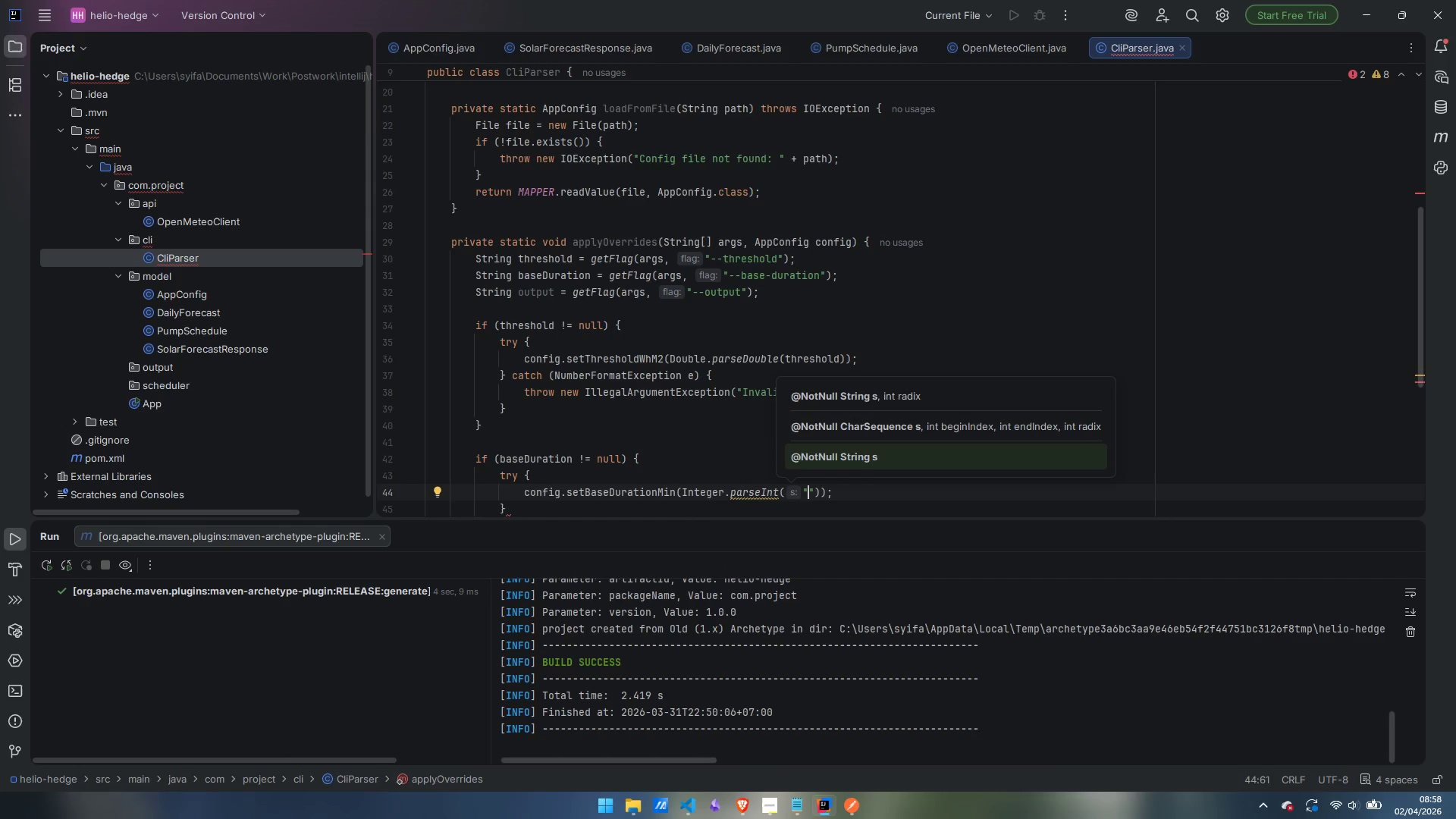 
type(baseDuration)
 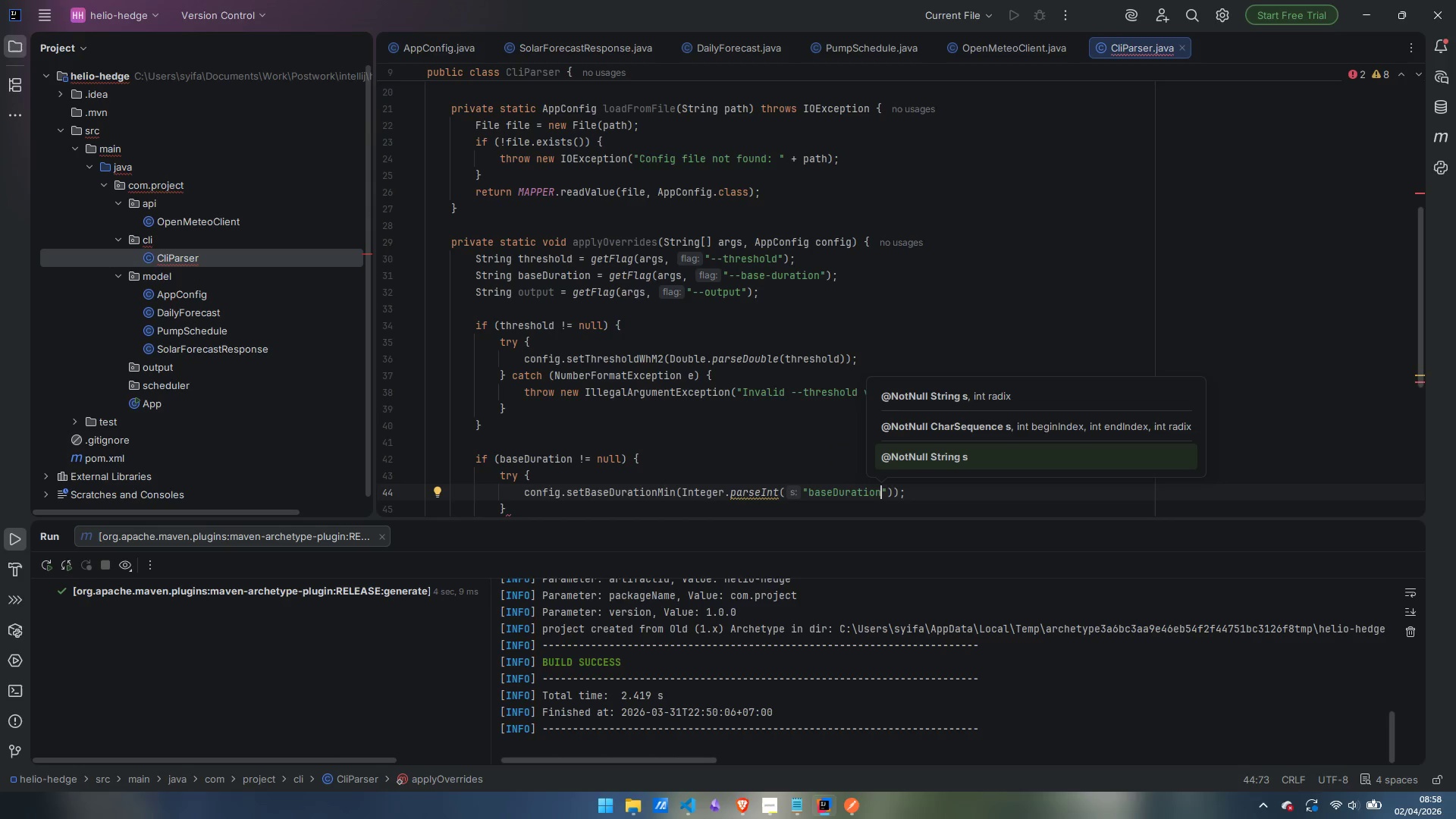 
wait(6.42)
 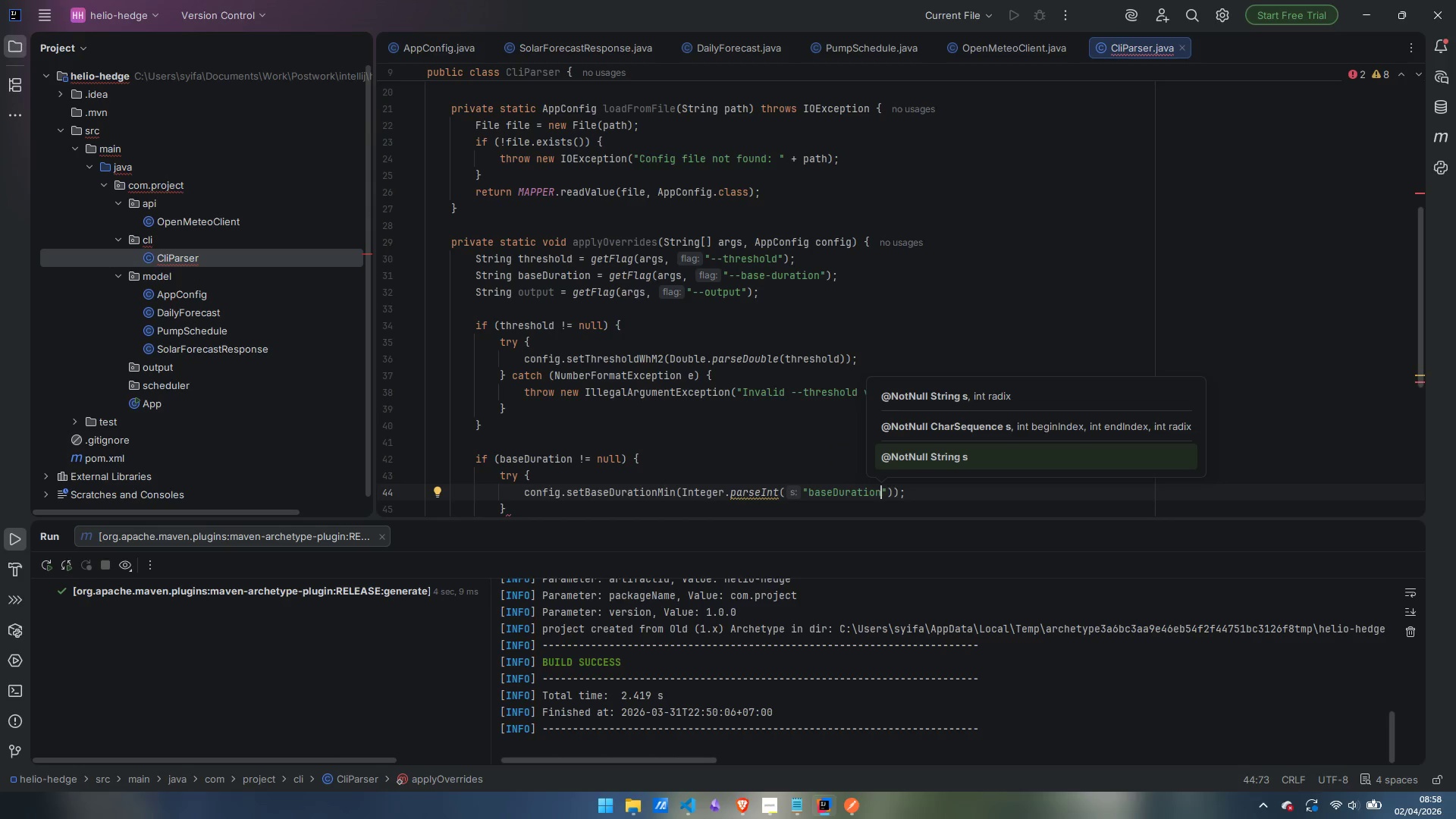 
type(Min)
 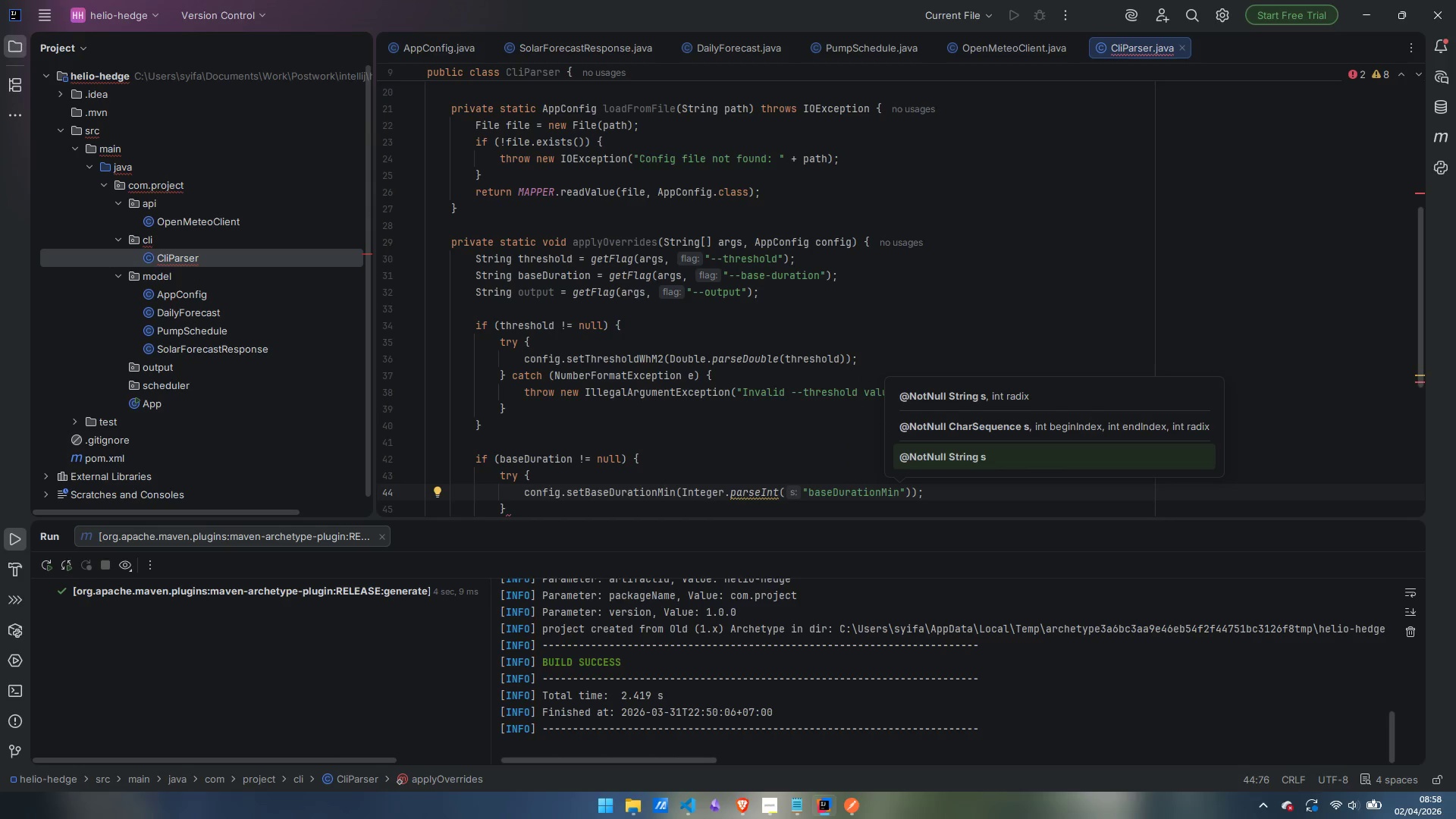 
wait(8.22)
 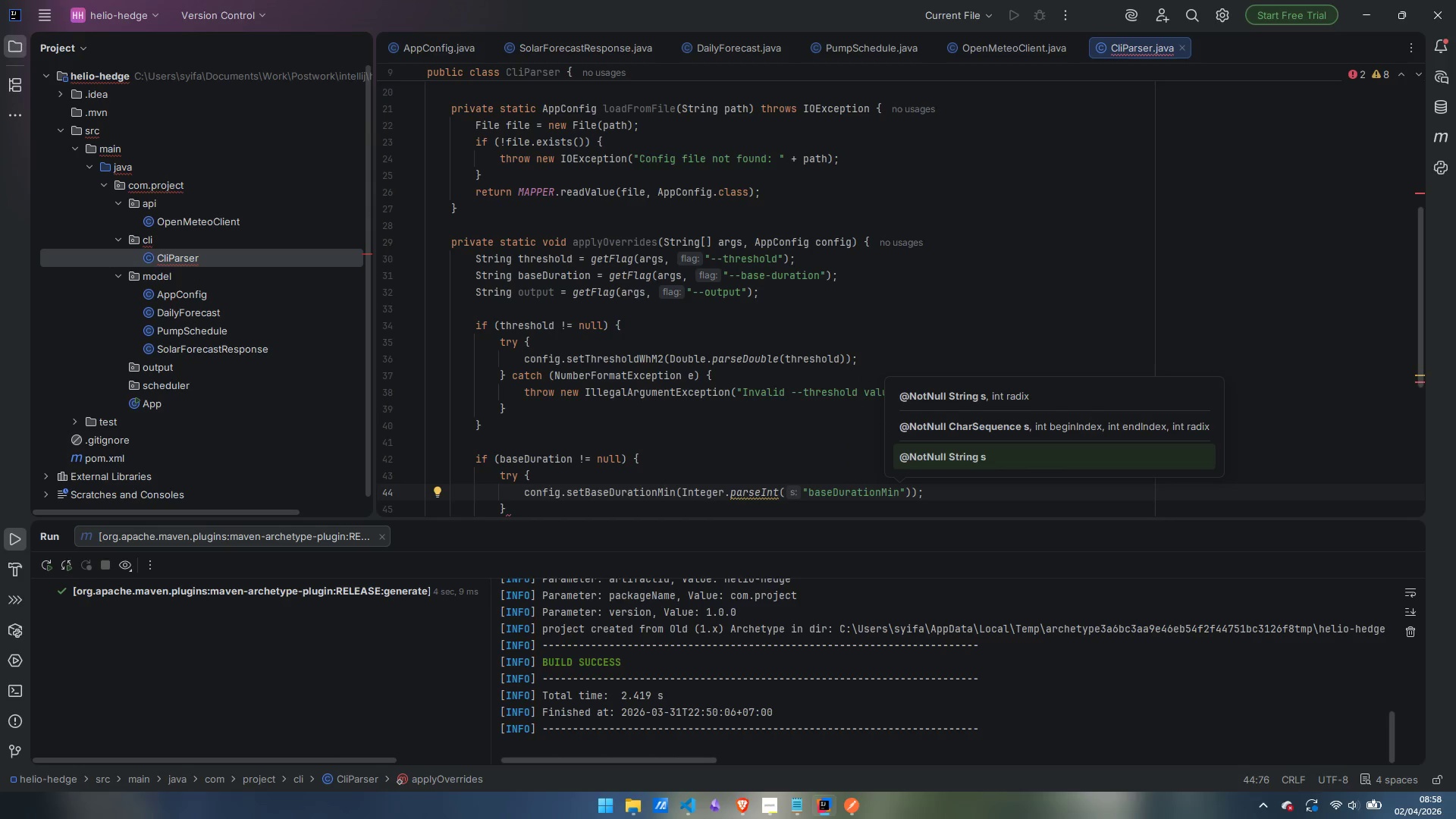 
key(Backspace)
 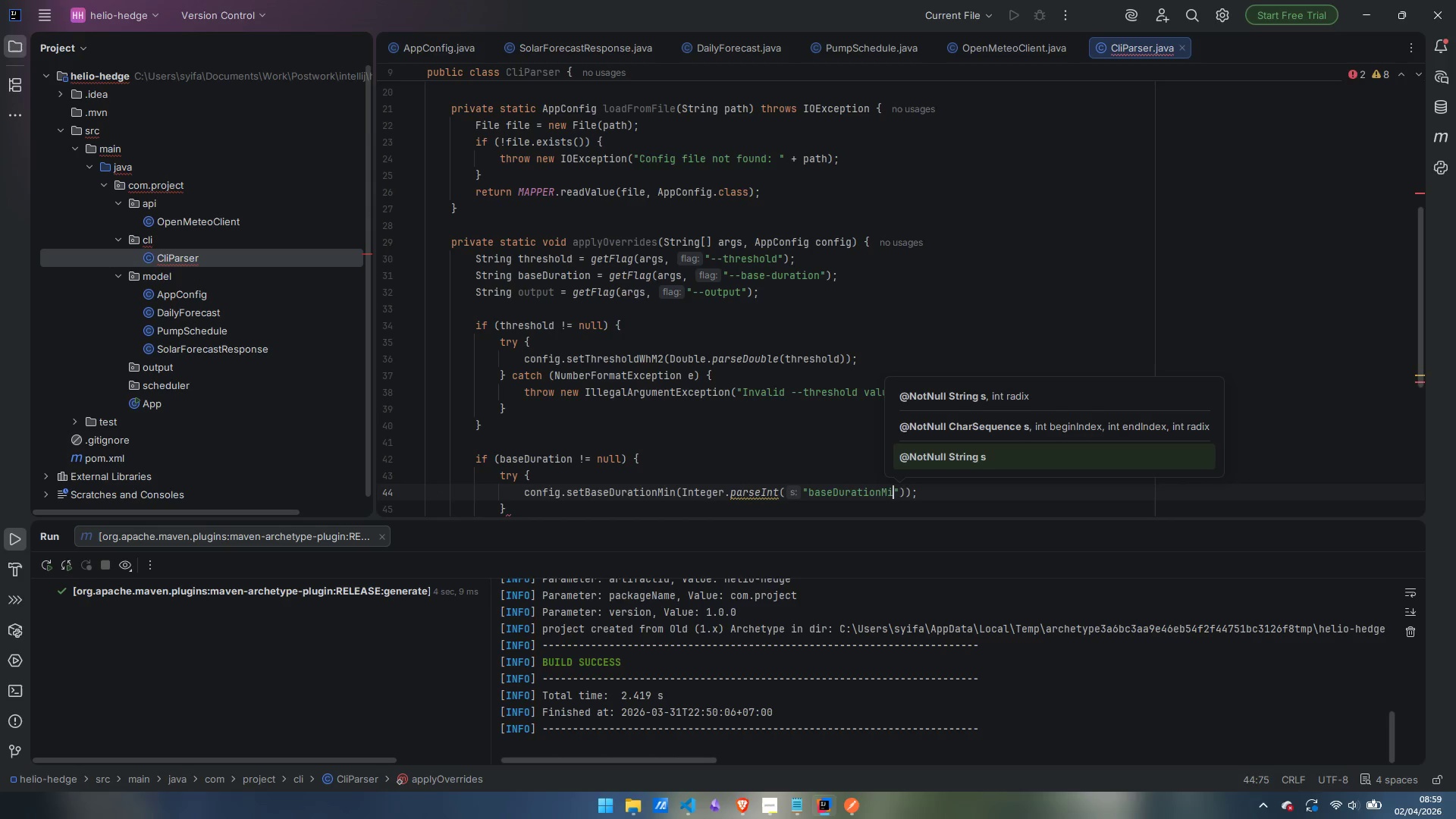 
key(Backspace)
 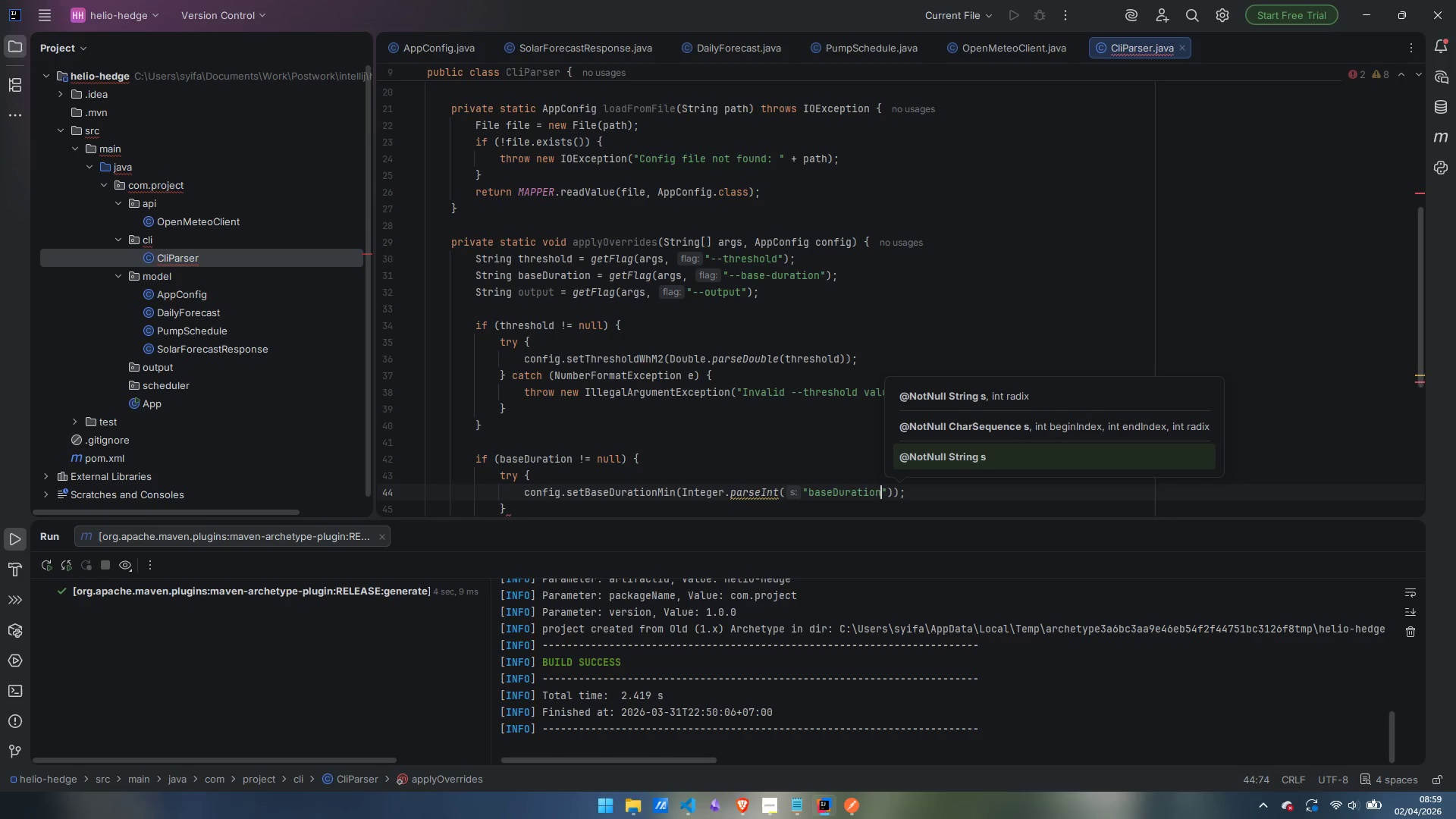 
key(Backspace)
 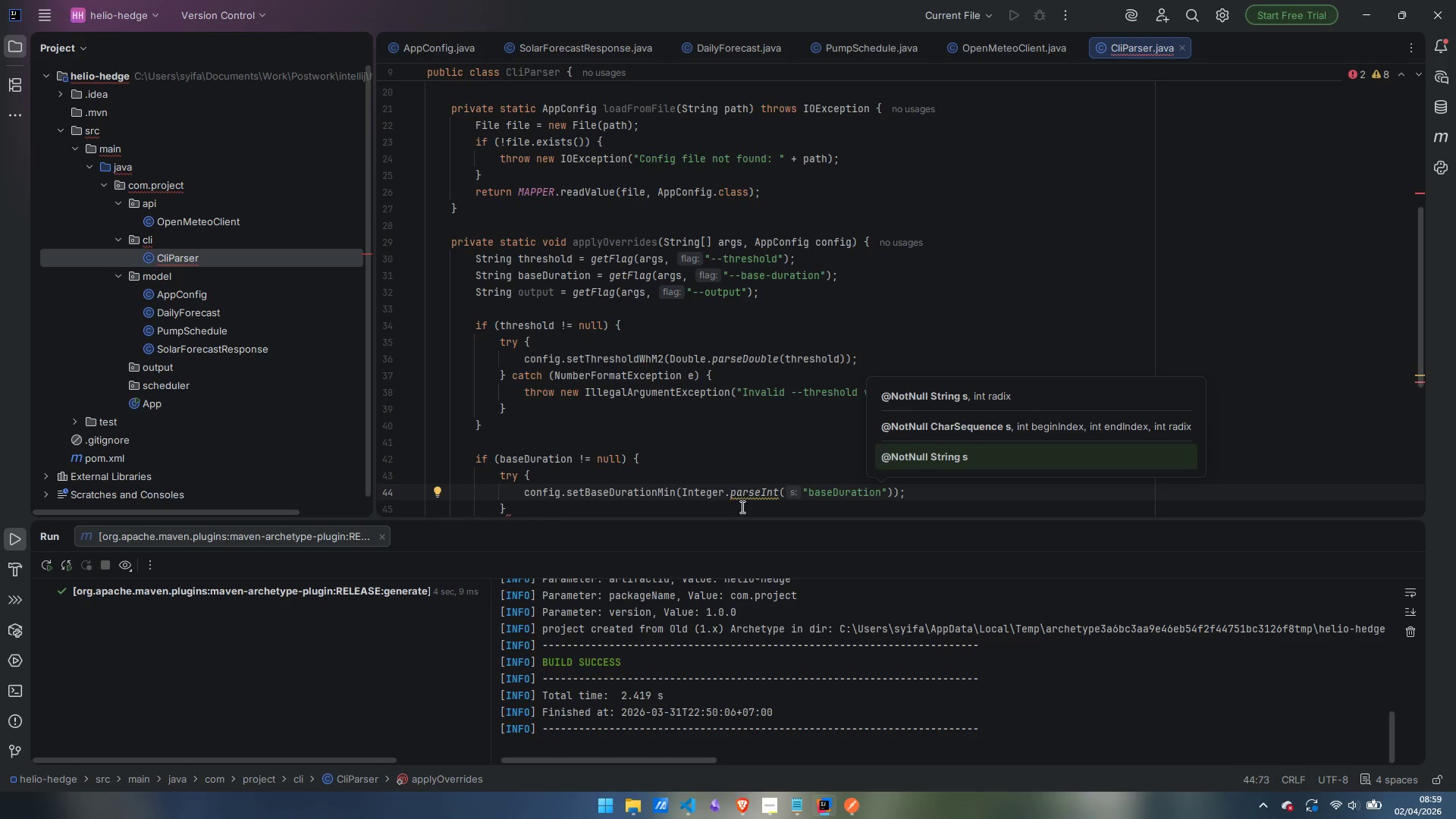 
wait(7.02)
 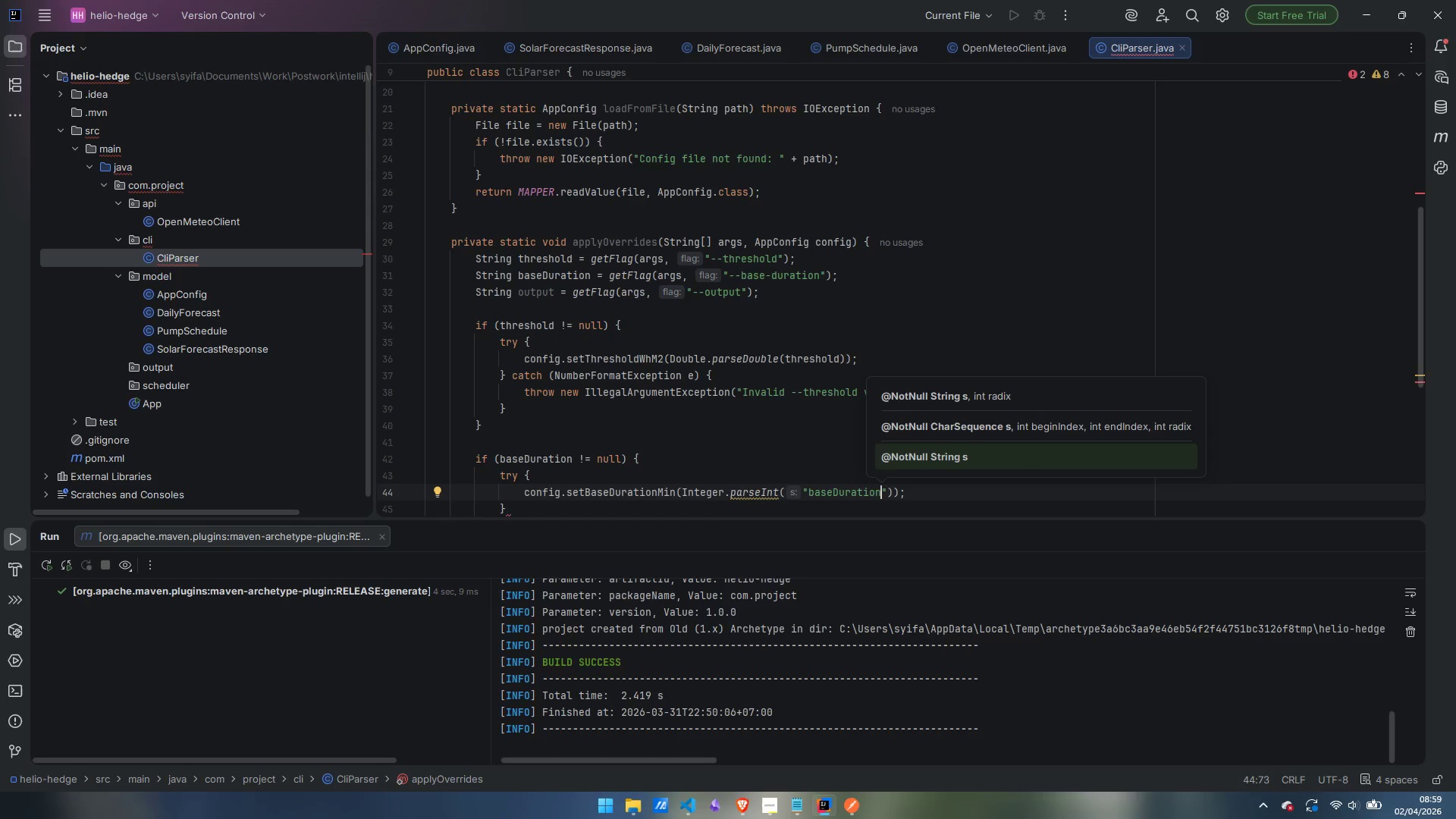 
left_click([808, 494])
 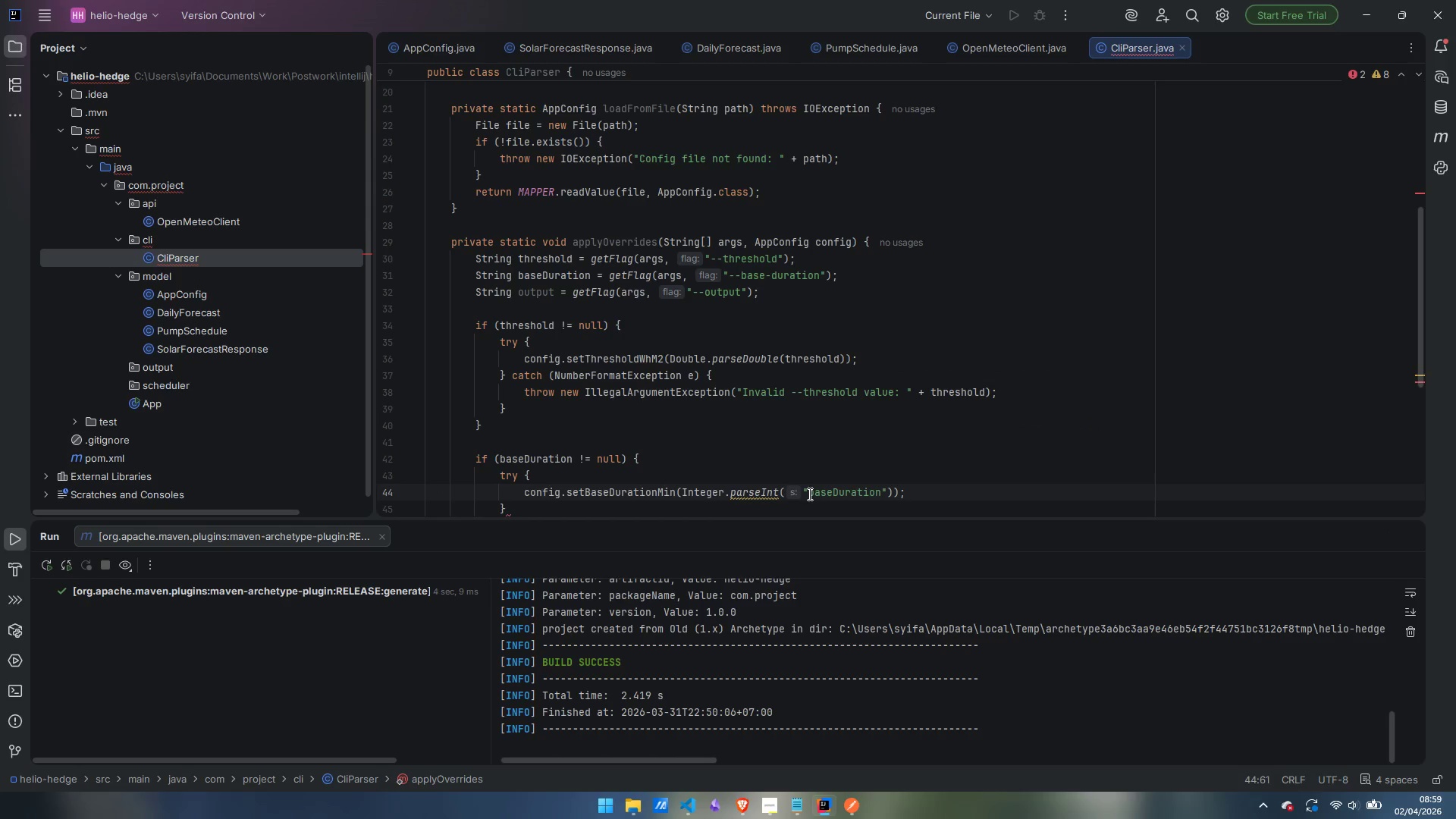 
key(Backspace)
 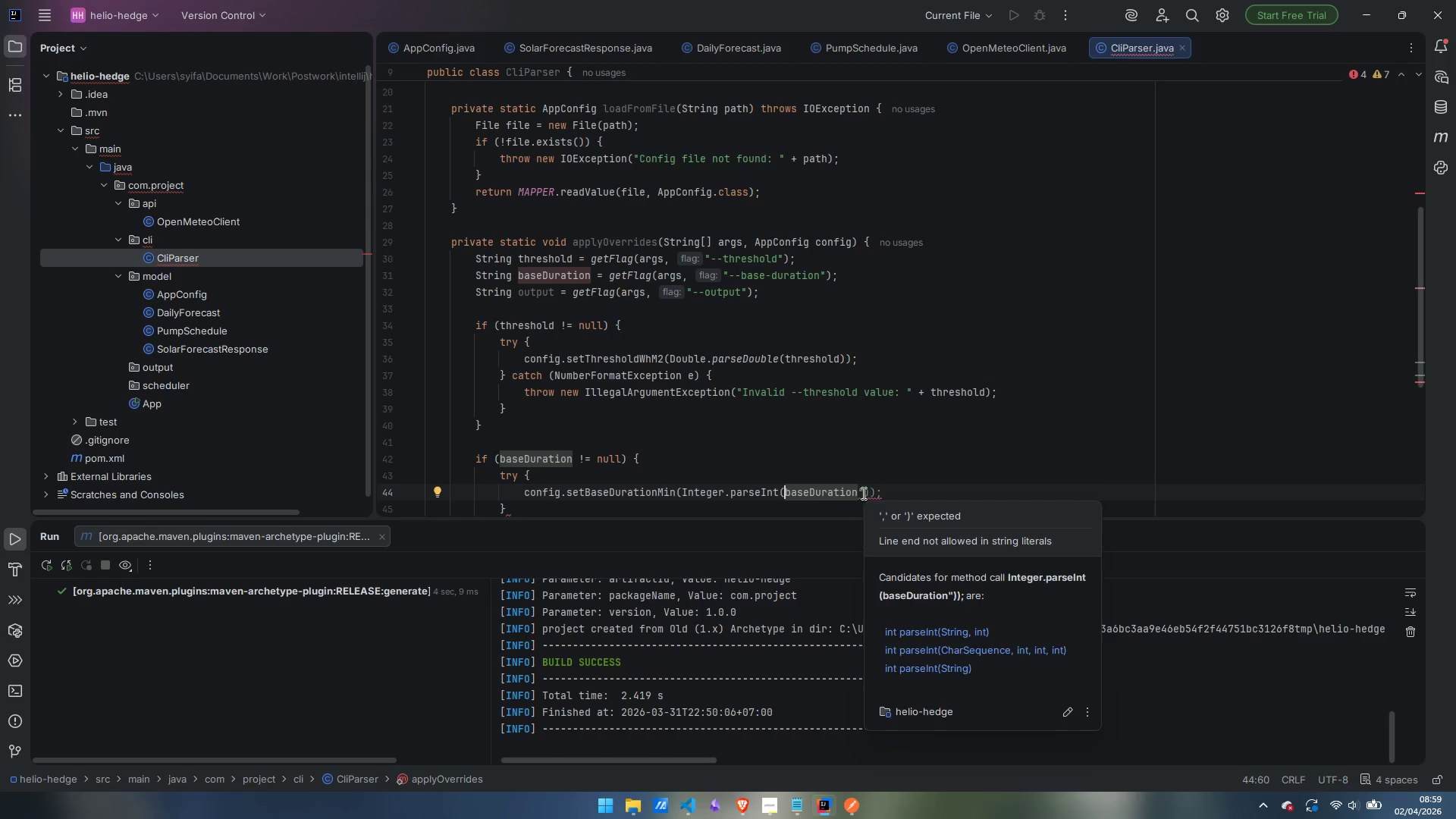 
wait(5.5)
 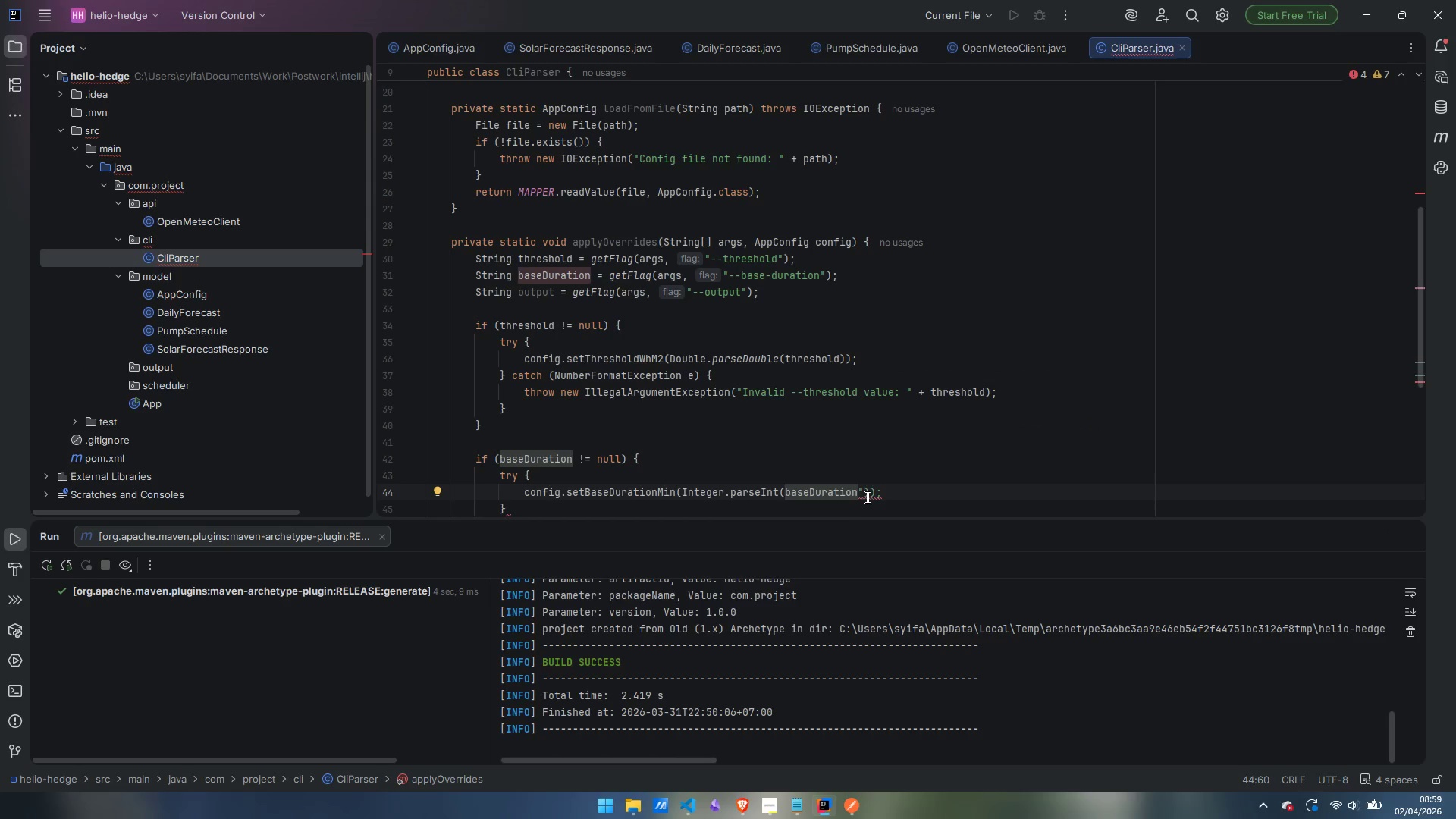 
key(Backspace)
 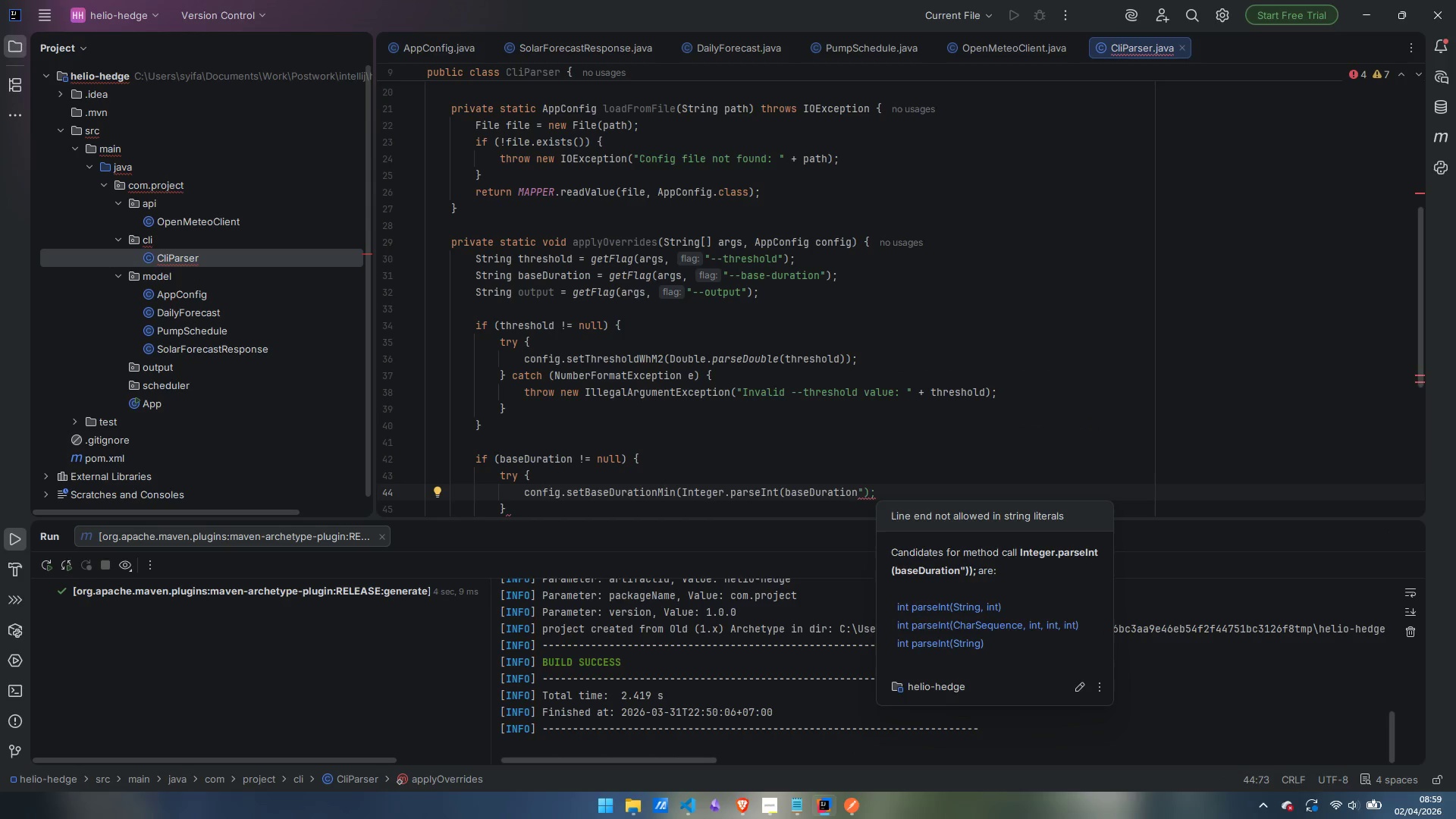 
key(Backspace)
 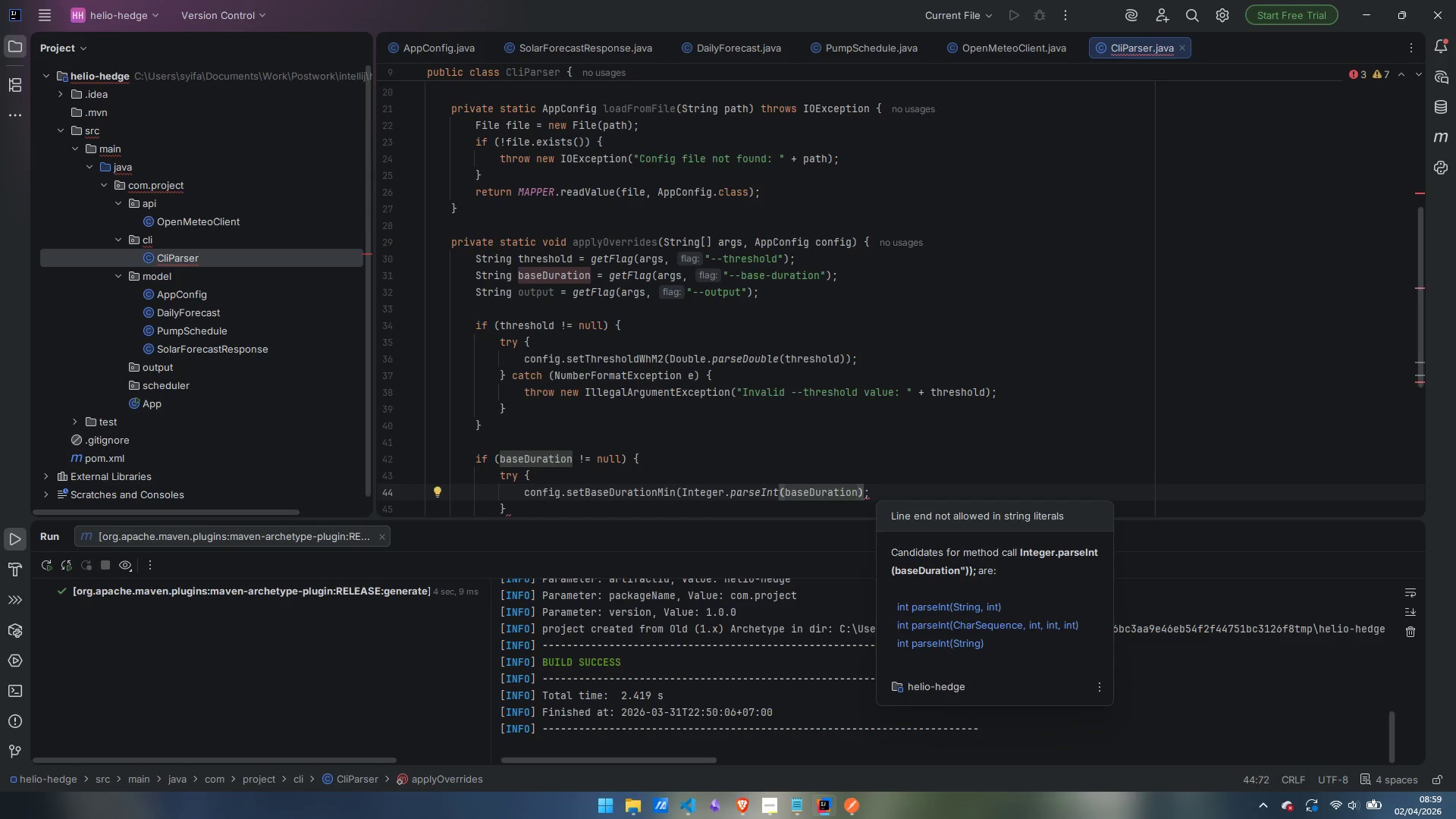 
key(Shift+0)
 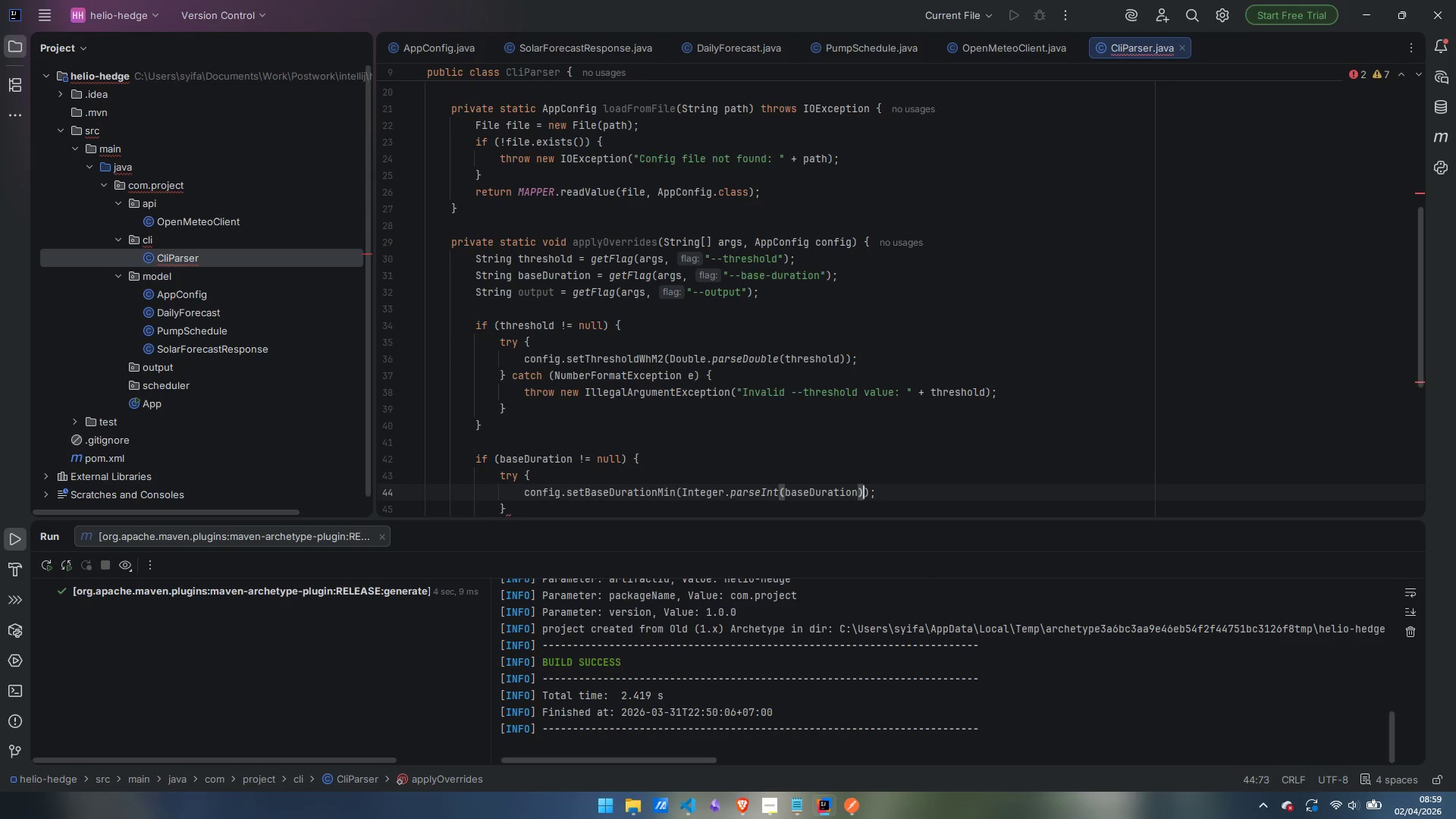 
key(ArrowRight)
 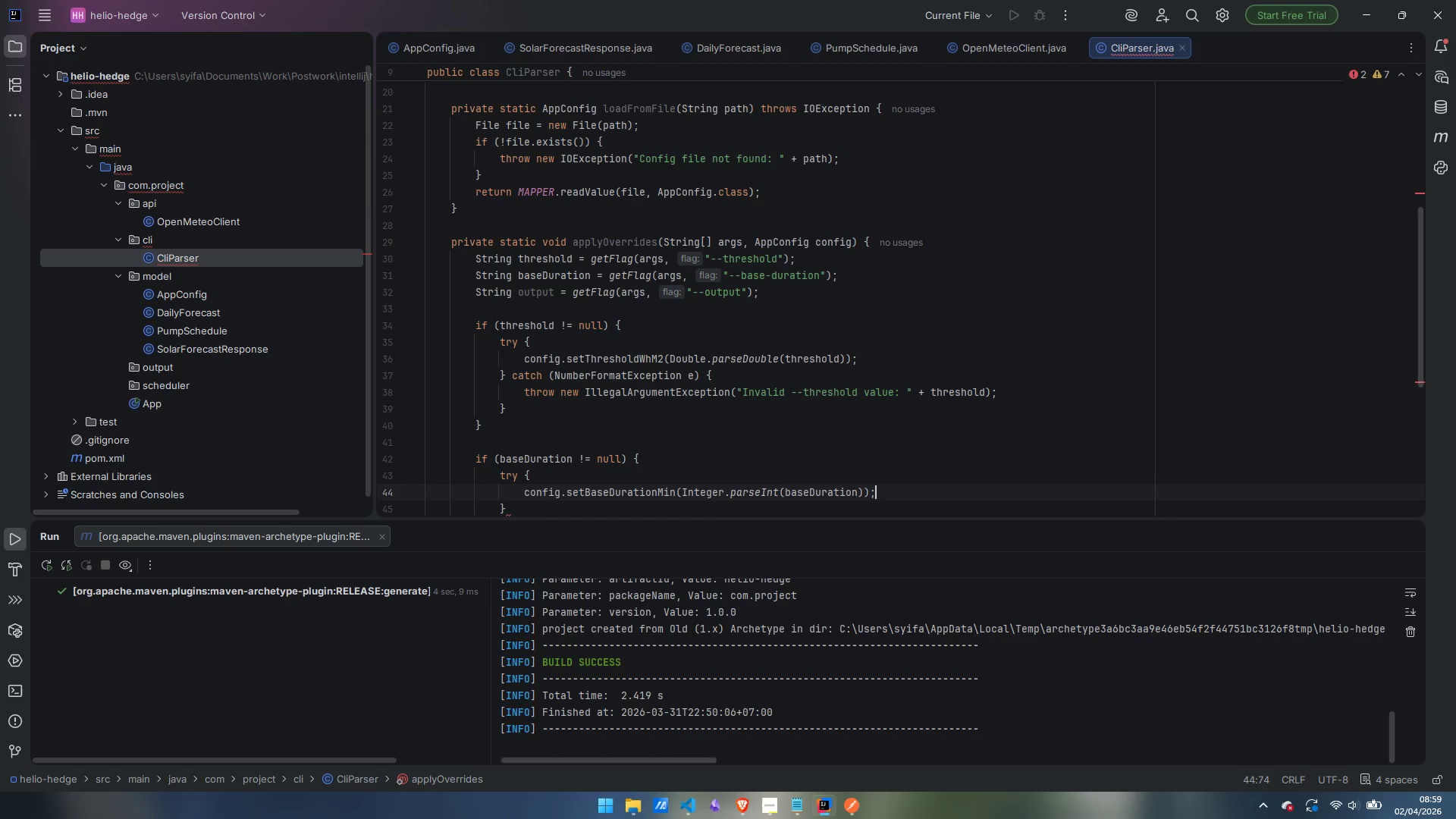 
key(ArrowRight)
 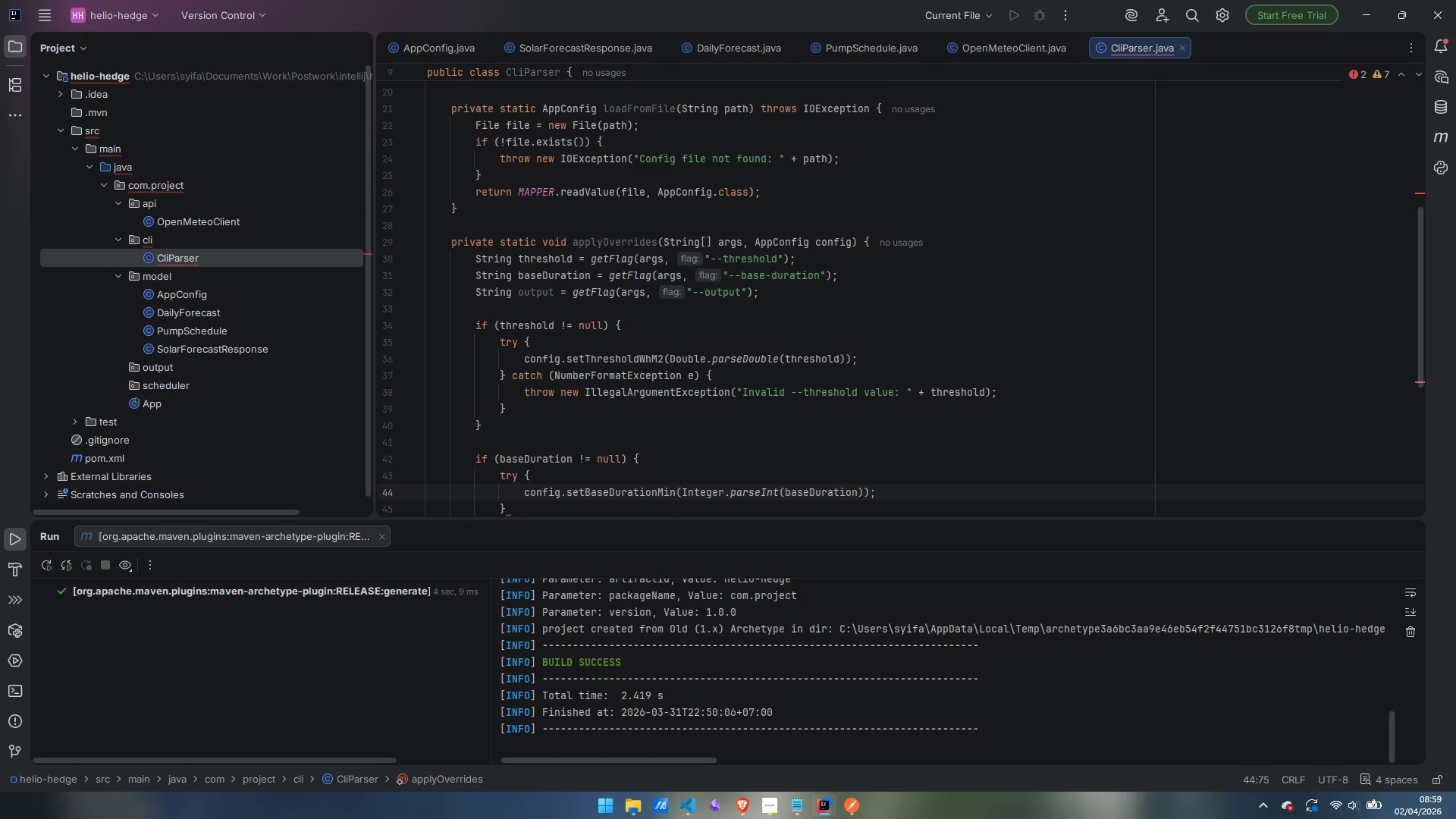 
key(ArrowDown)
 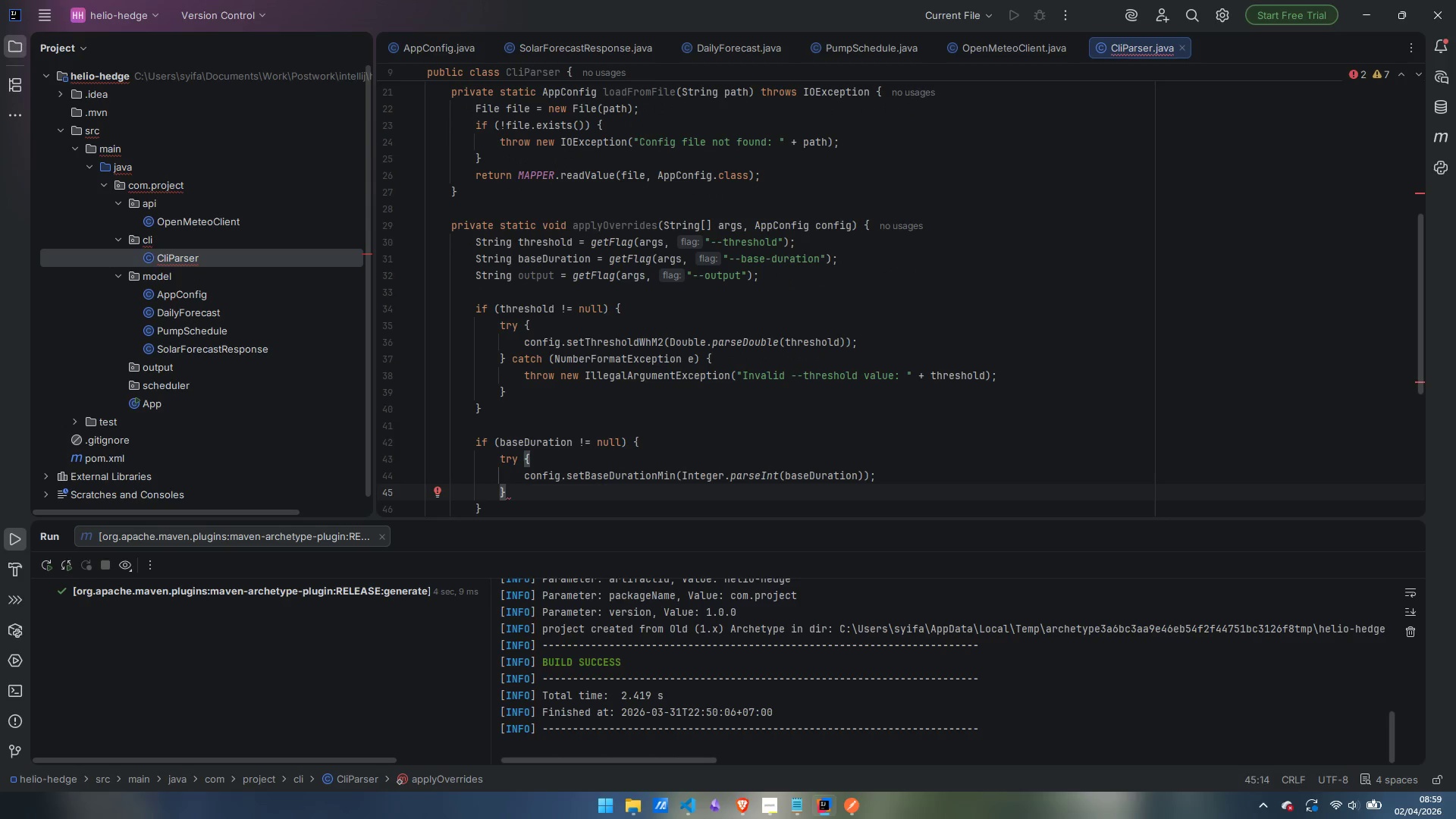 
type( catch)
 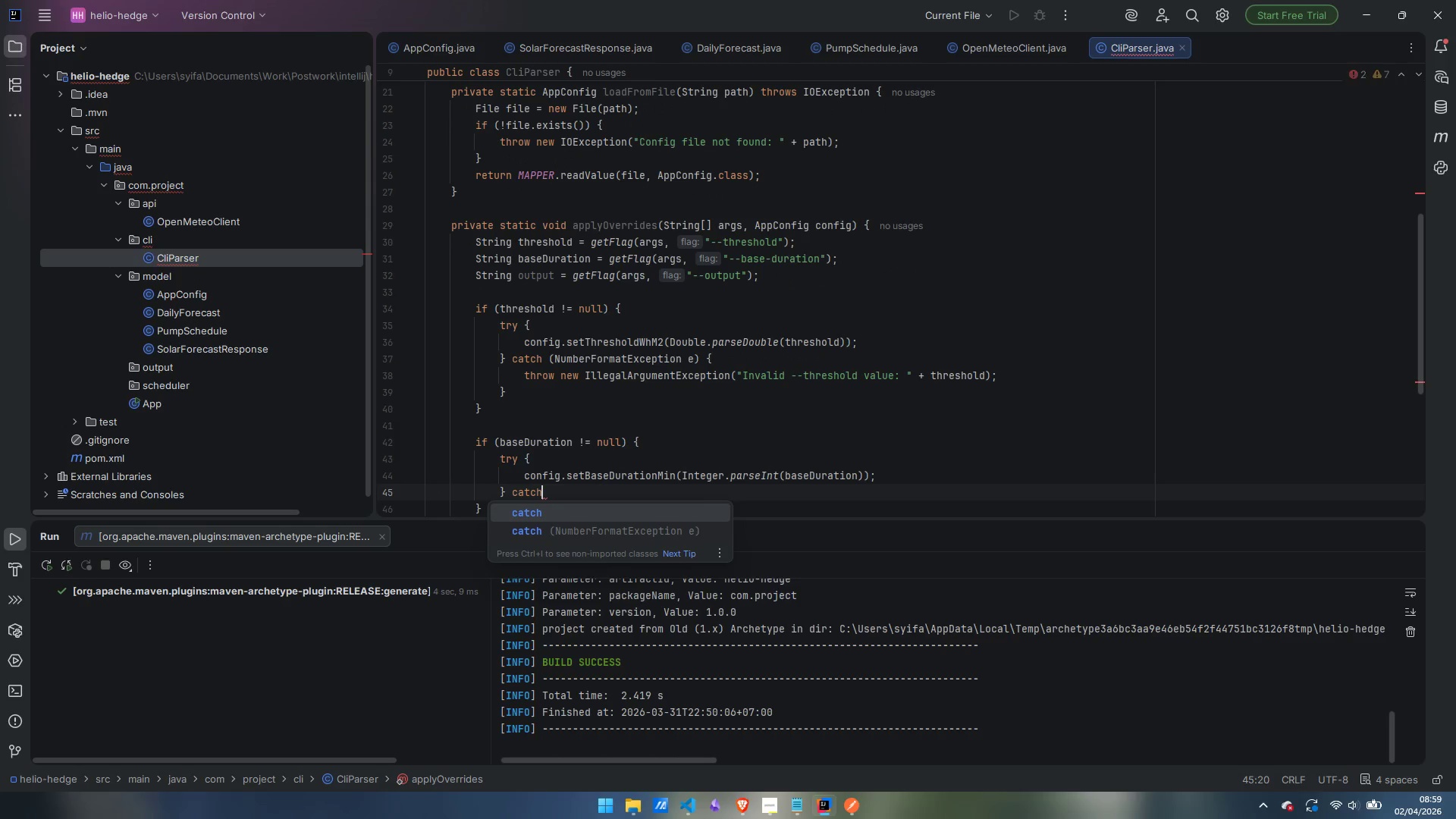 
key(Enter)
 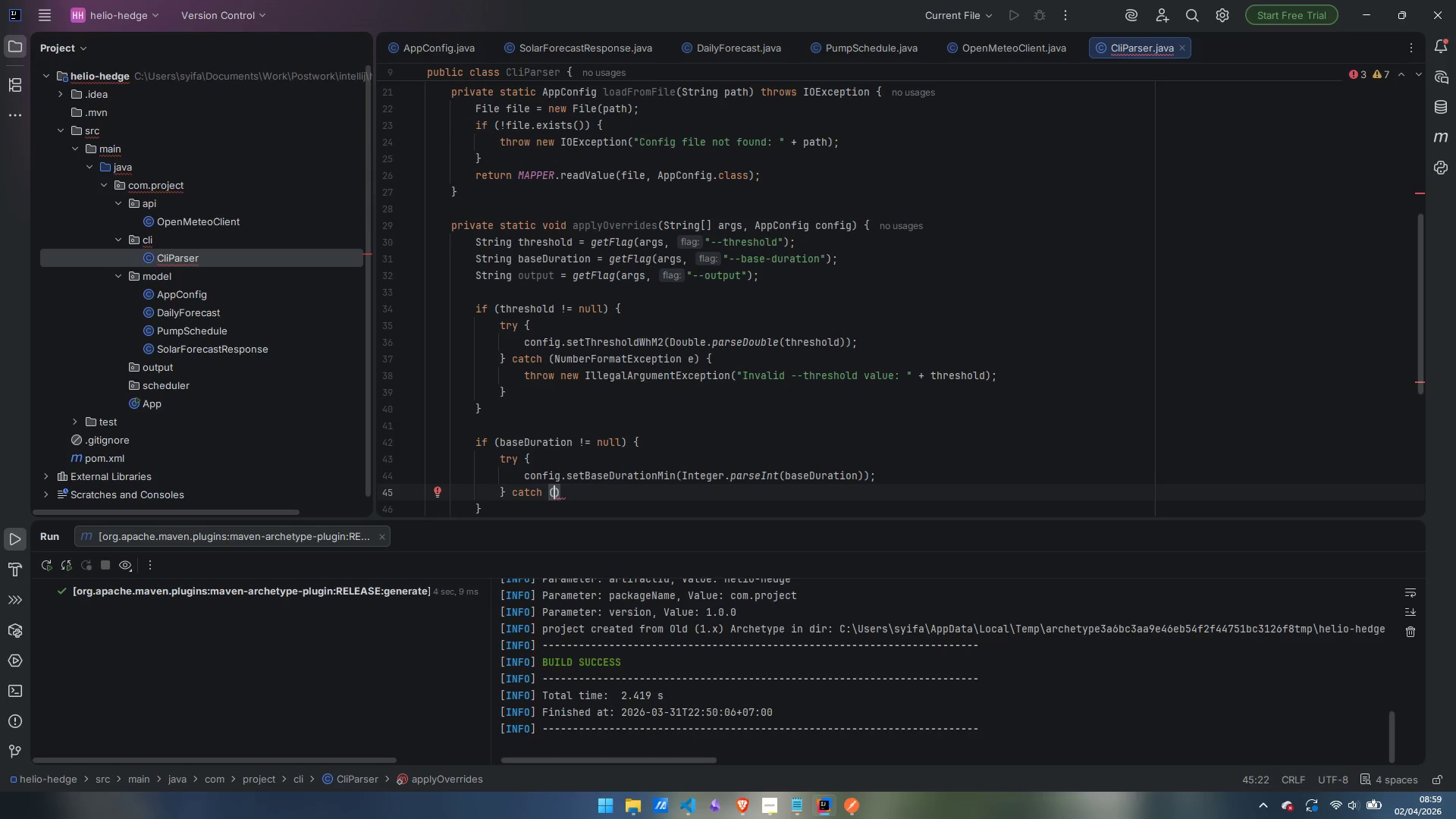 
type(NumberFormaat)
key(Backspace)
key(Backspace)
type(tExceptop)
key(Backspace)
key(Backspace)
type(ion)
 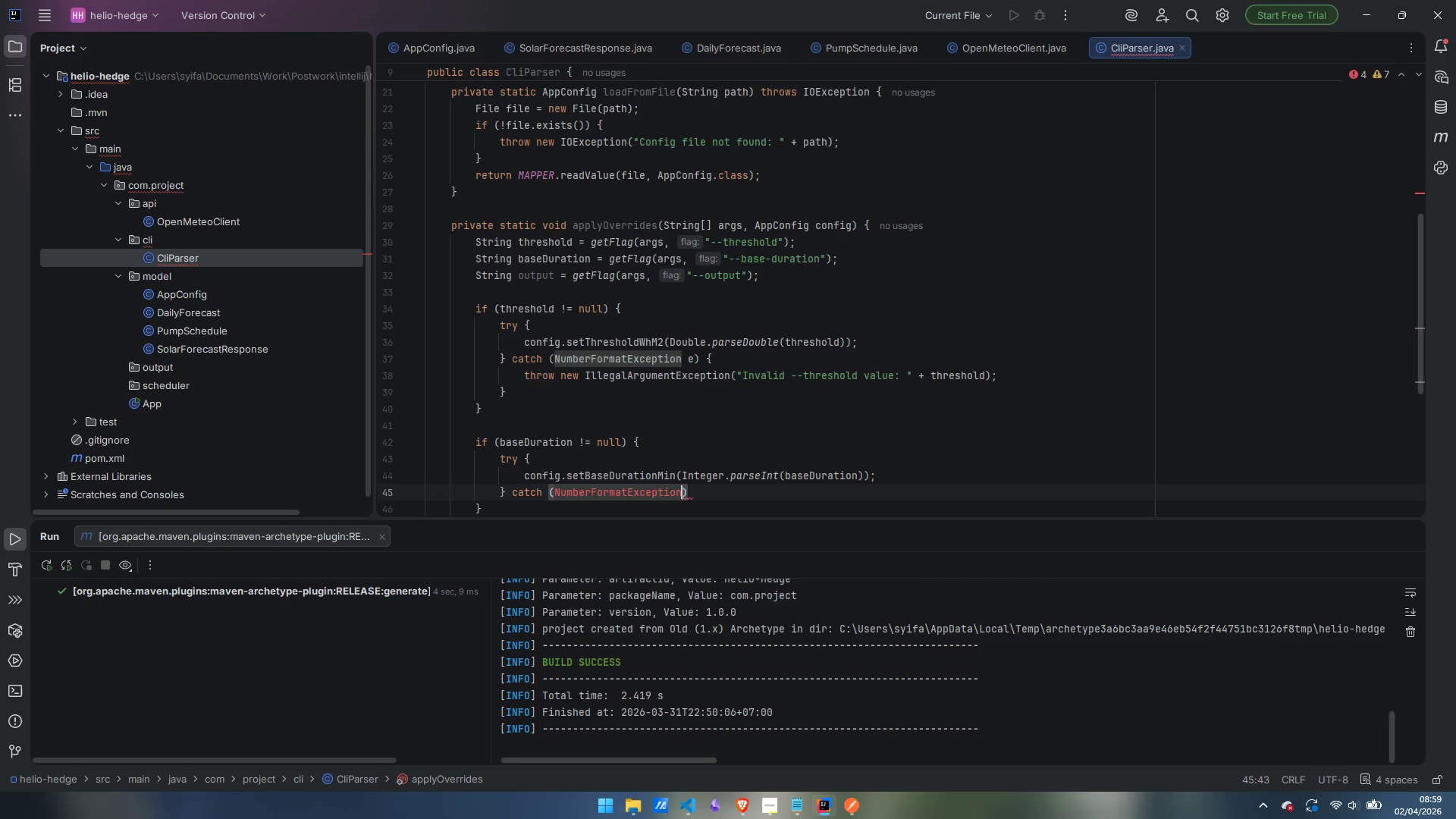 
key(Enter)
 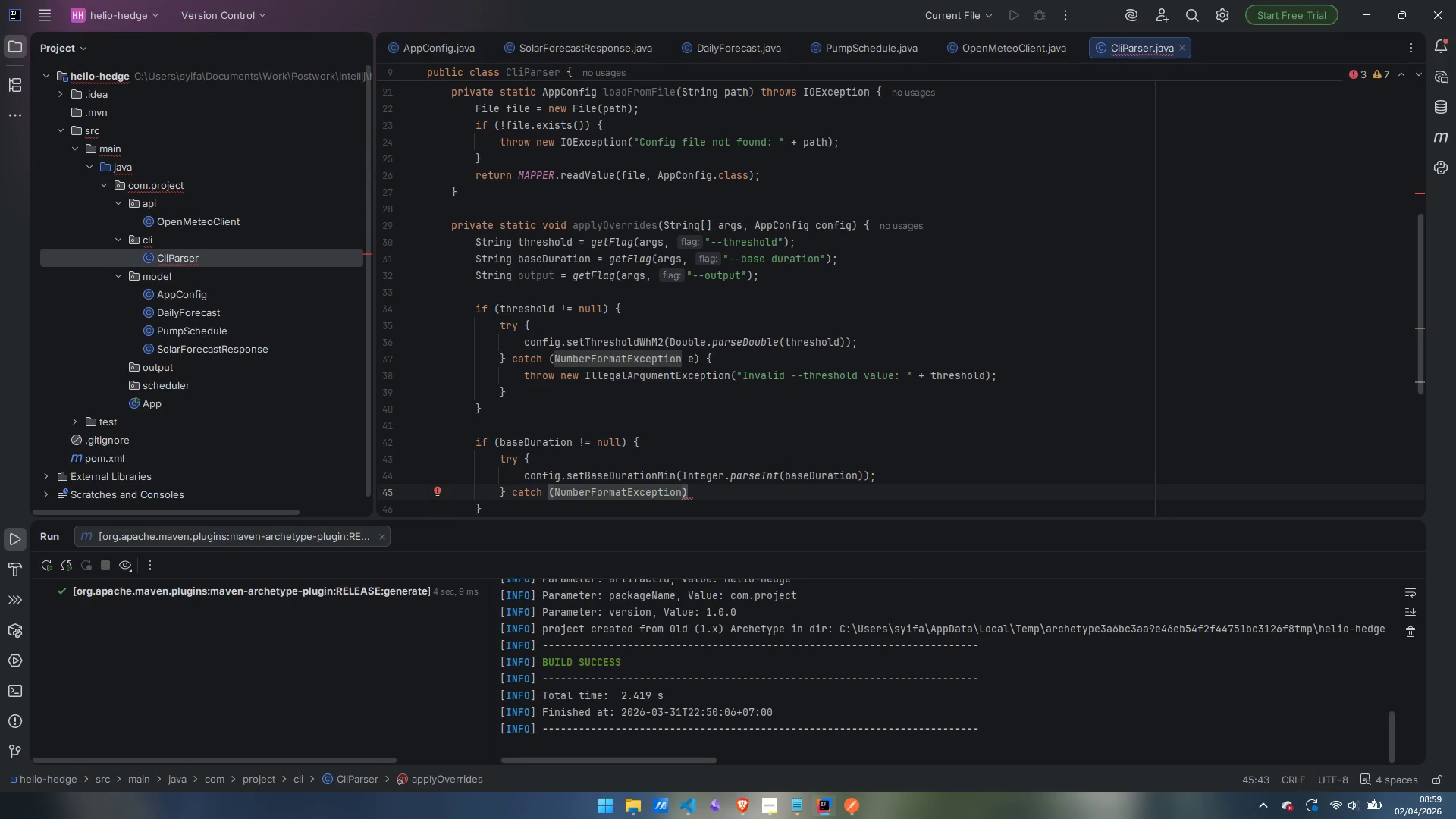 
hold_key(key=ShiftLeft, duration=0.48)
 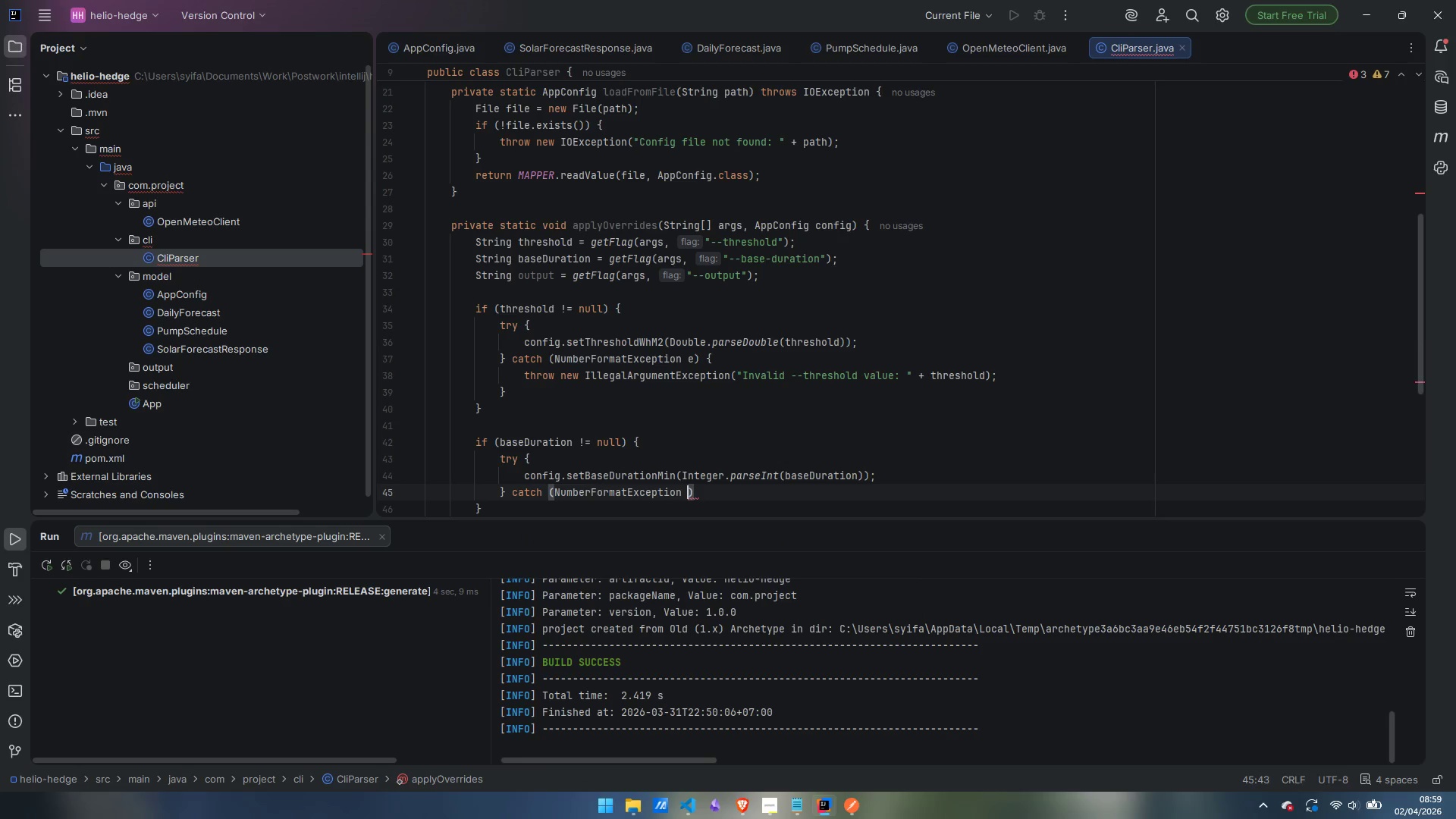 
type( ex)
 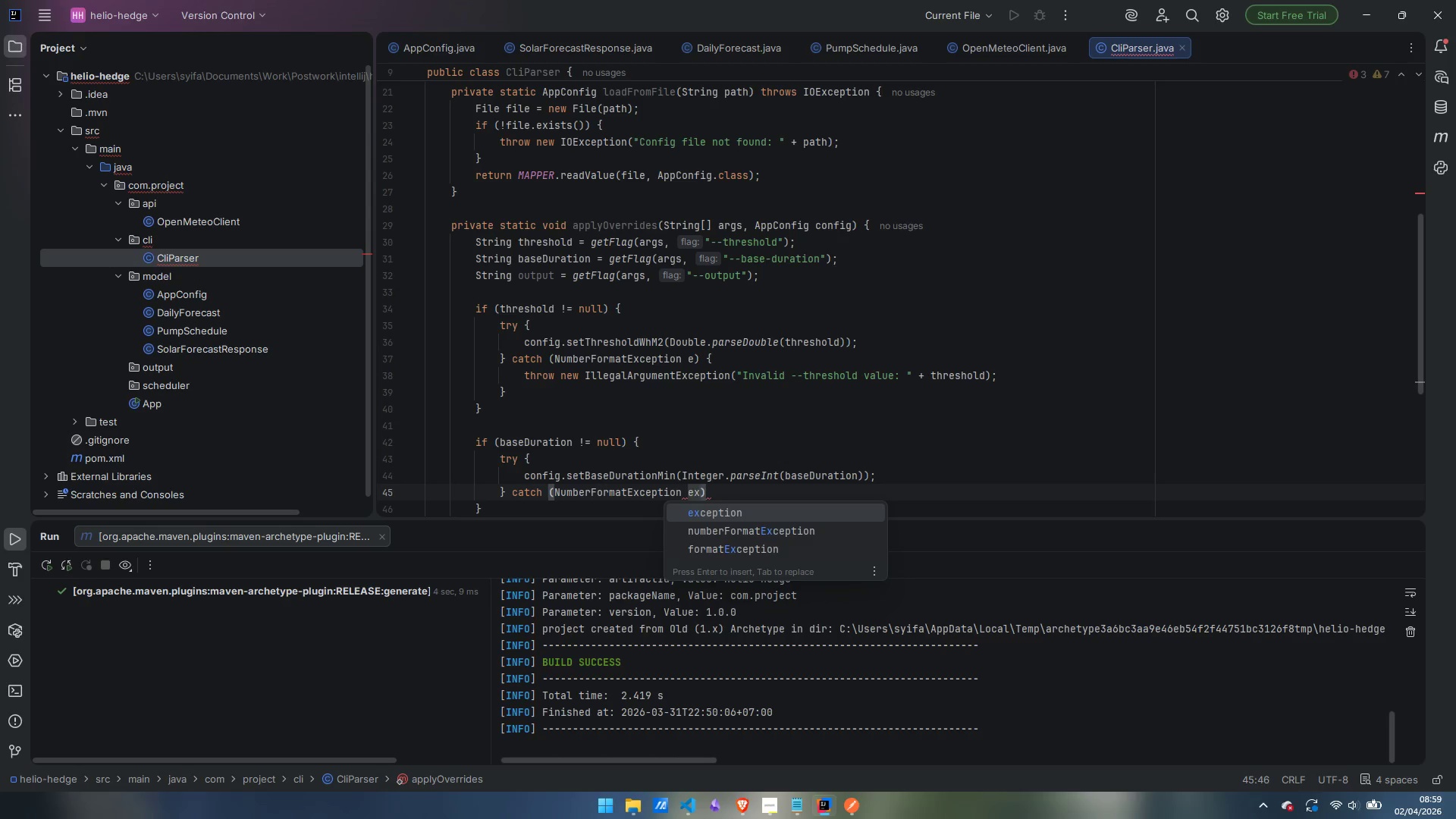 
key(ArrowRight)
 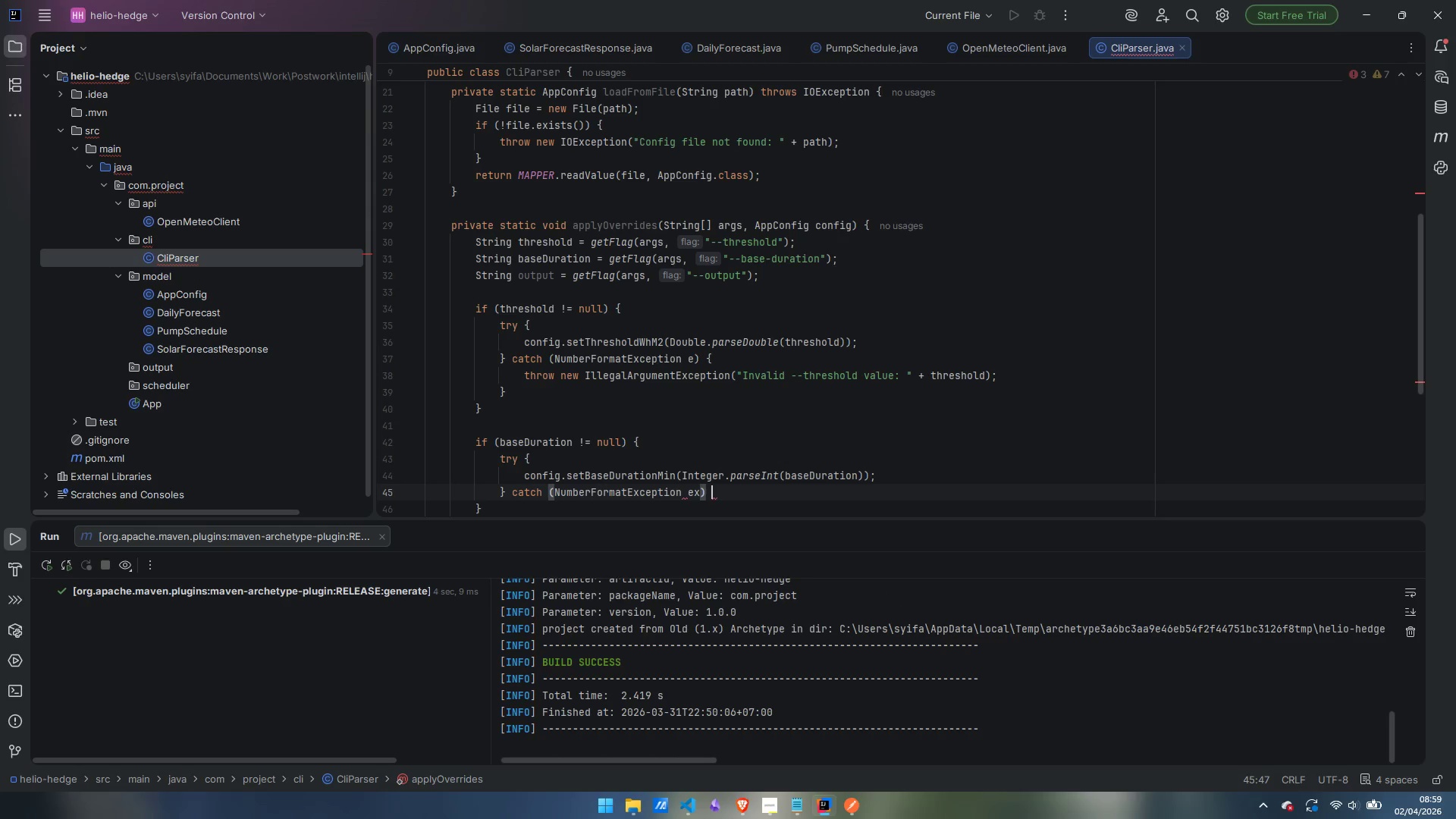 
key(Space)
 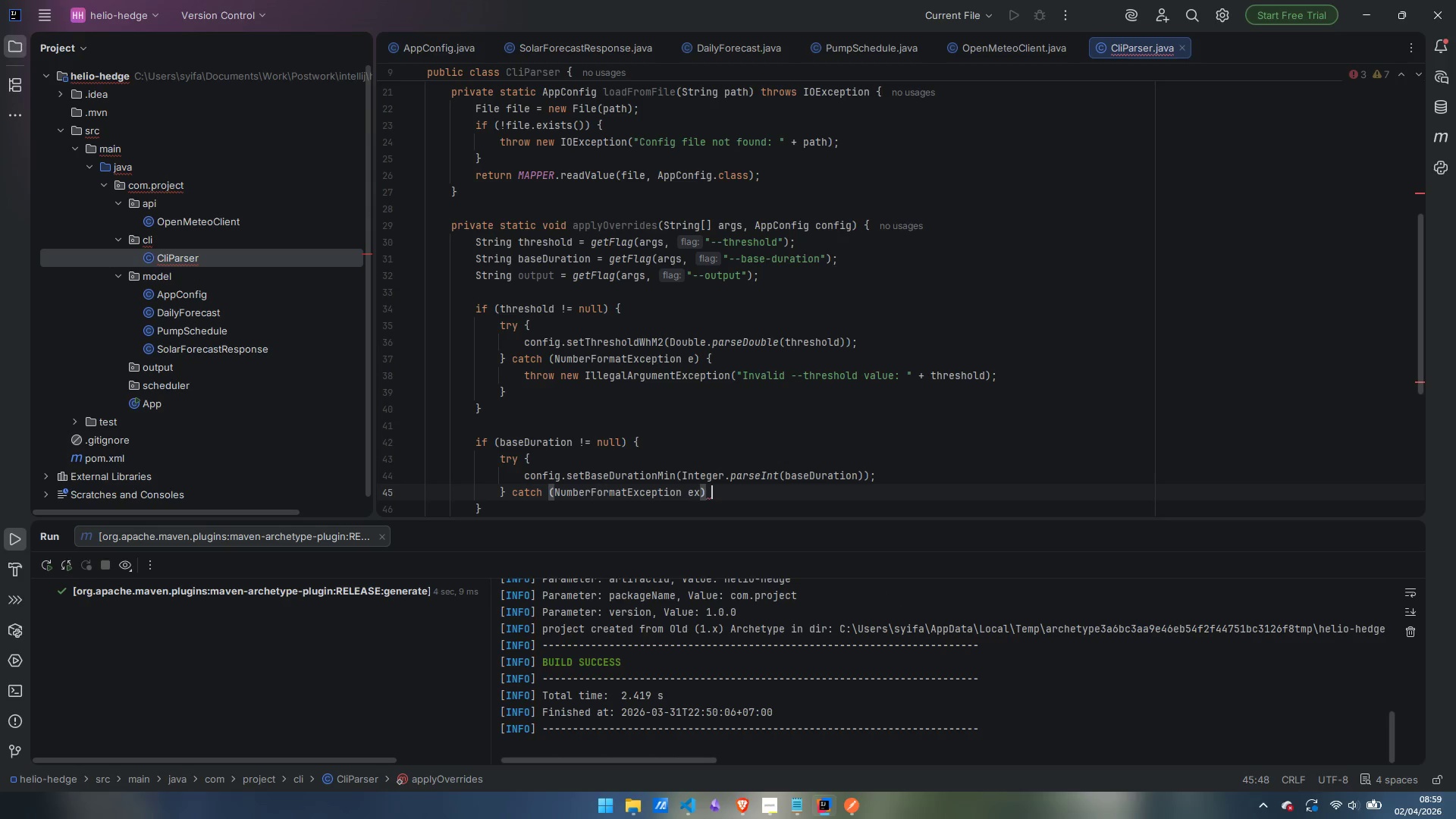 
key(Shift+BracketLeft)
 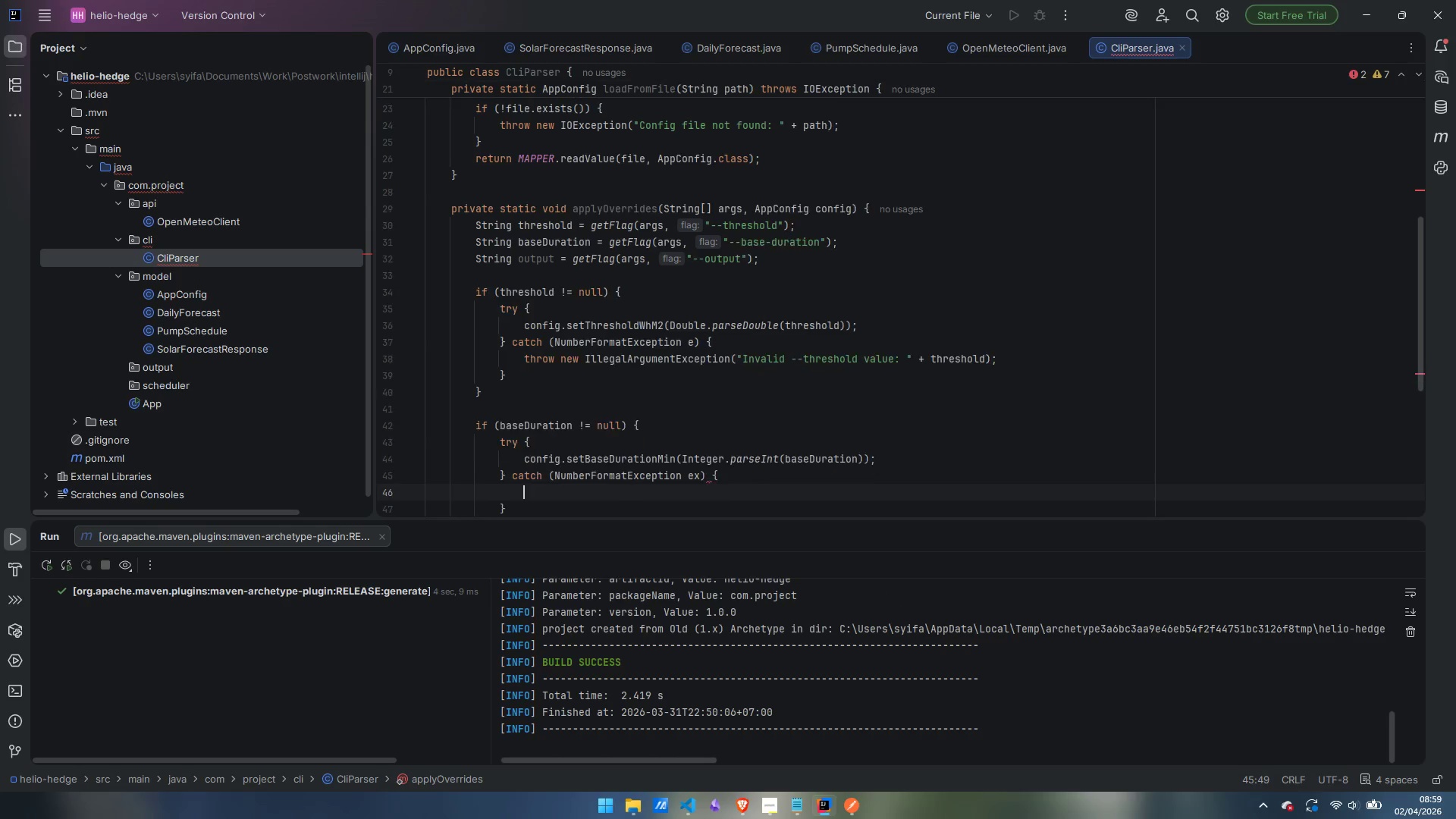 
key(Enter)
 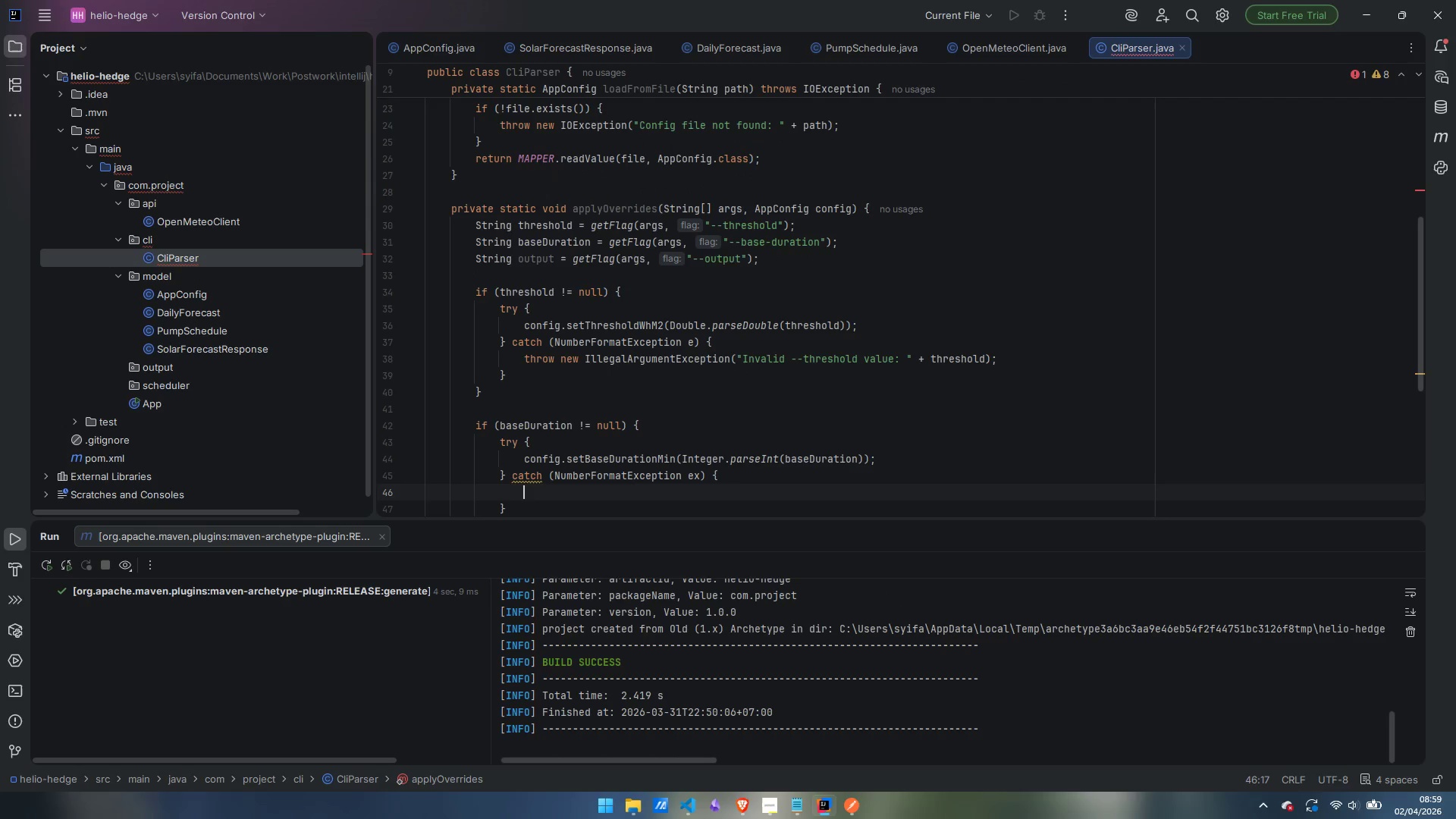 
type(thr)
 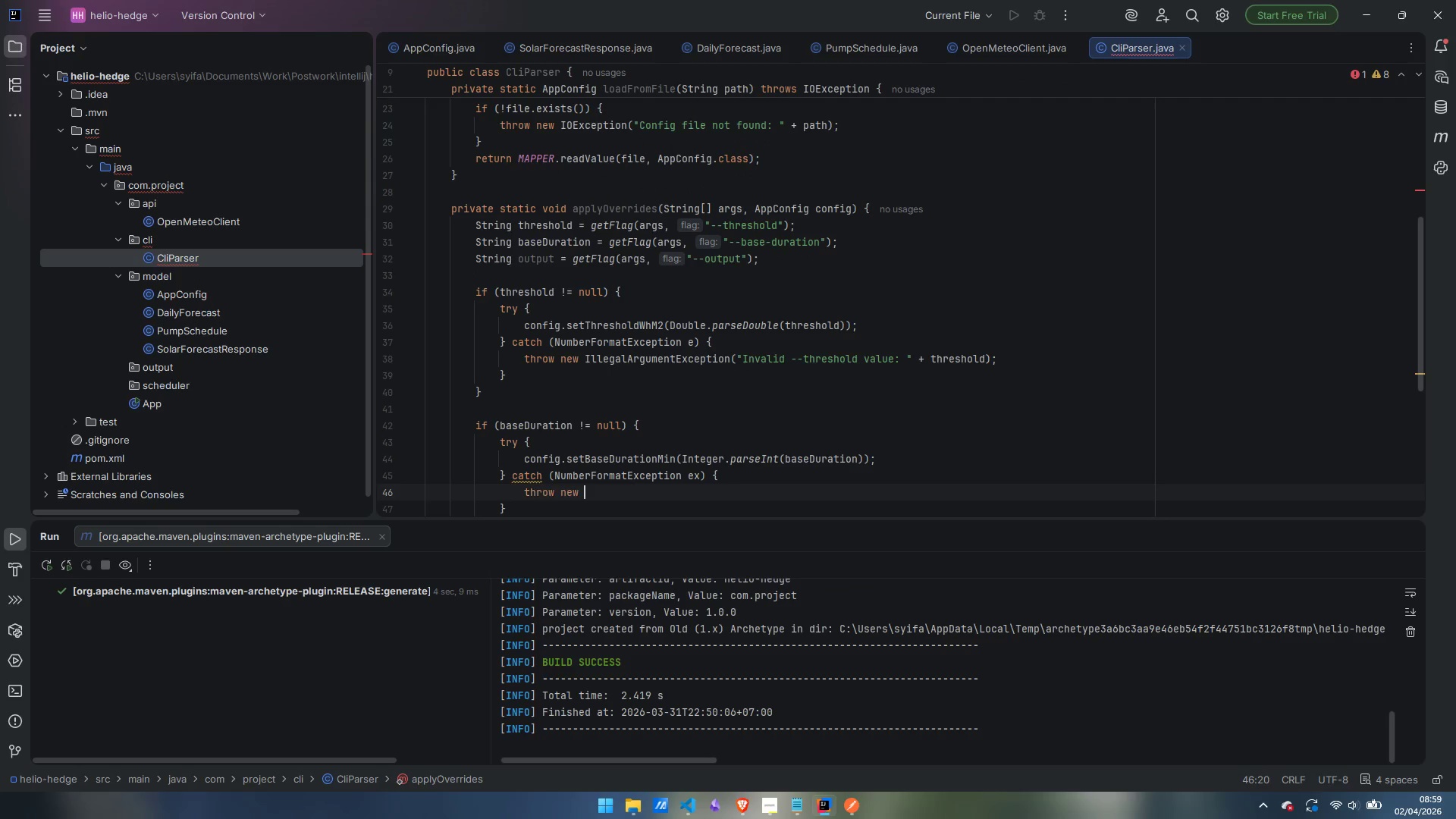 
key(Enter)
 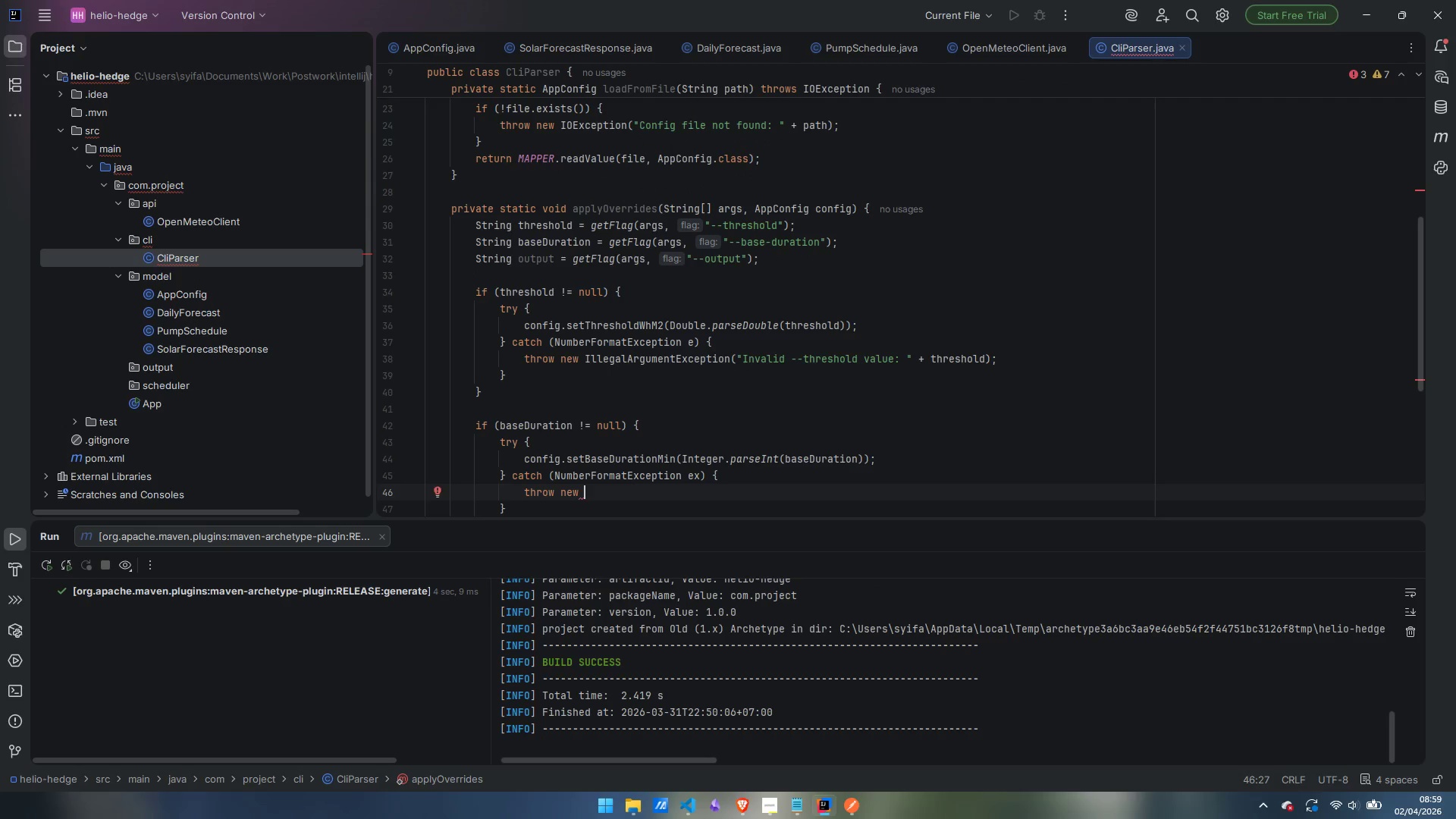 
type(IllegalArgumentER)
key(Backspace)
key(Backspace)
type(Exception)
 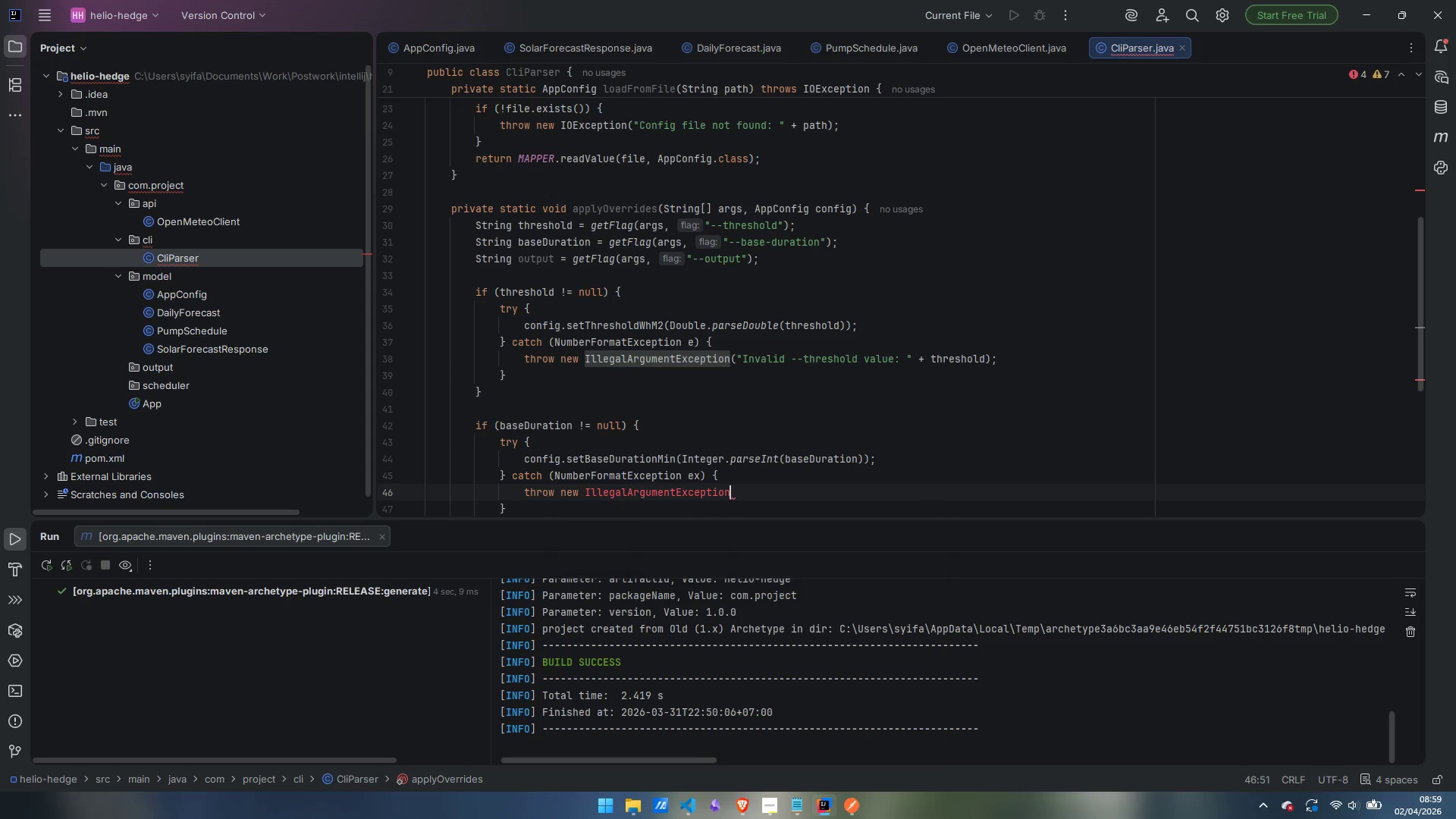 
key(Enter)
 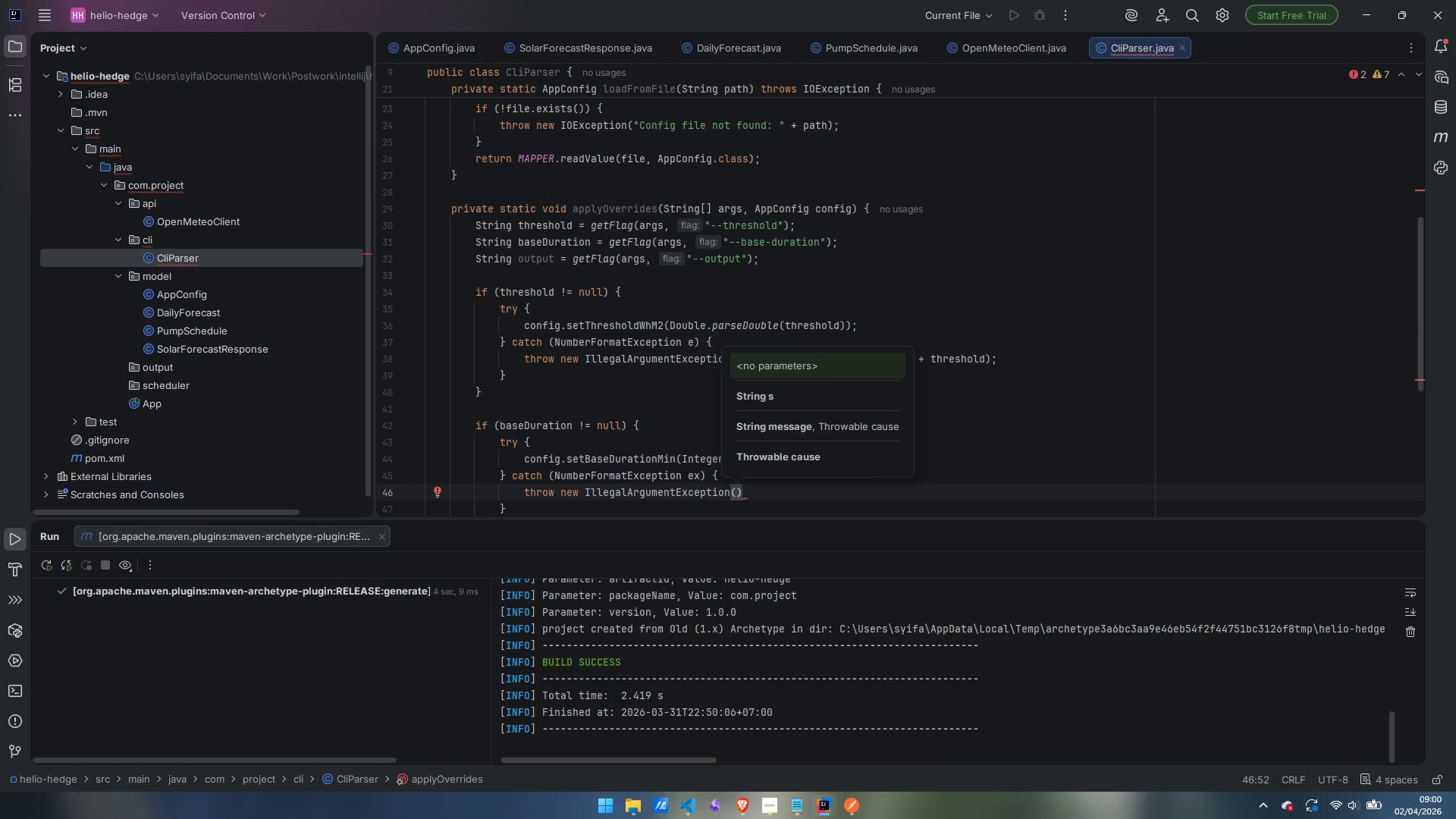 
type("Invalid ---)
key(Backspace)
type(bae-0duration value)
 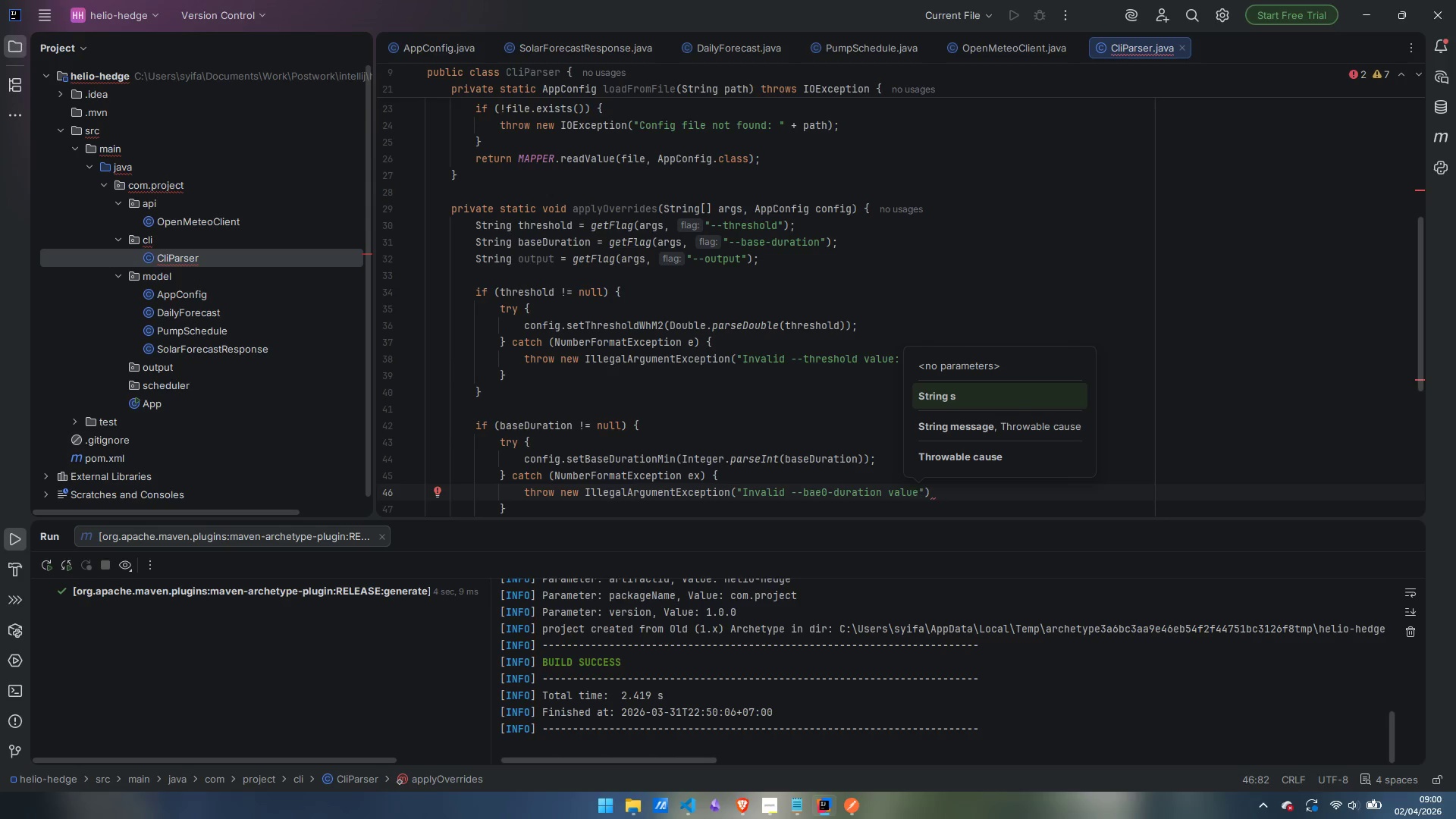 
wait(5.66)
 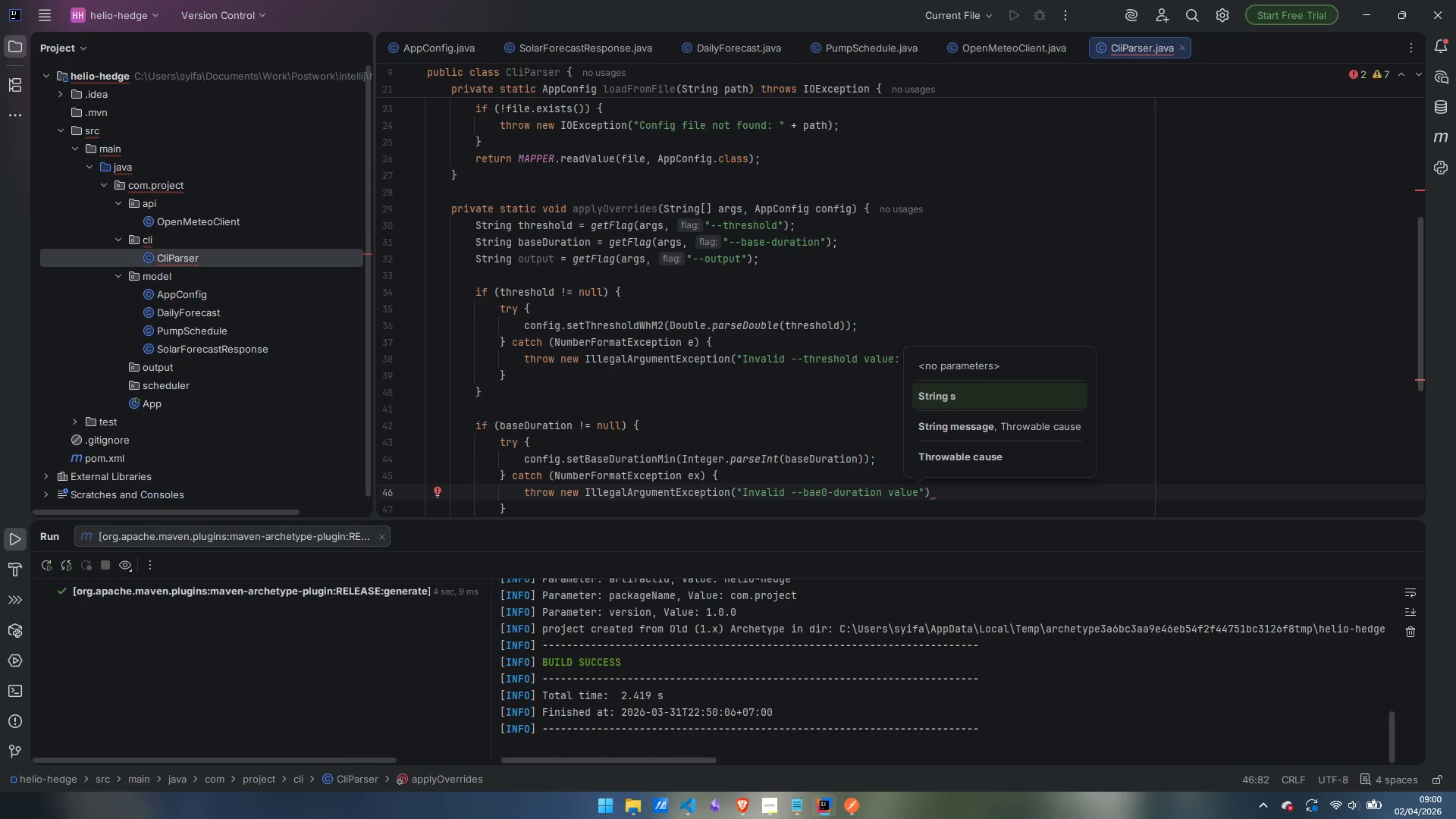 
left_click([825, 490])
 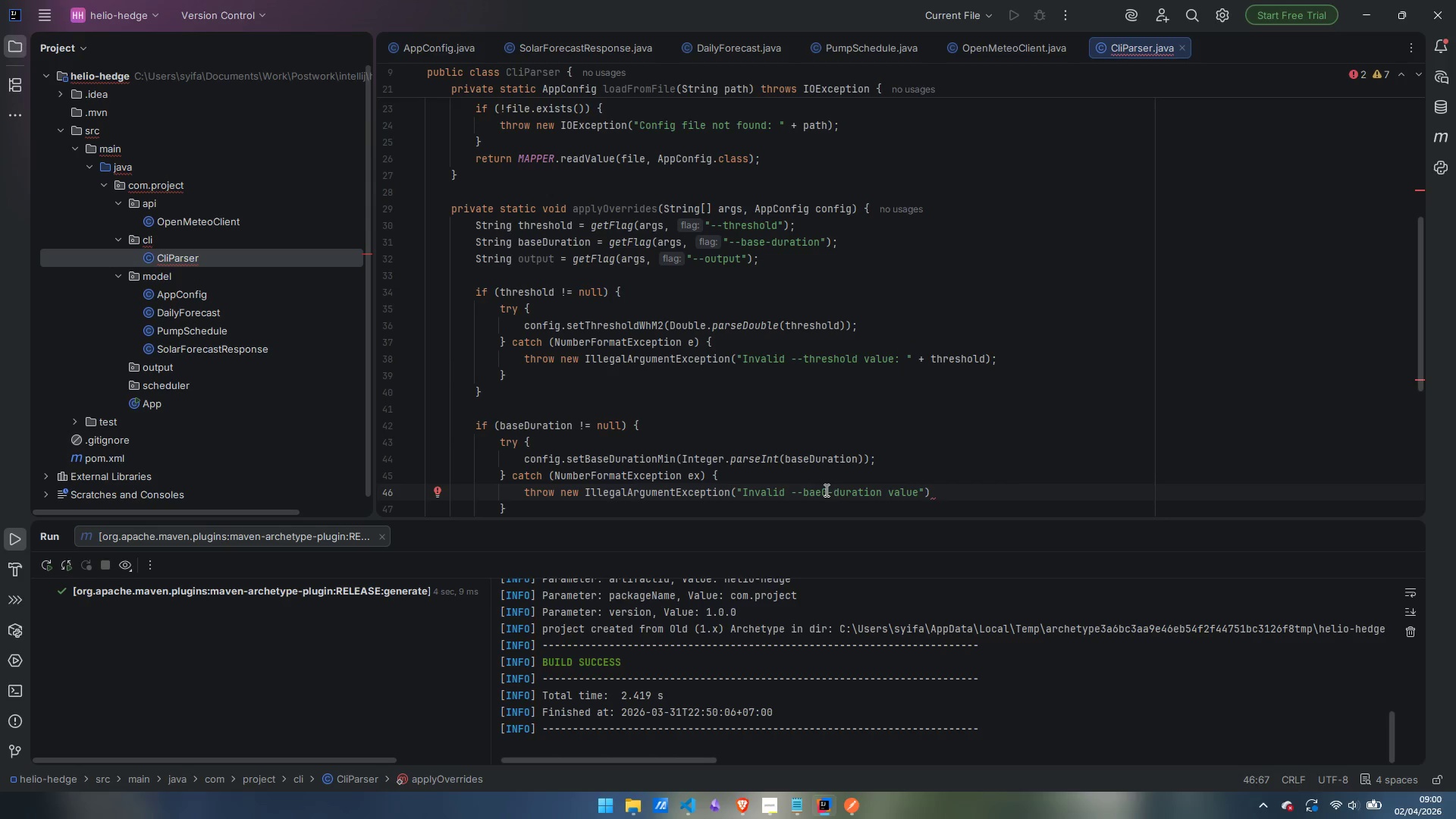 
key(Backspace)
key(Backspace)
type(se)
 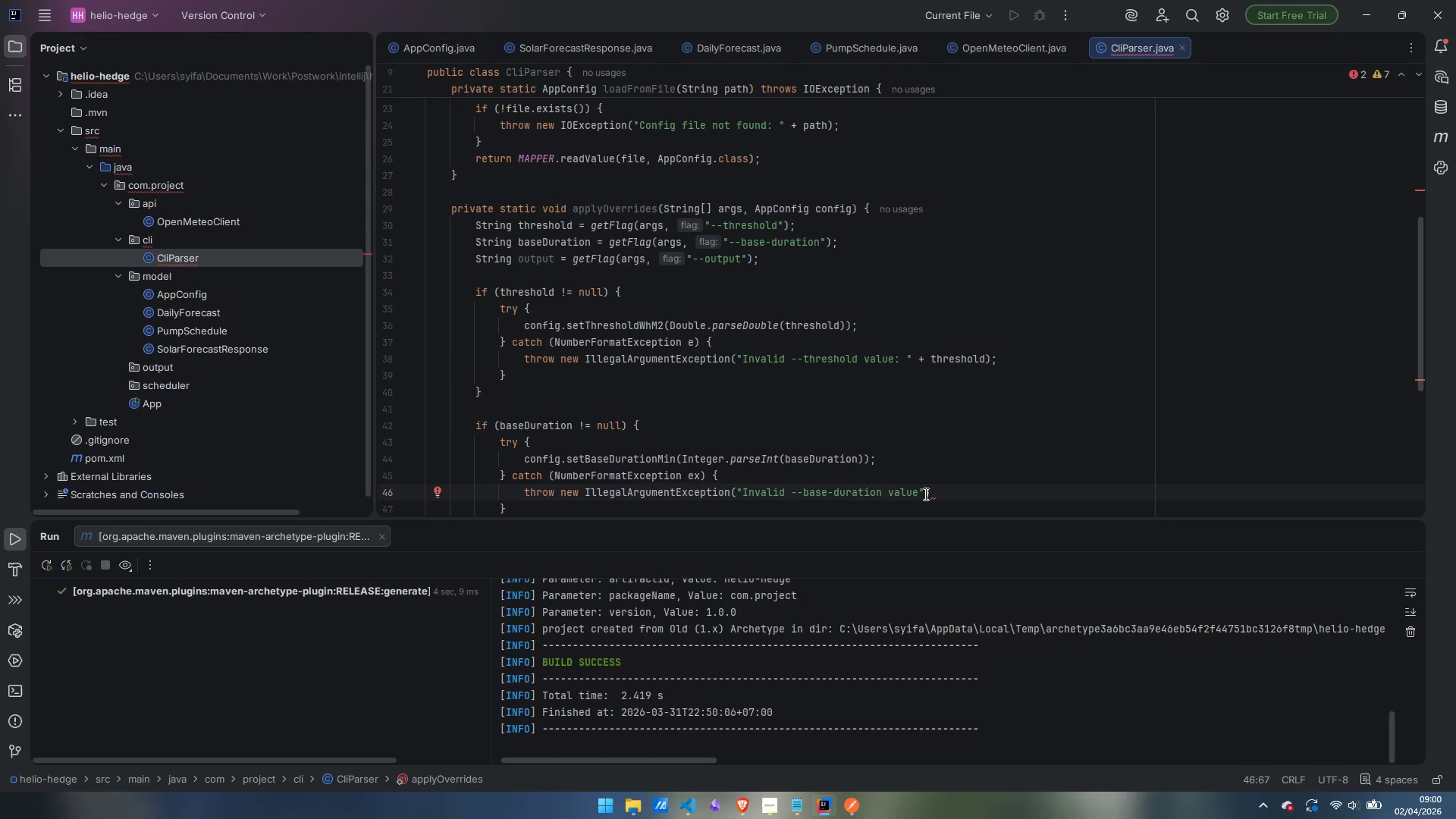 
left_click([917, 488])
 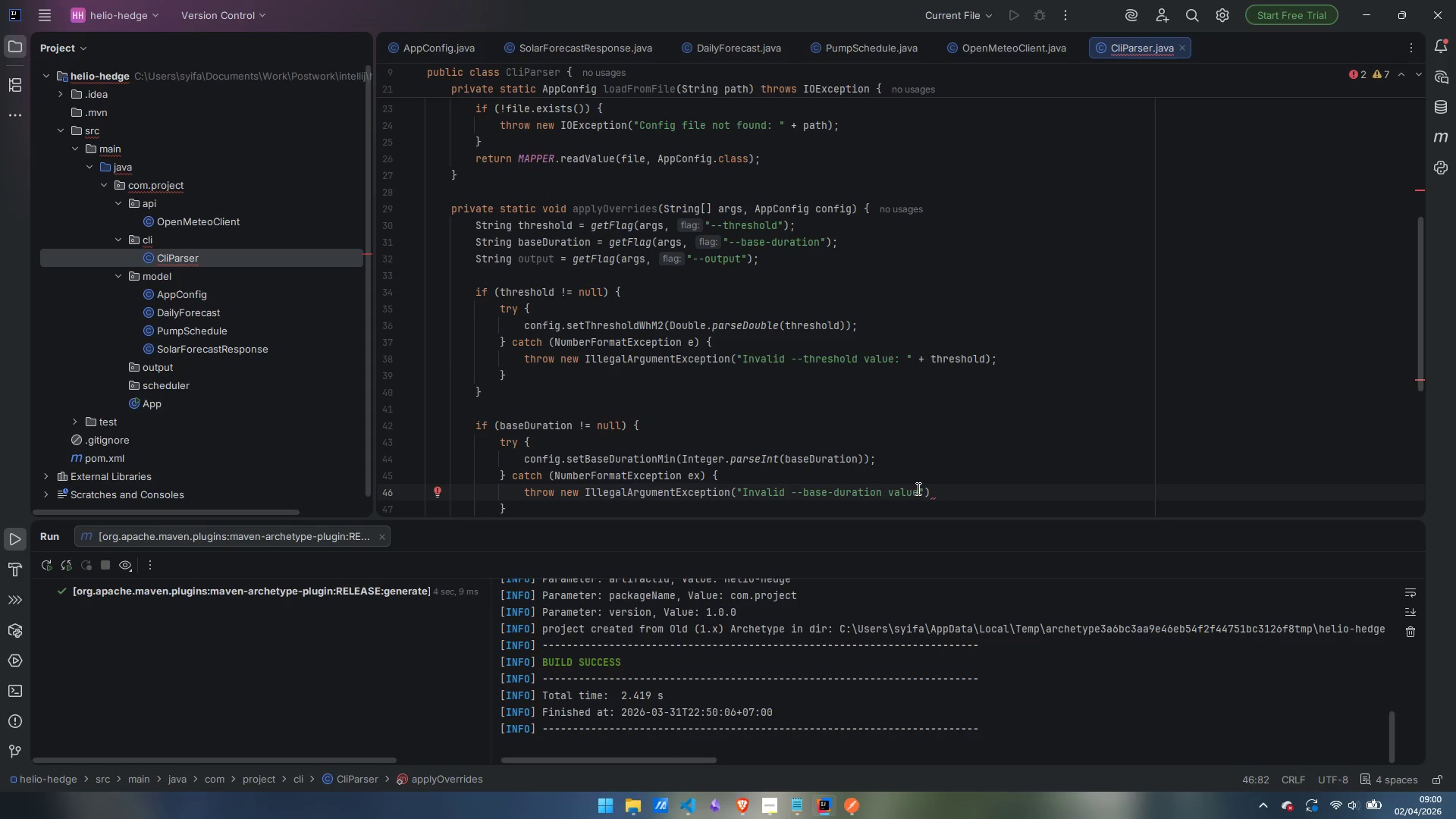 
key(Shift+Semicolon)
 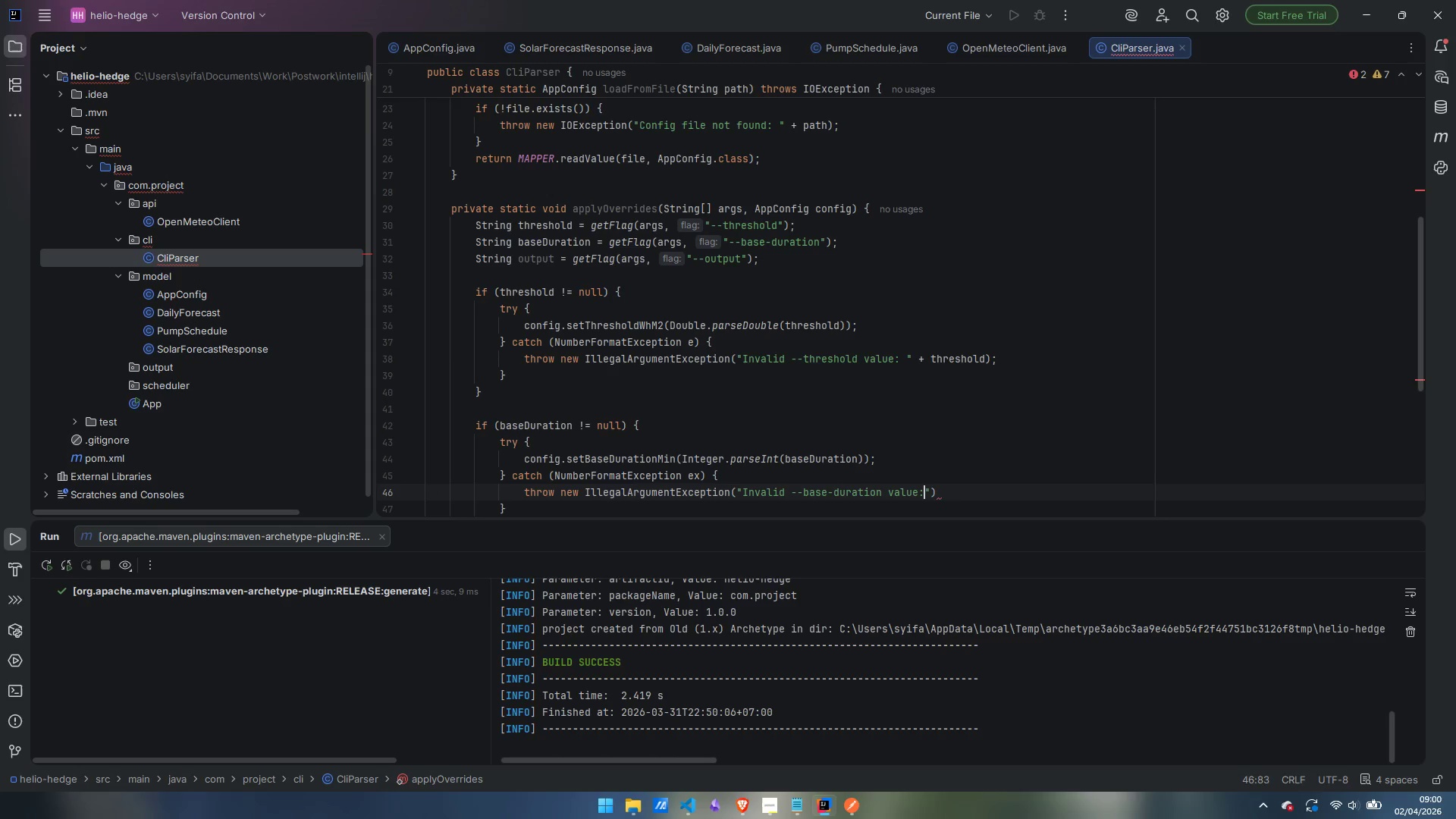 
key(Shift+Space)
 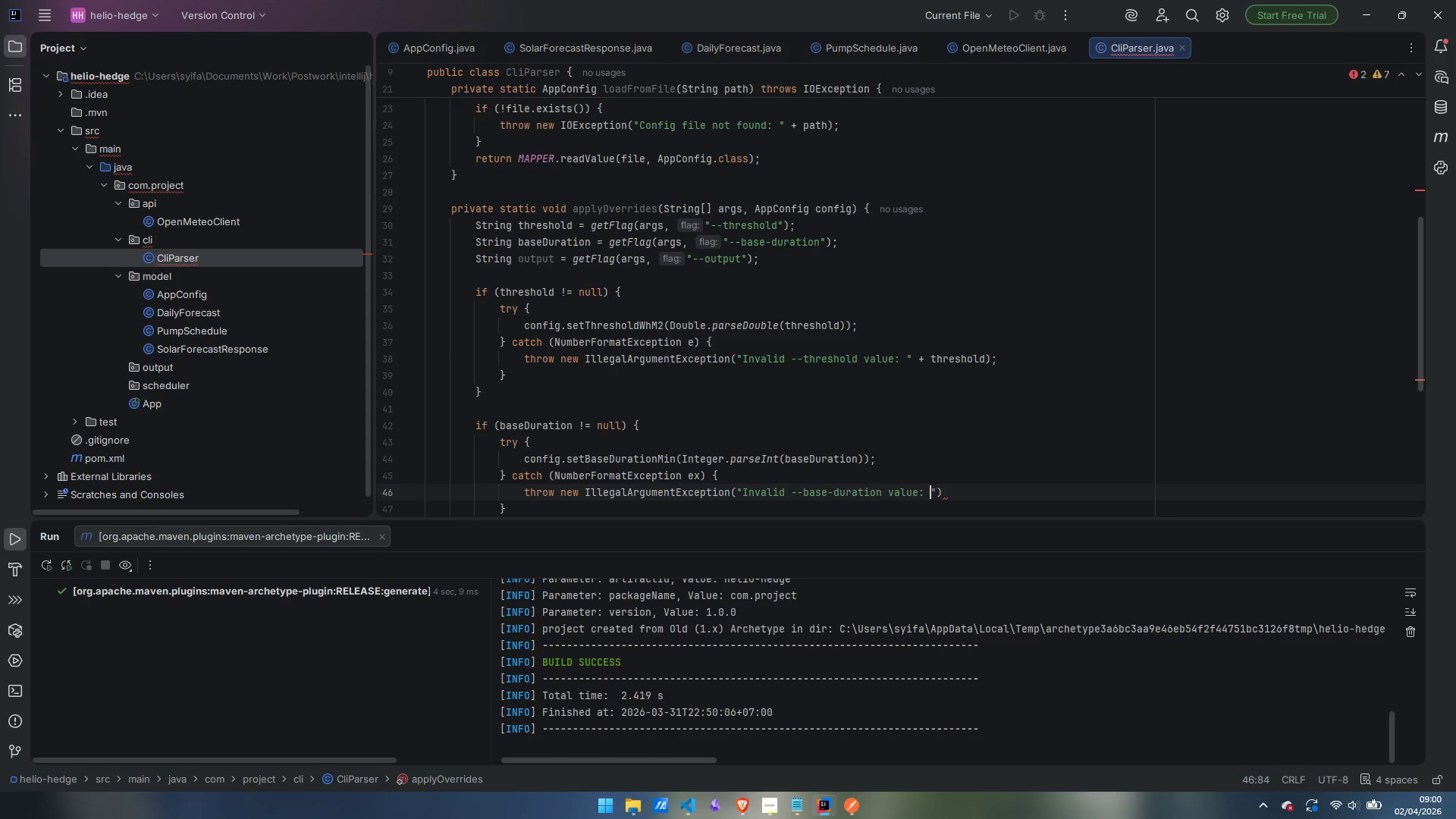 
key(ArrowRight)
 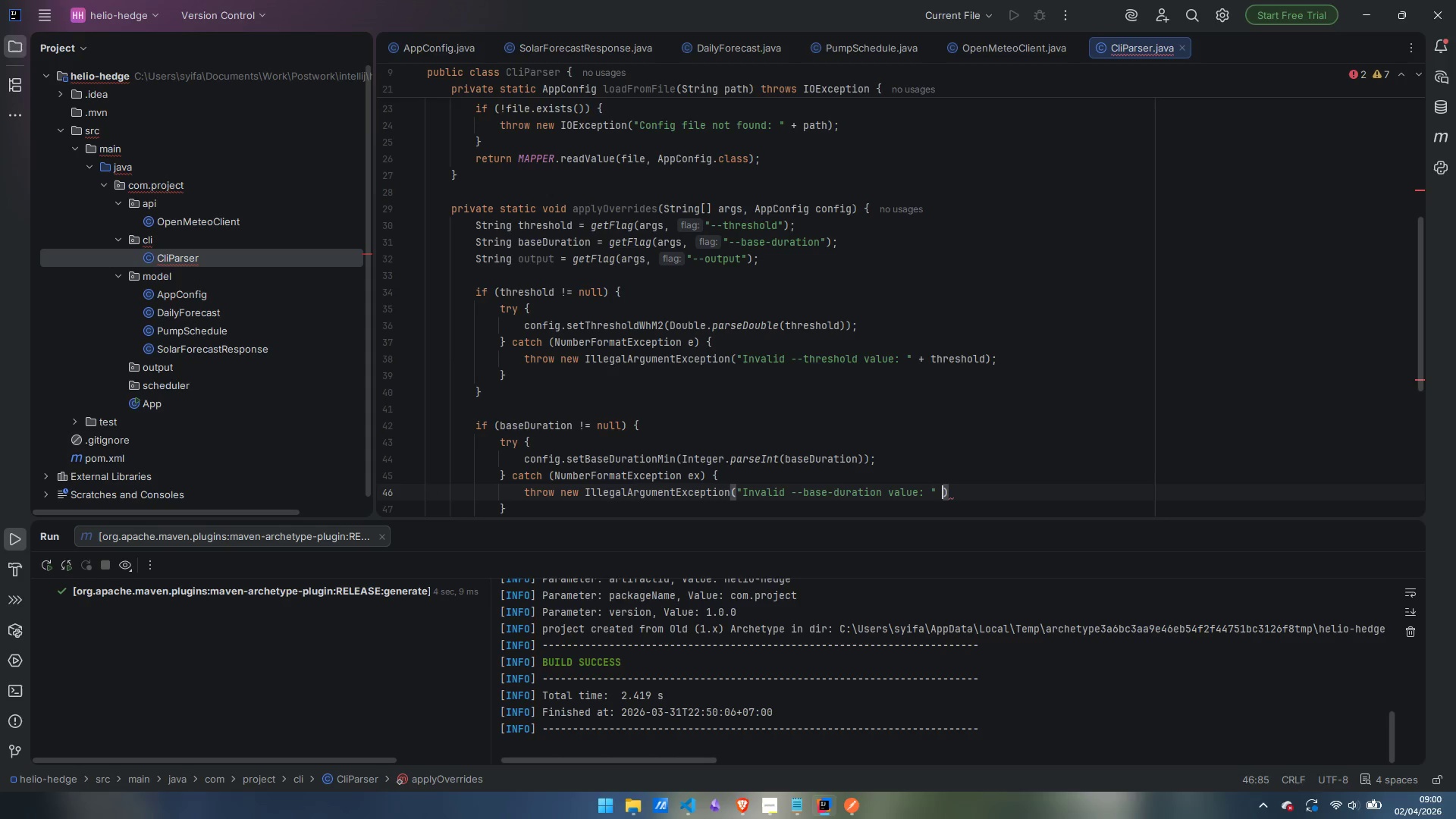 
type( + baseDuration)
 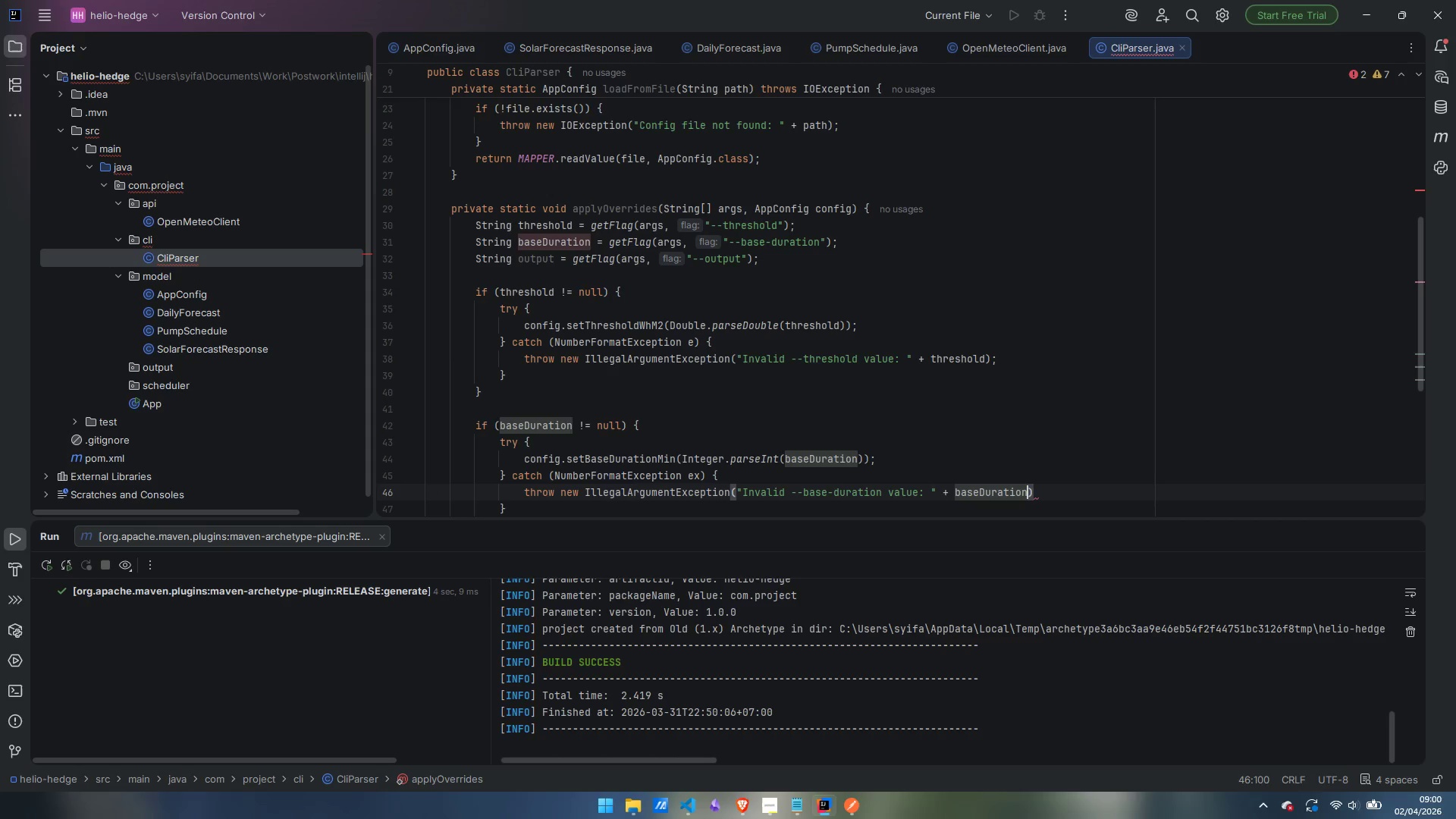 
key(ArrowRight)
 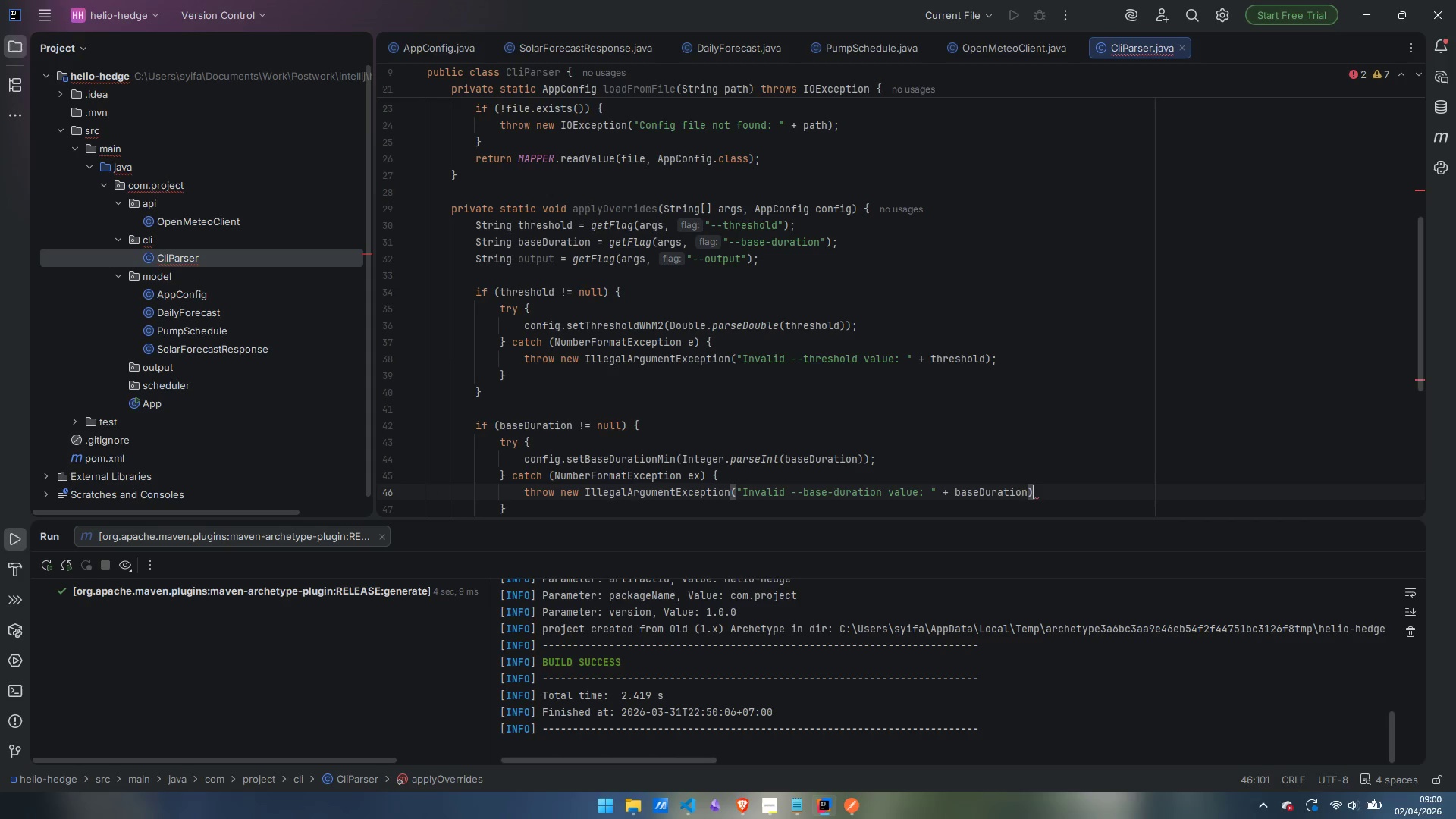 
key(Semicolon)
 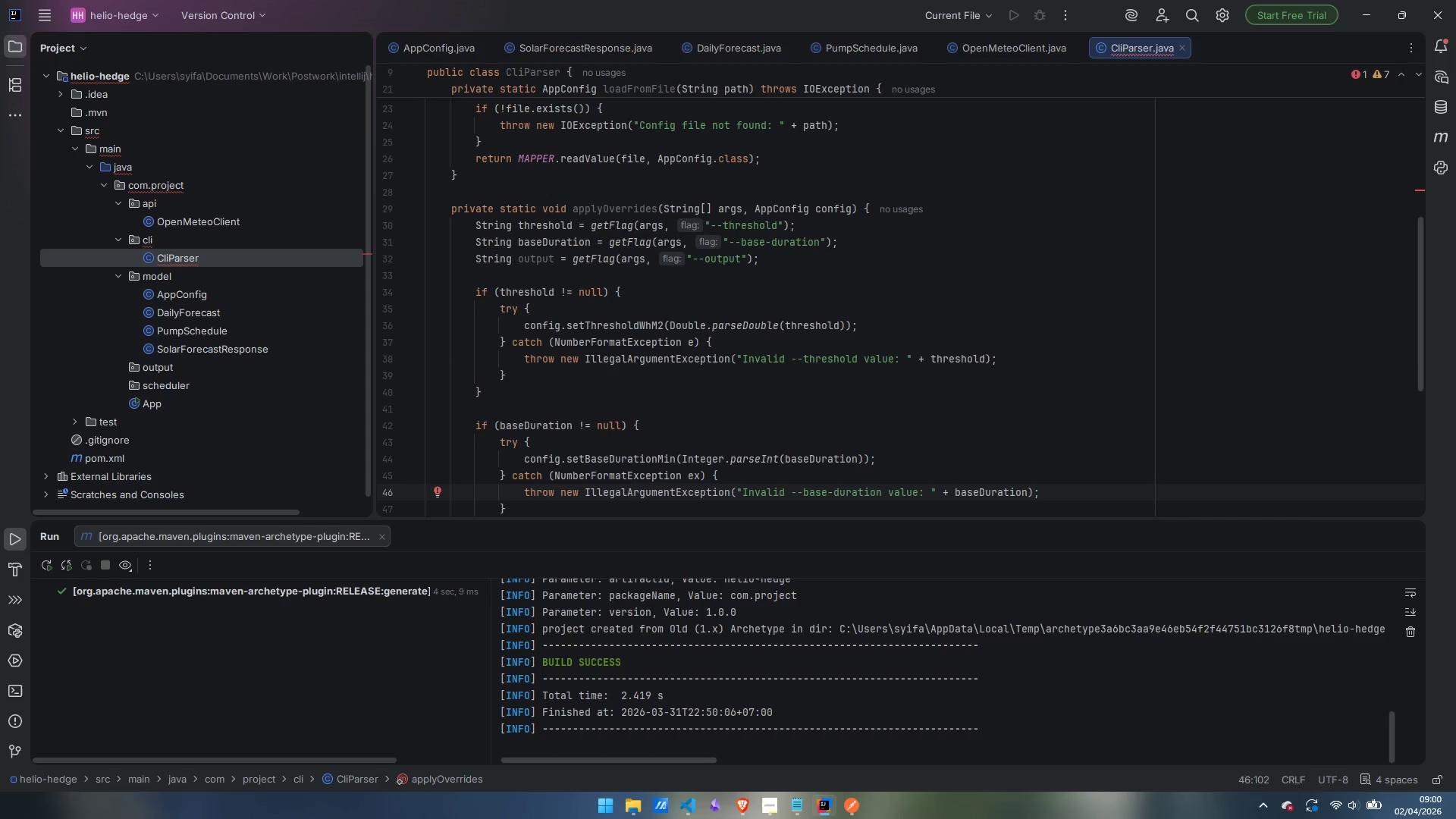 
key(ArrowDown)
 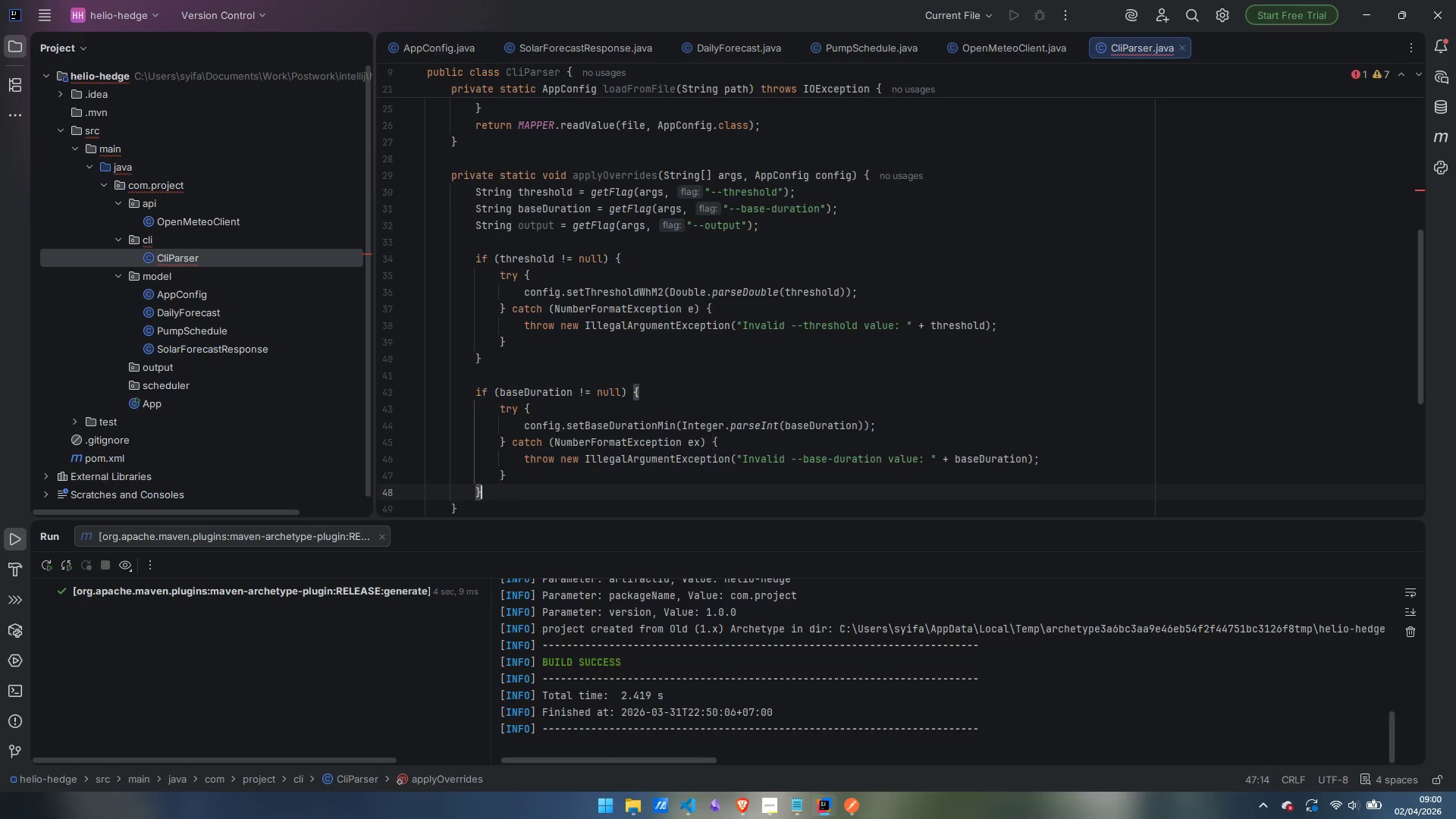 
key(ArrowDown)
 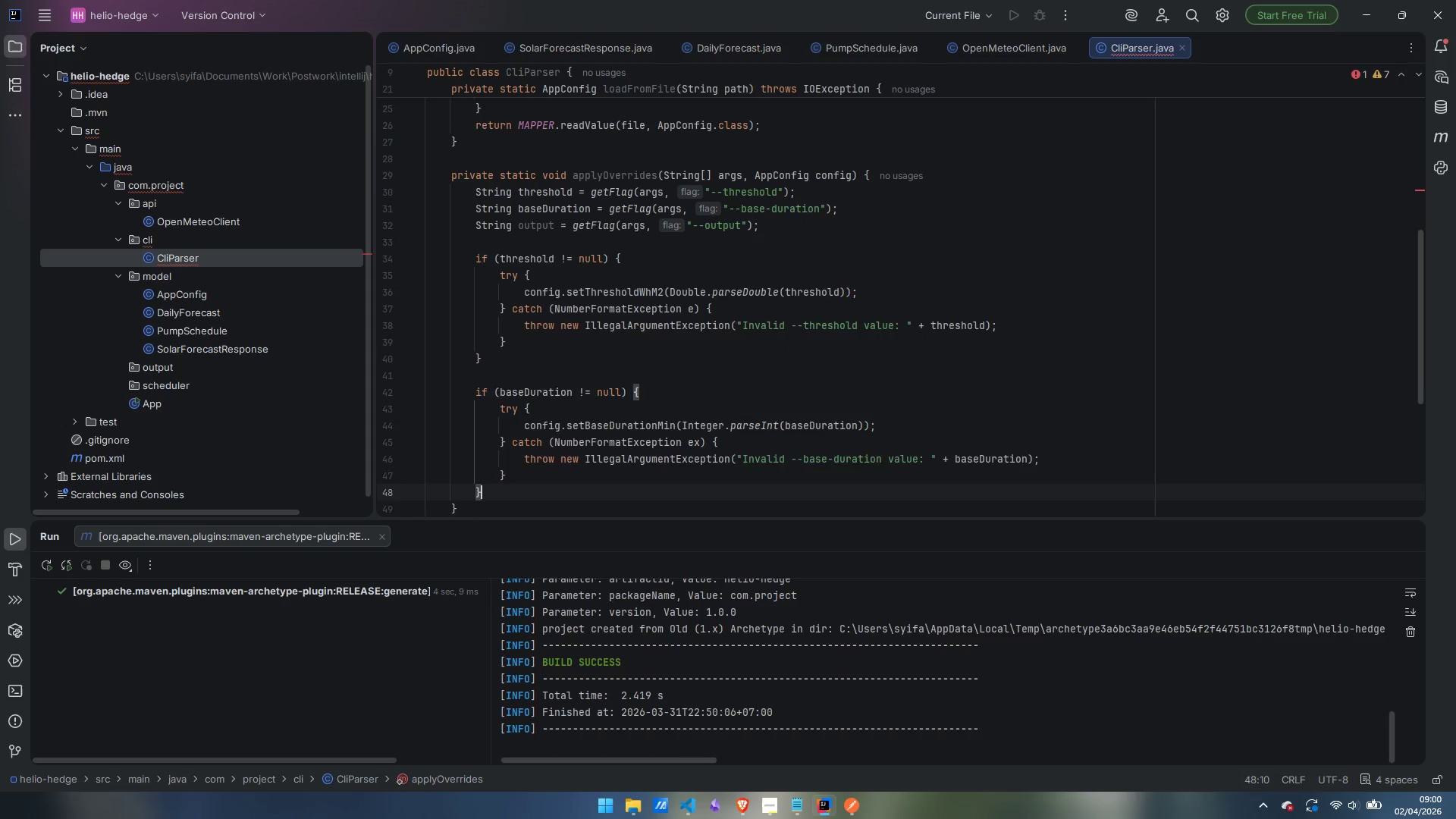 
key(Enter)
 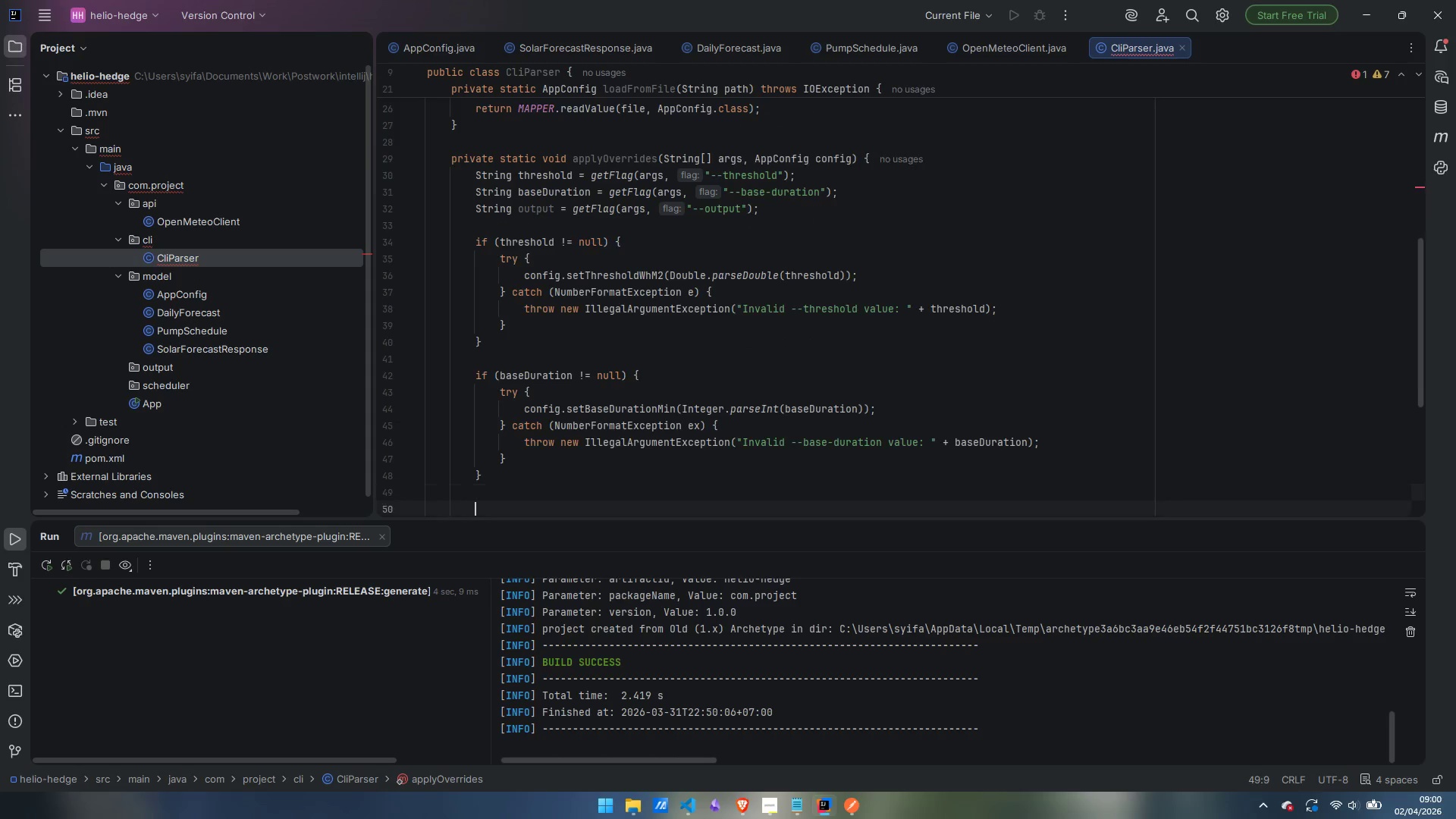 
key(Enter)
 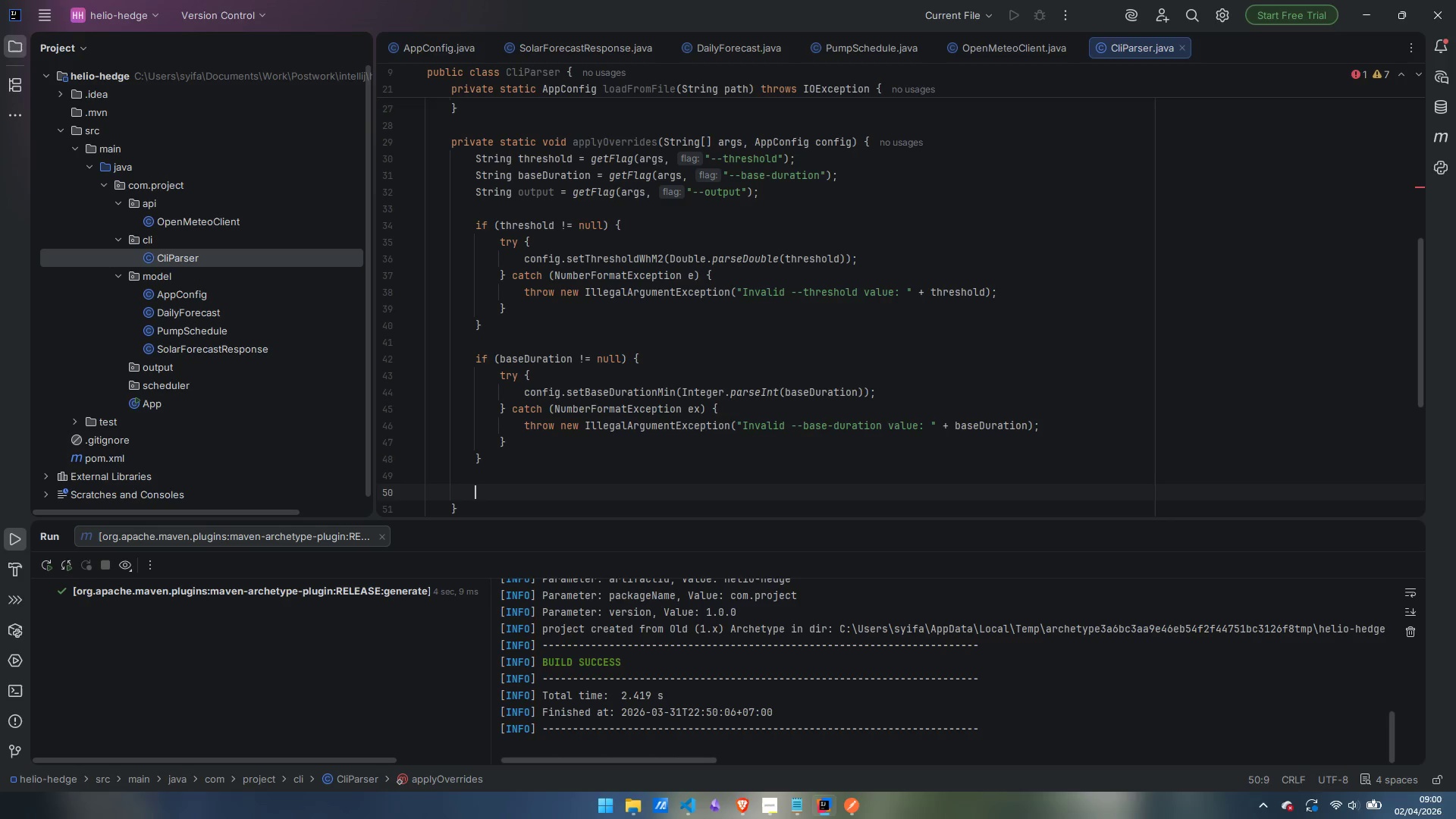 
type(if (output != null)
 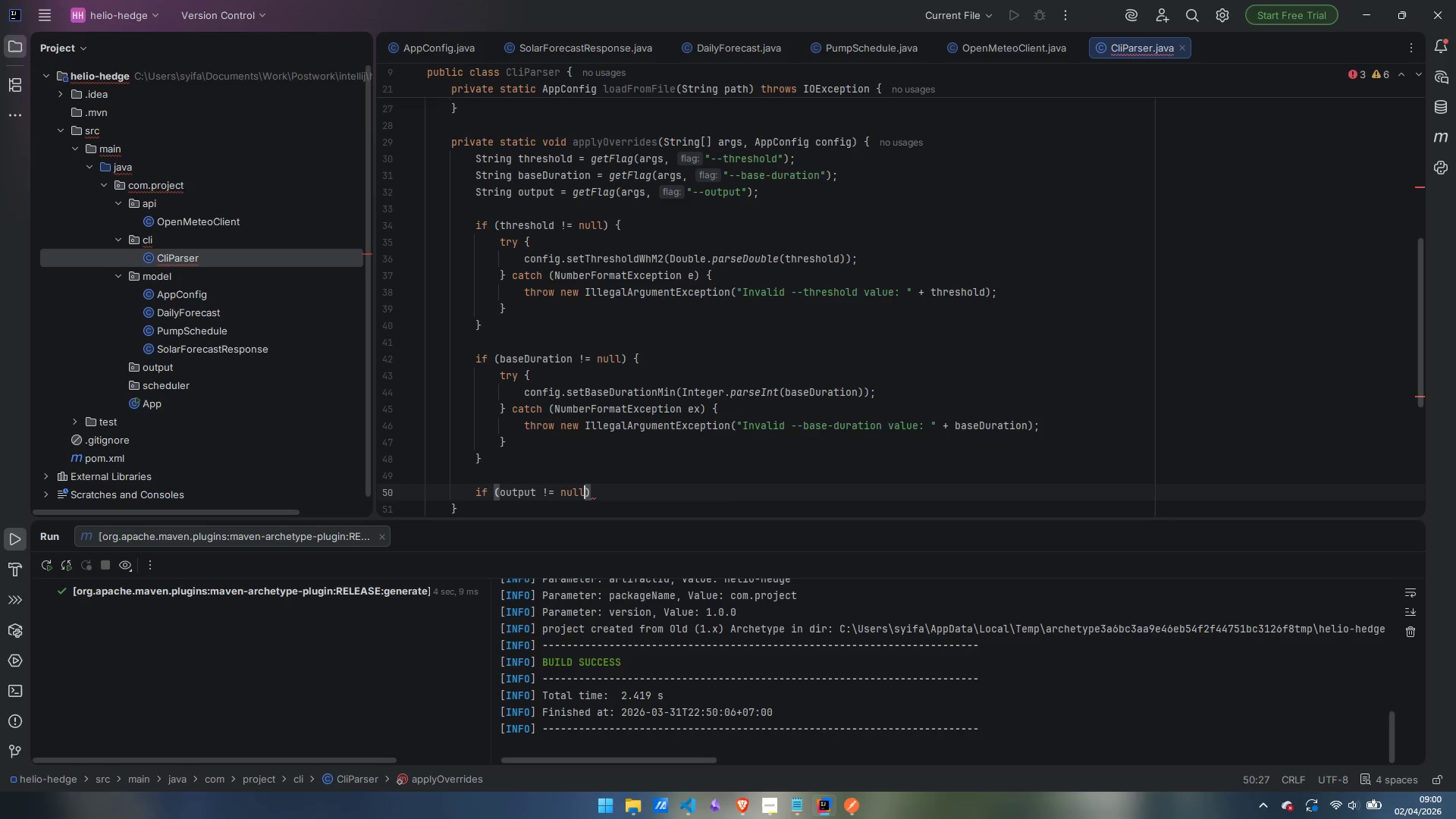 
key(ArrowRight)
 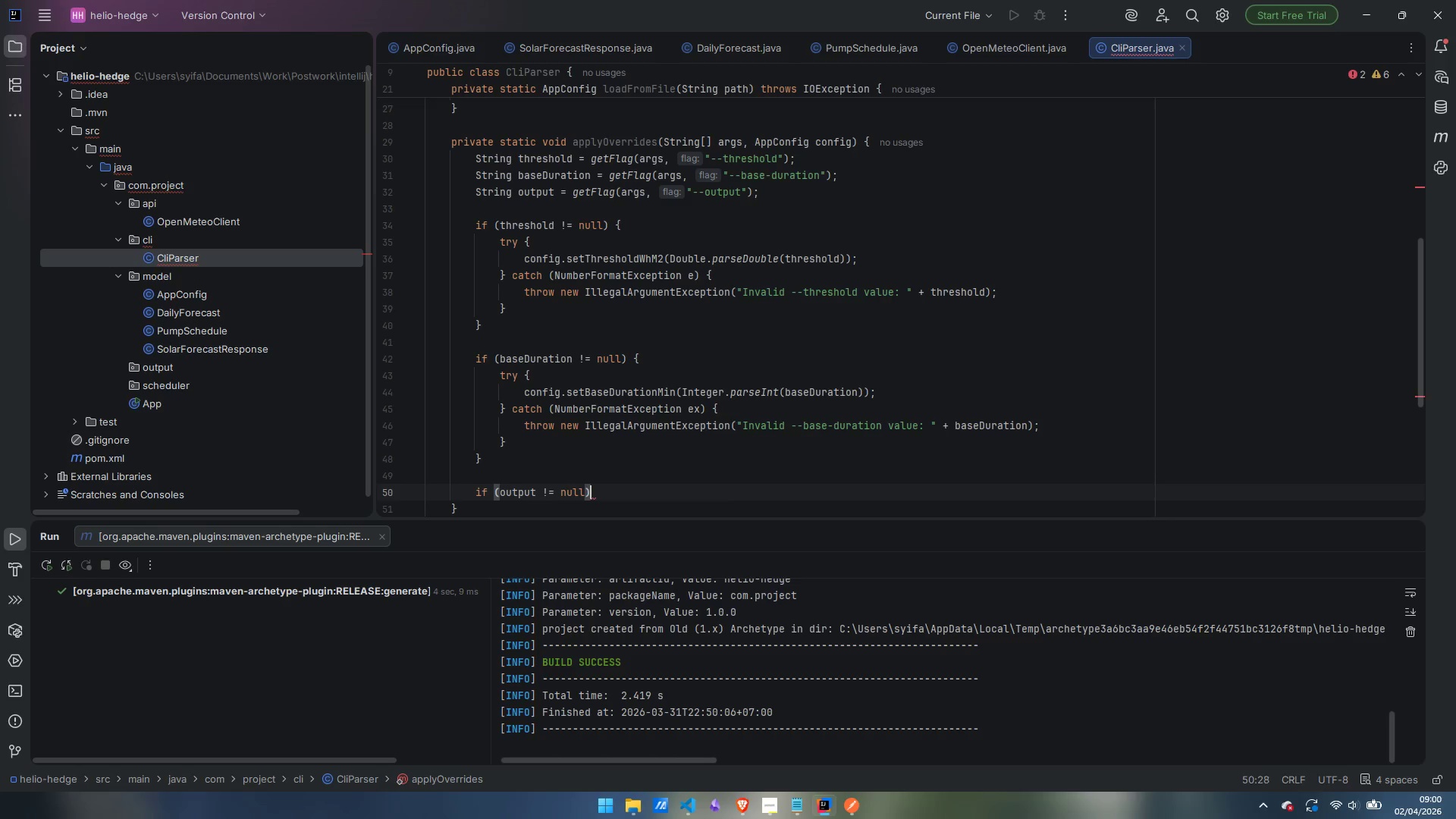 
key(Space)
 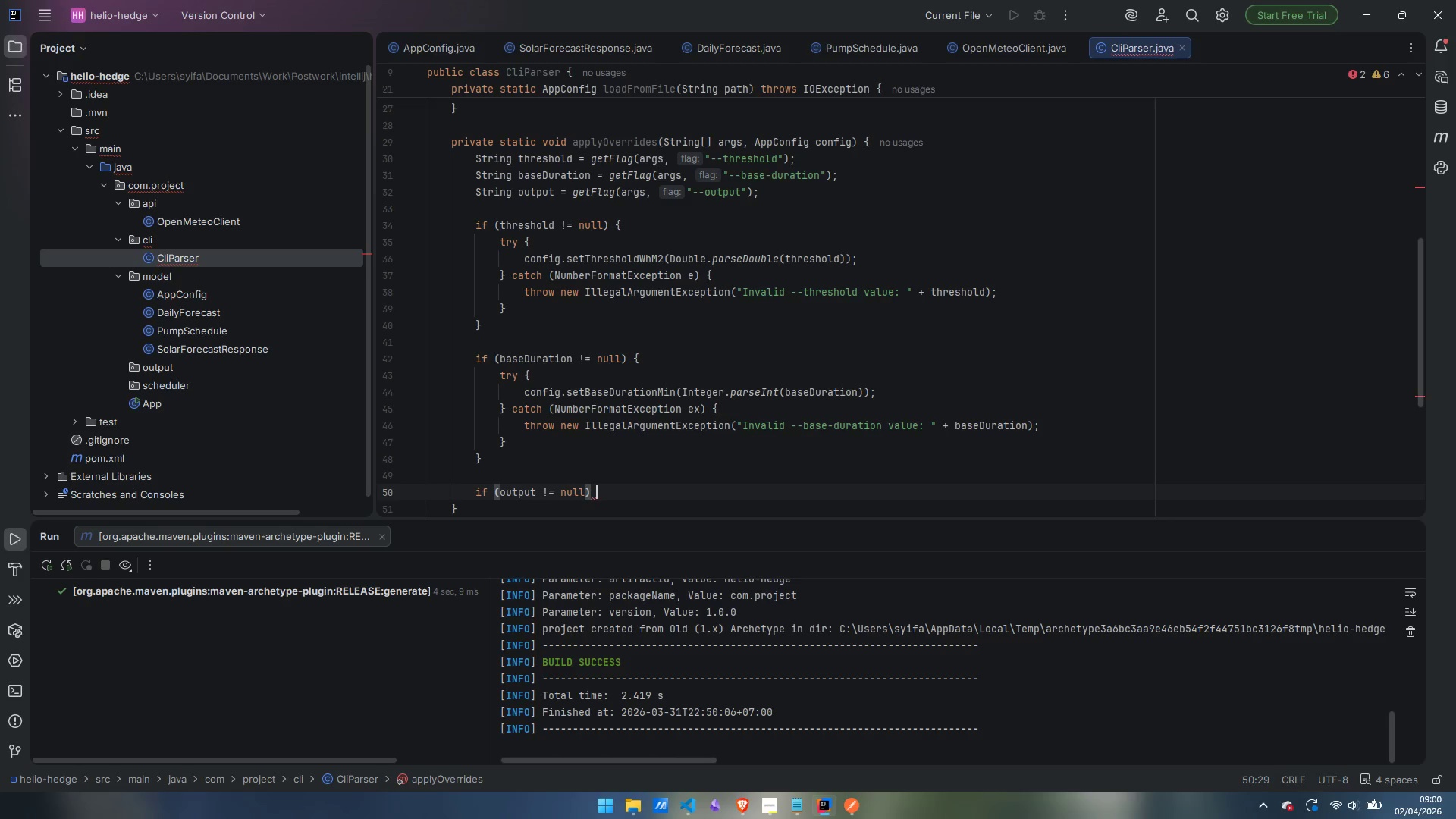 
key(Shift+BracketLeft)
 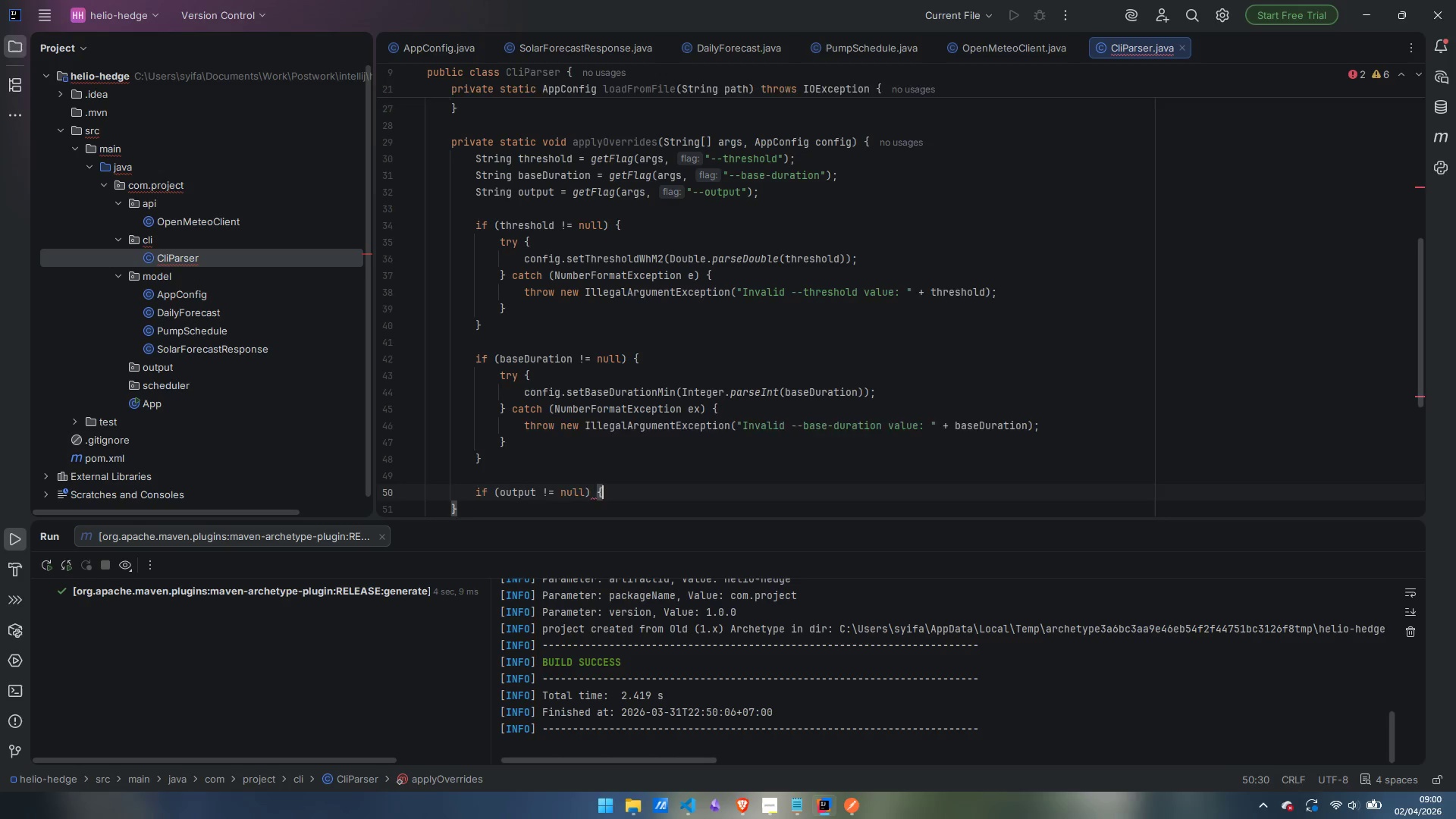 
key(Enter)
 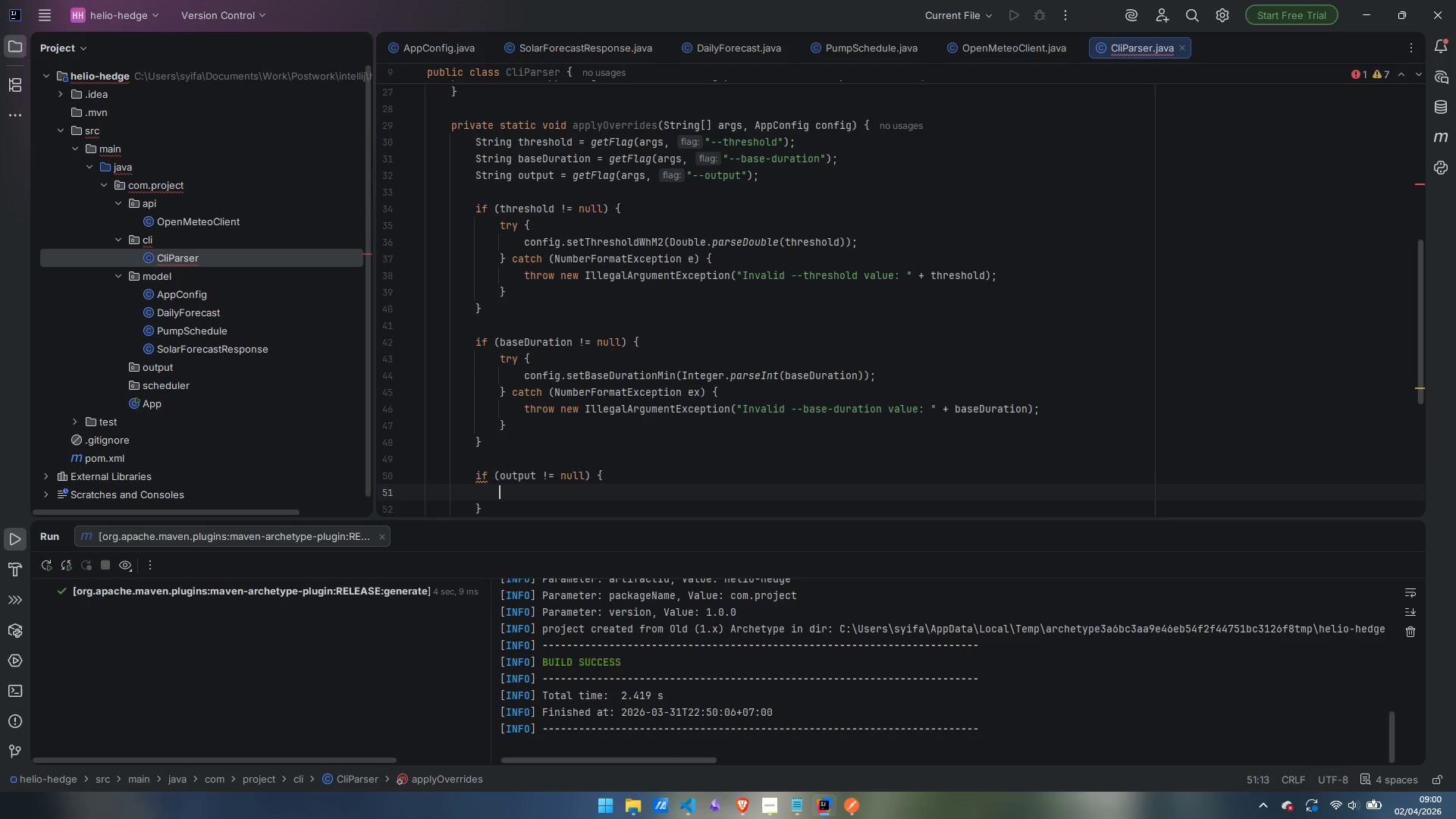 
type(config.setOutputPath(output)
 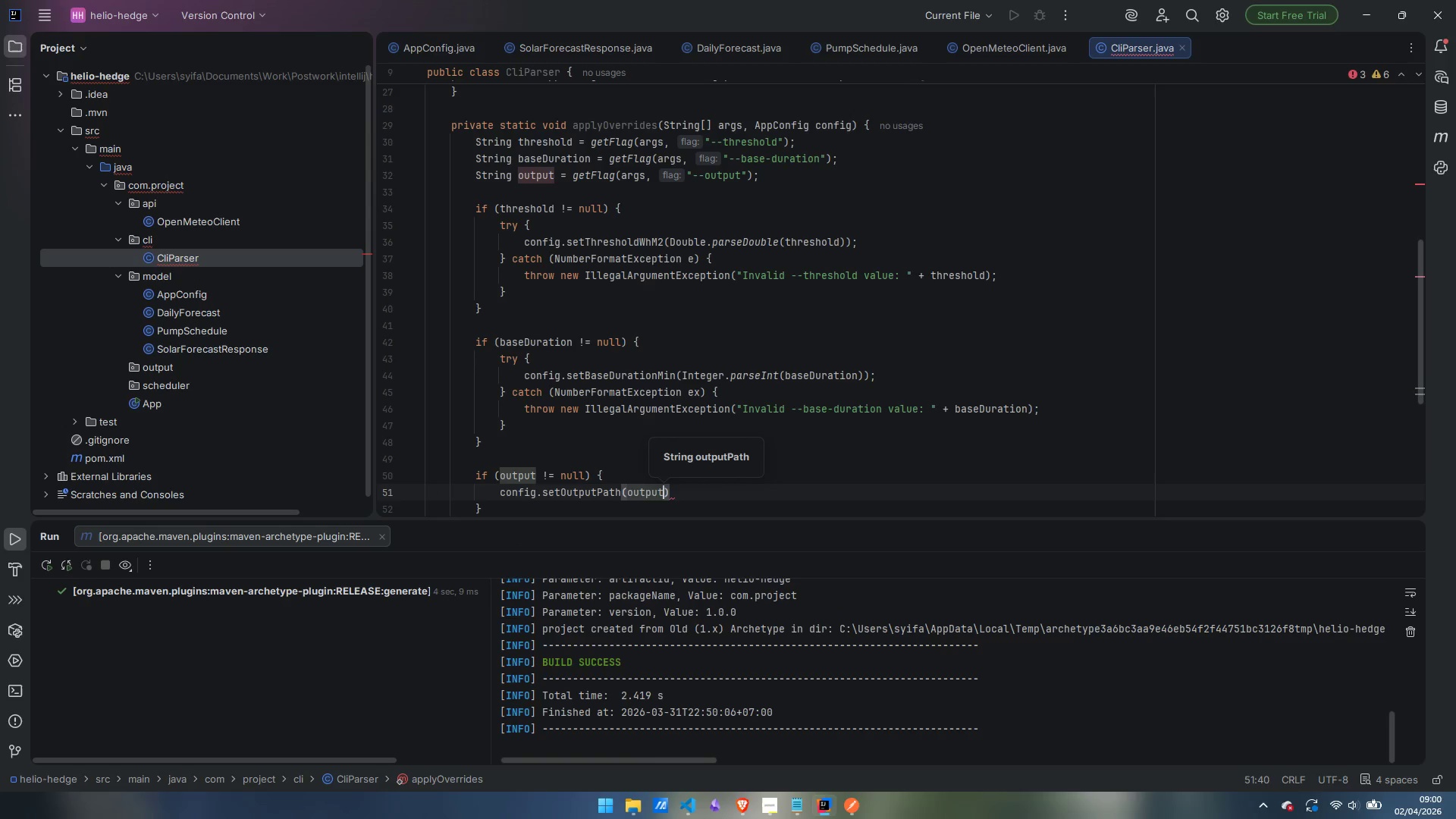 
key(ArrowRight)
 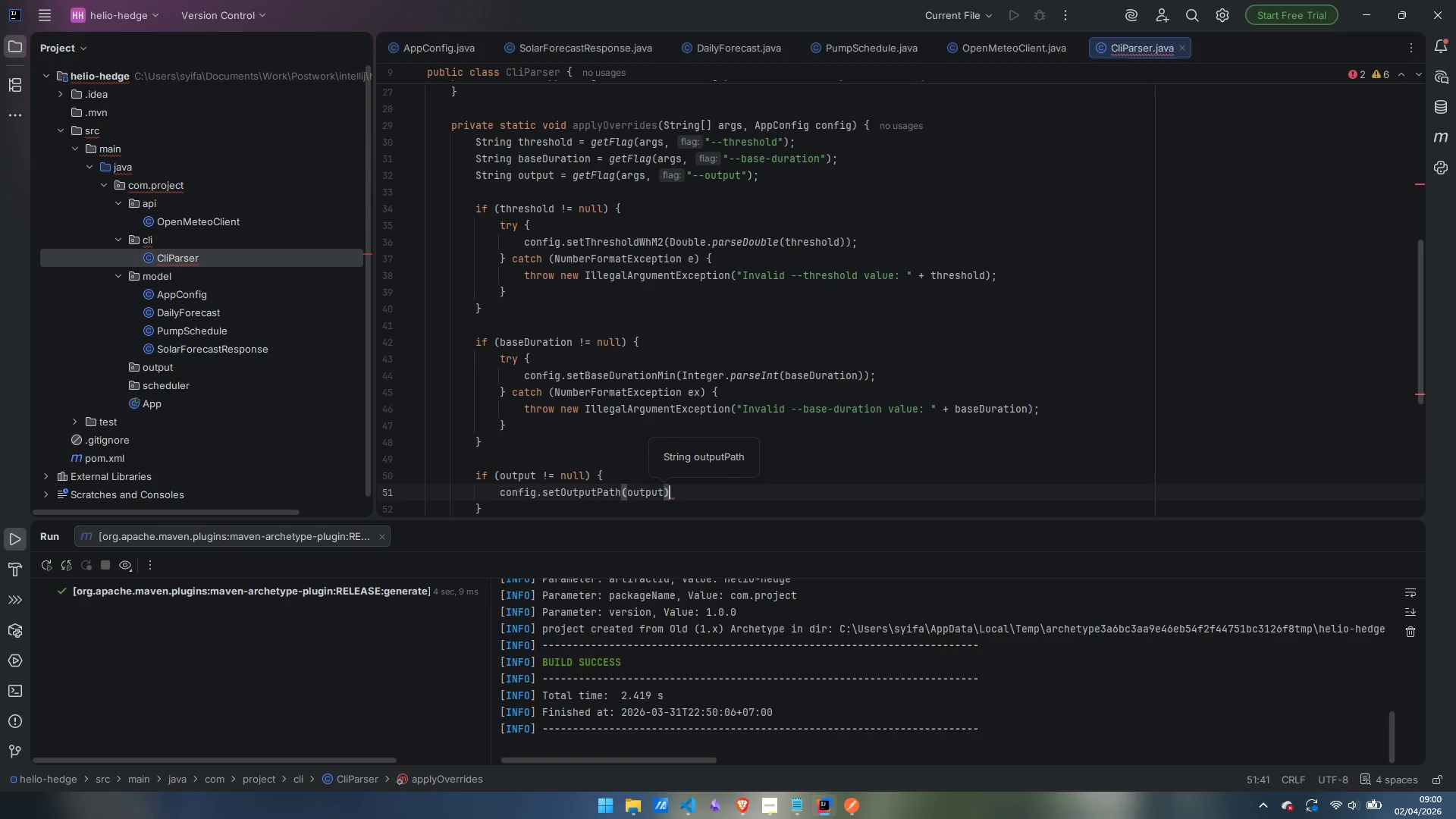 
key(Semicolon)
 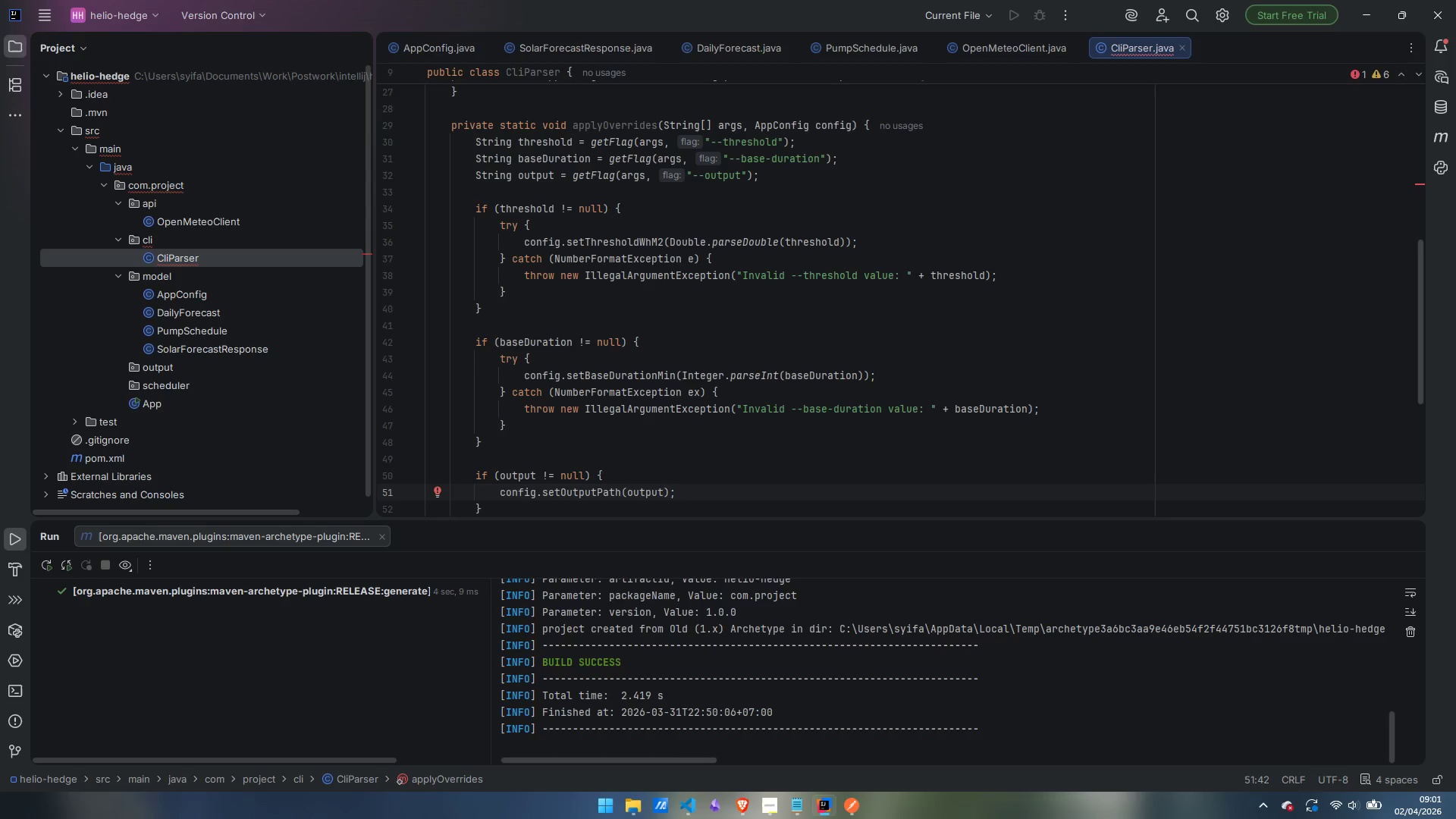 
wait(58.11)
 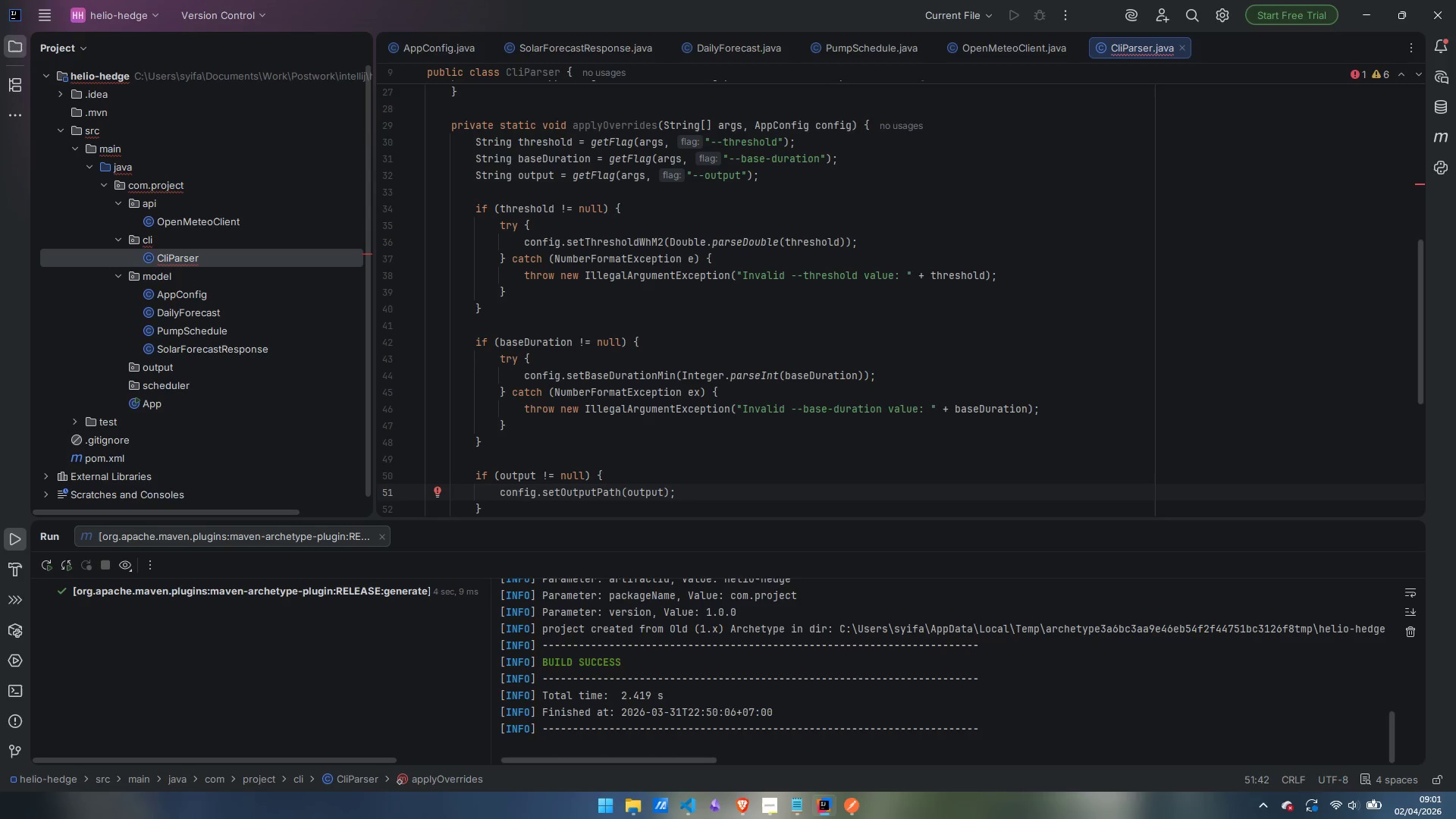 
scroll: coordinate [638, 391], scroll_direction: down, amount: 8.0
 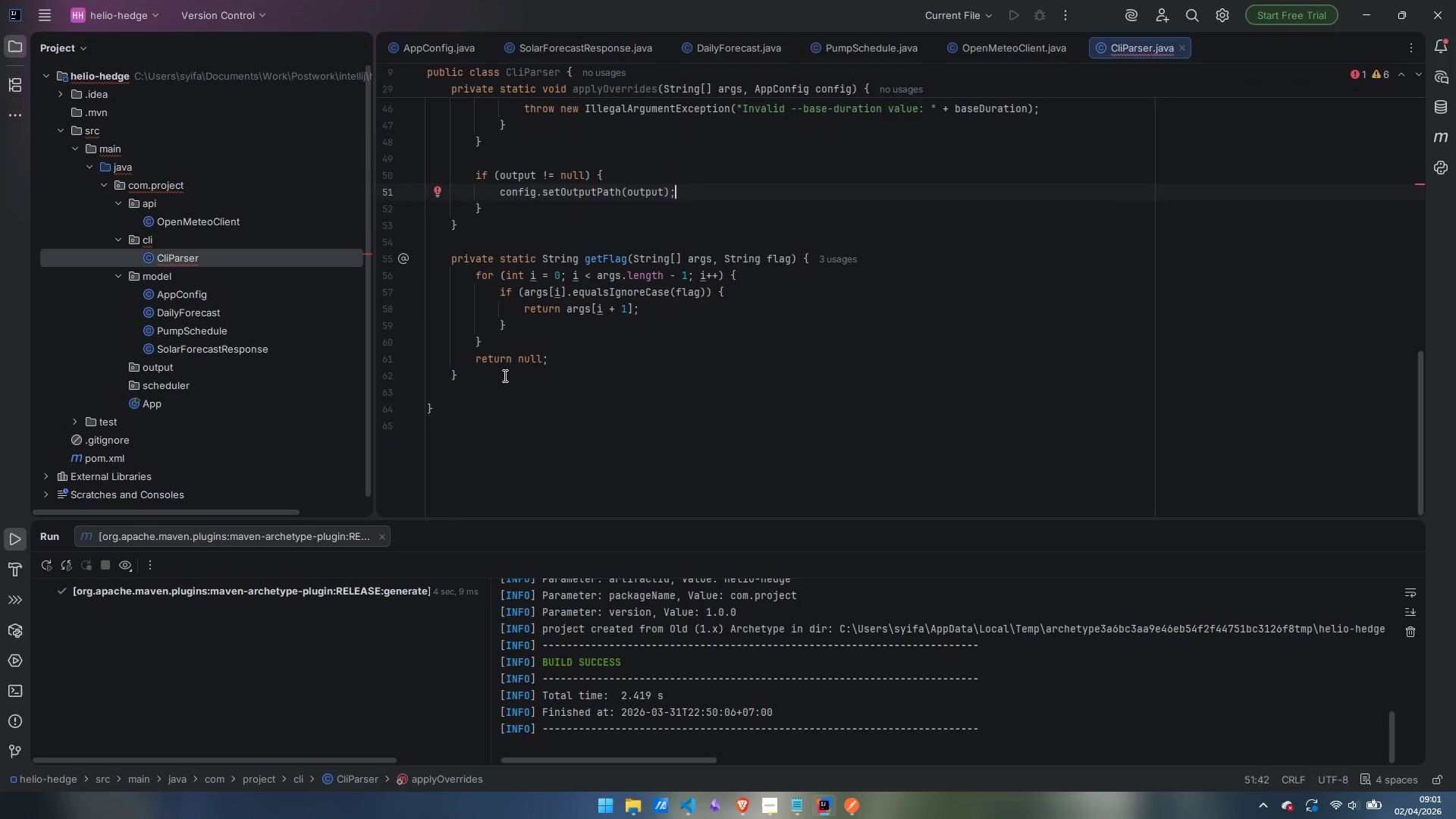 
left_click([504, 377])
 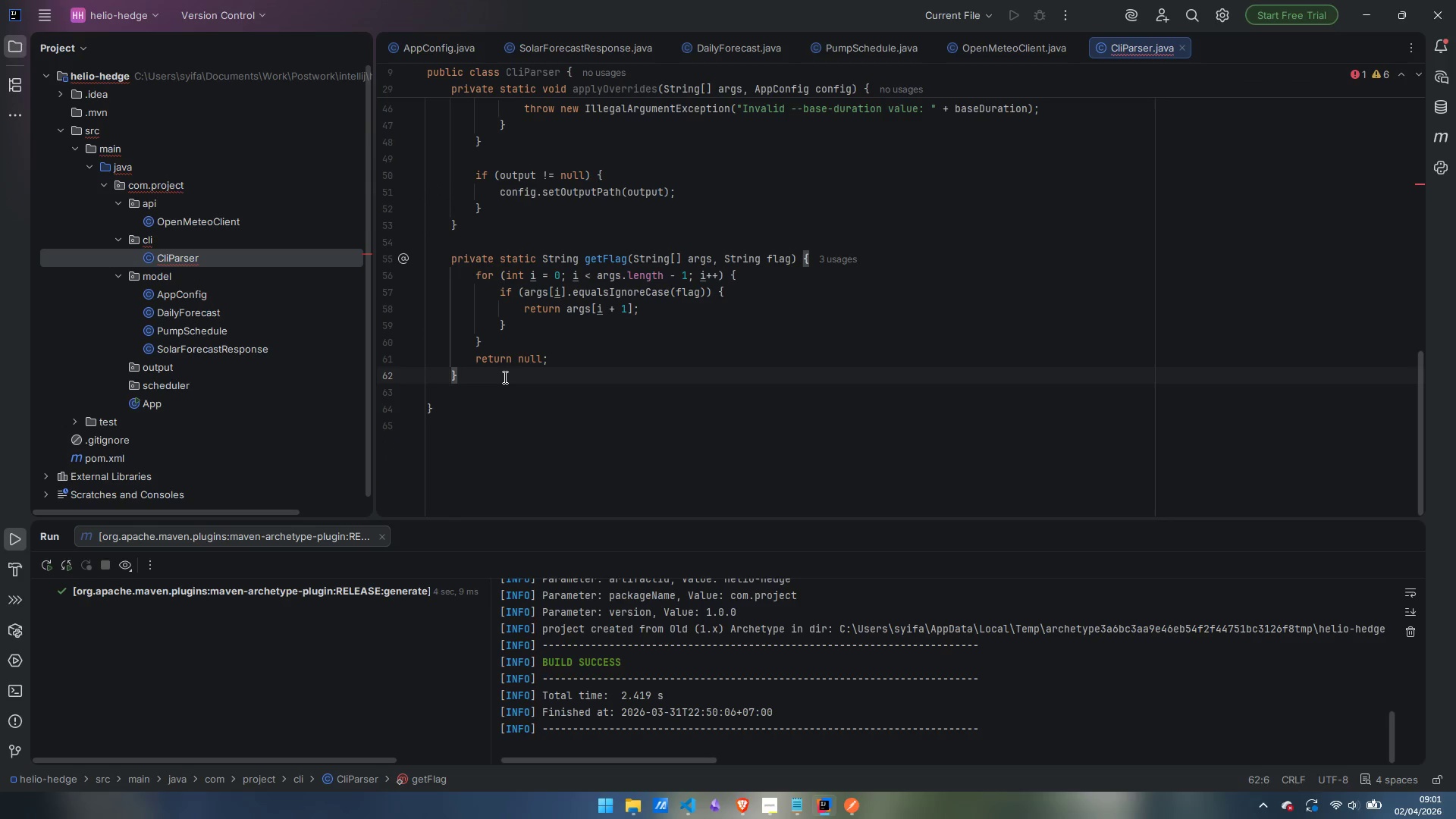 
key(Enter)
 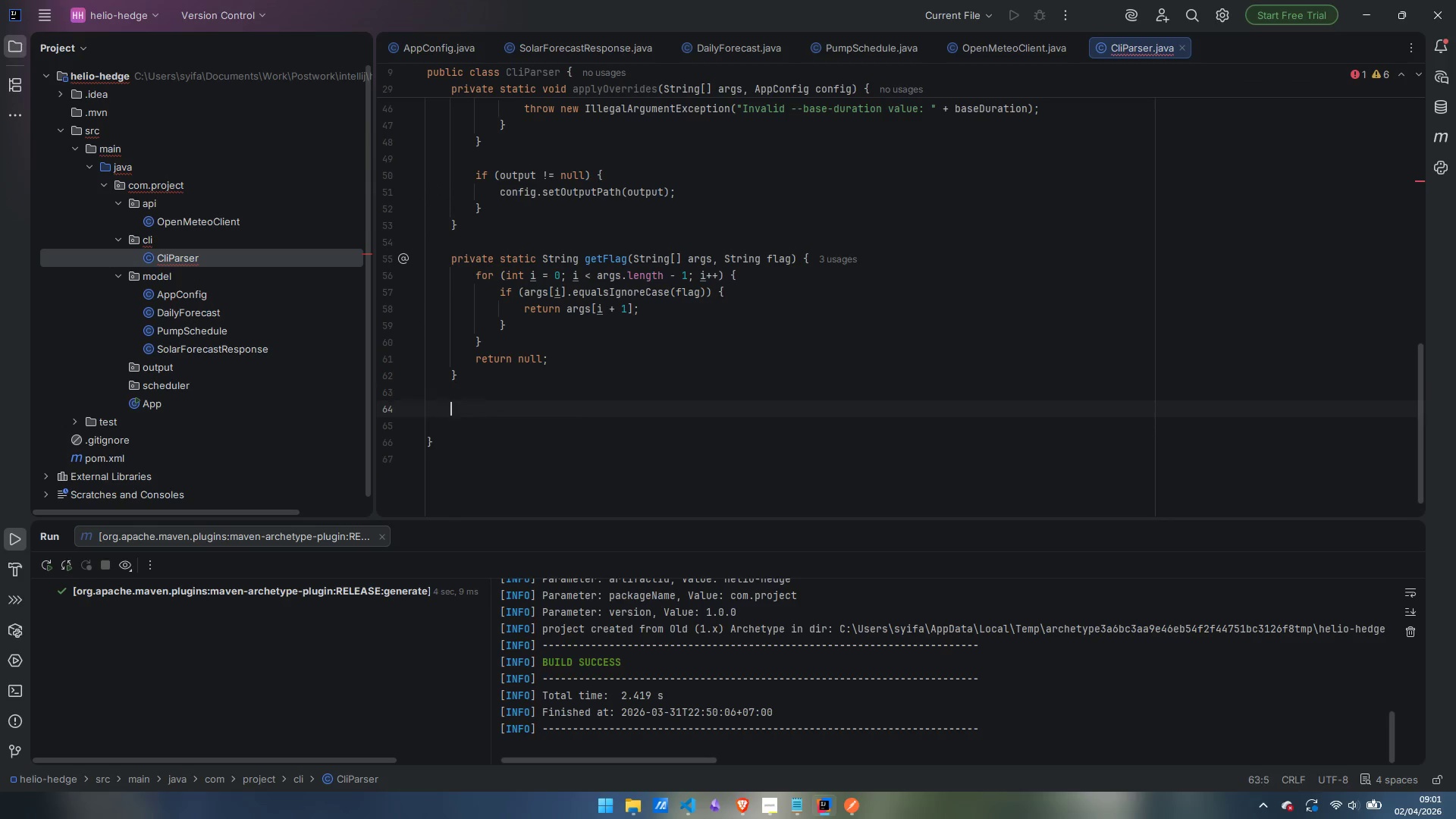 
key(Enter)
 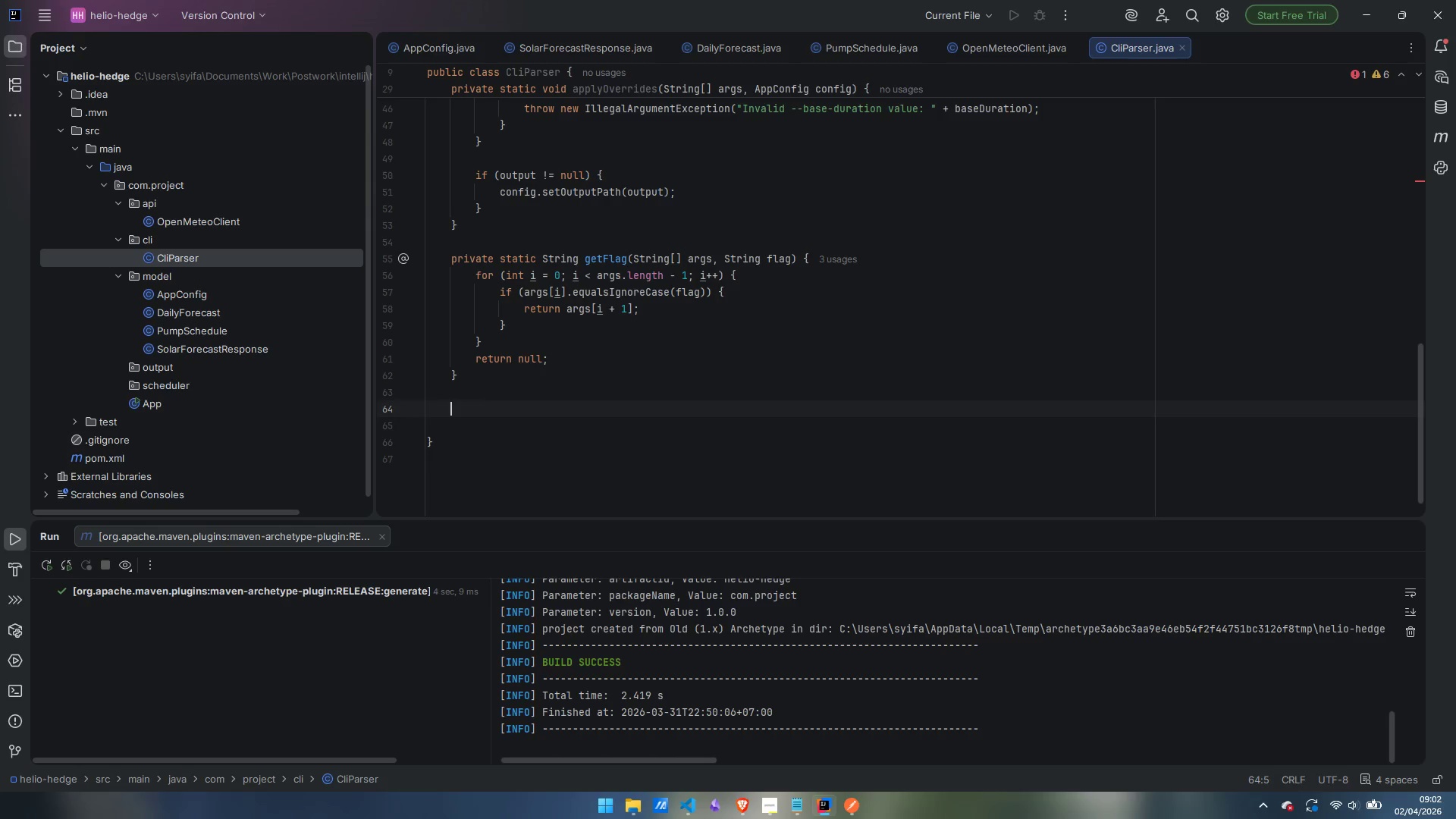 
type(private static final boolean conf)
key(Backspace)
type(tainsFlag(String )
key(Backspace)
type([] args, String flah)
key(Backspace)
type(g)
 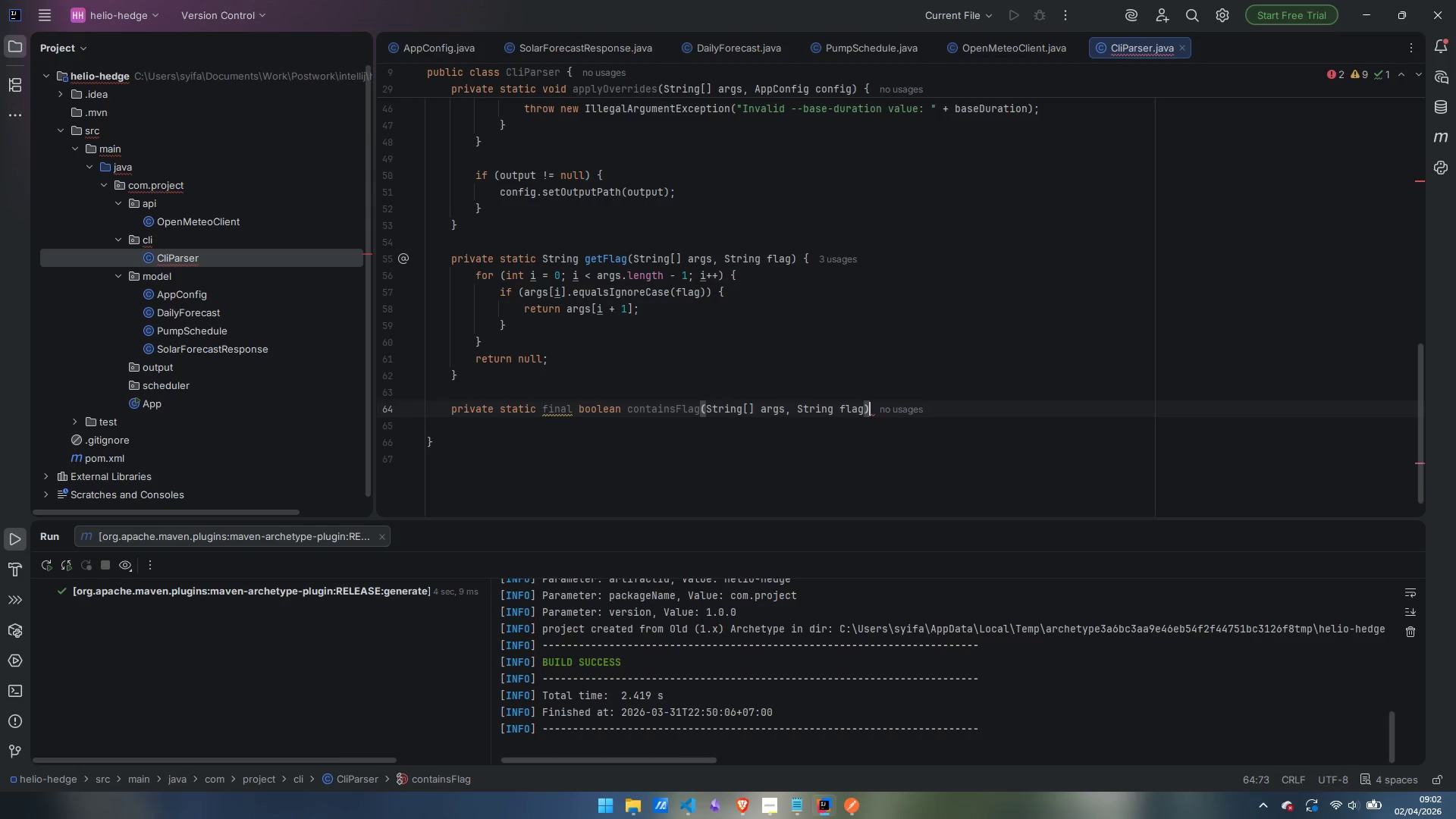 
 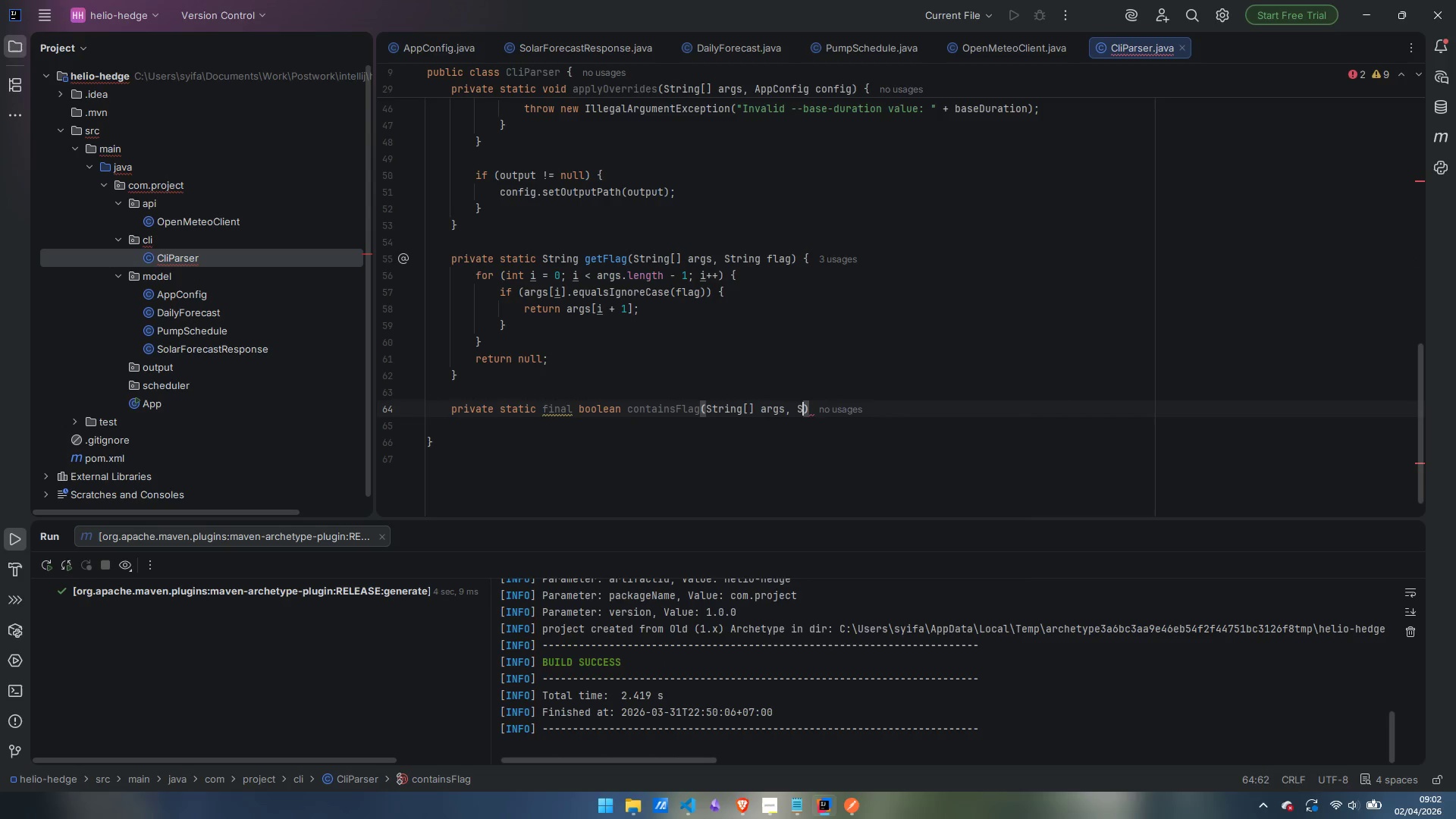 
key(ArrowRight)
 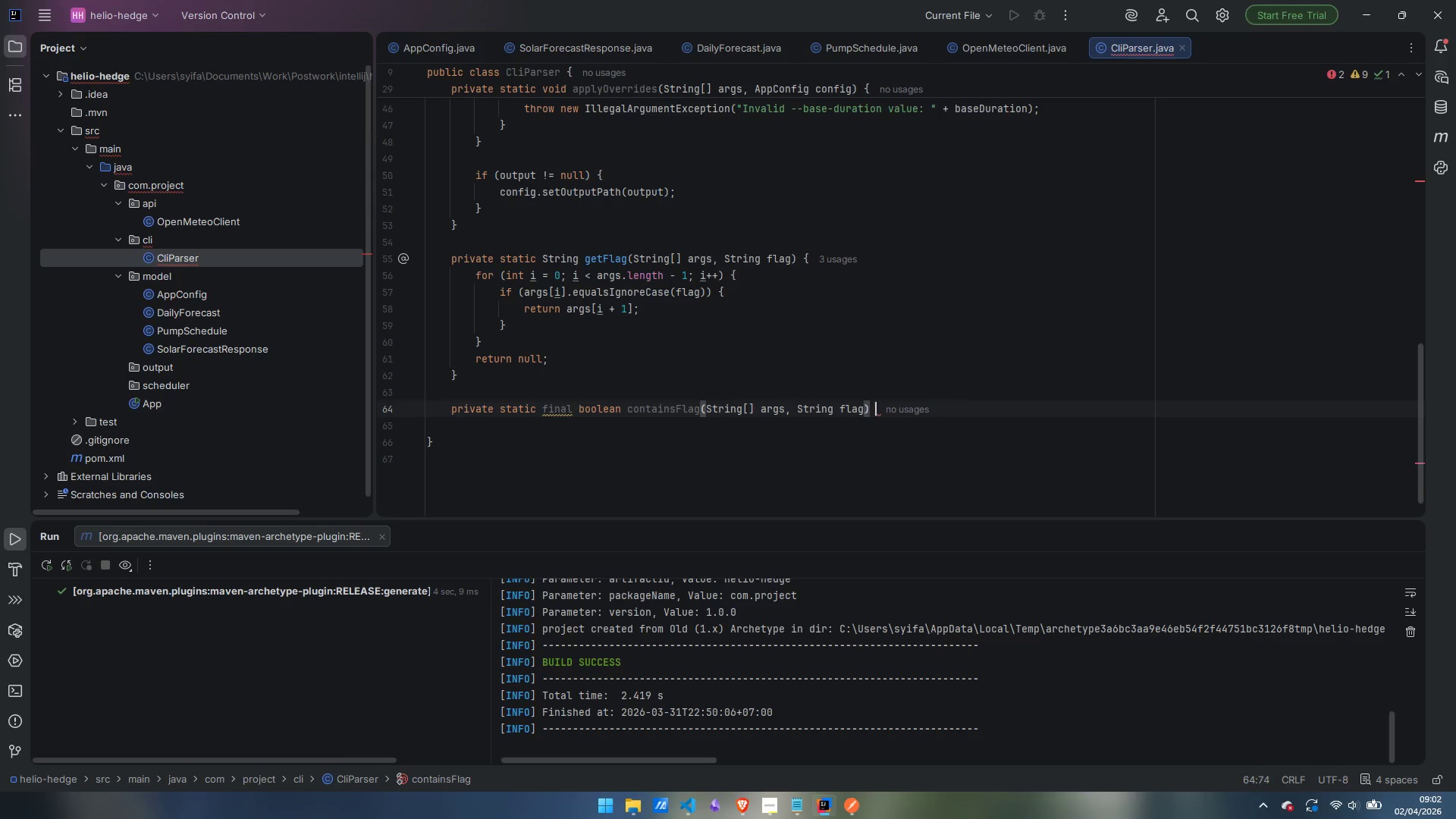 
key(Space)
 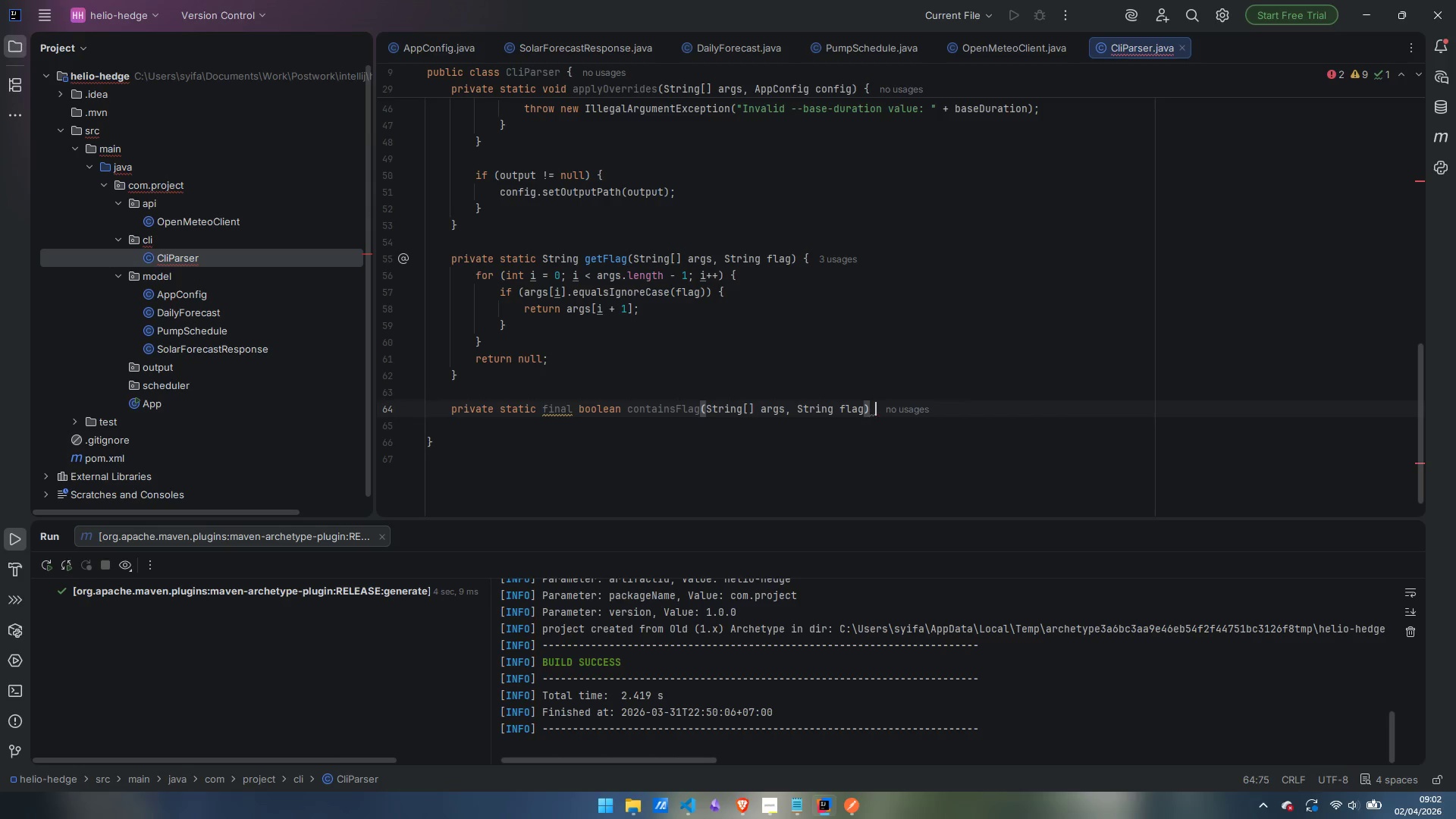 
key(Shift+BracketLeft)
 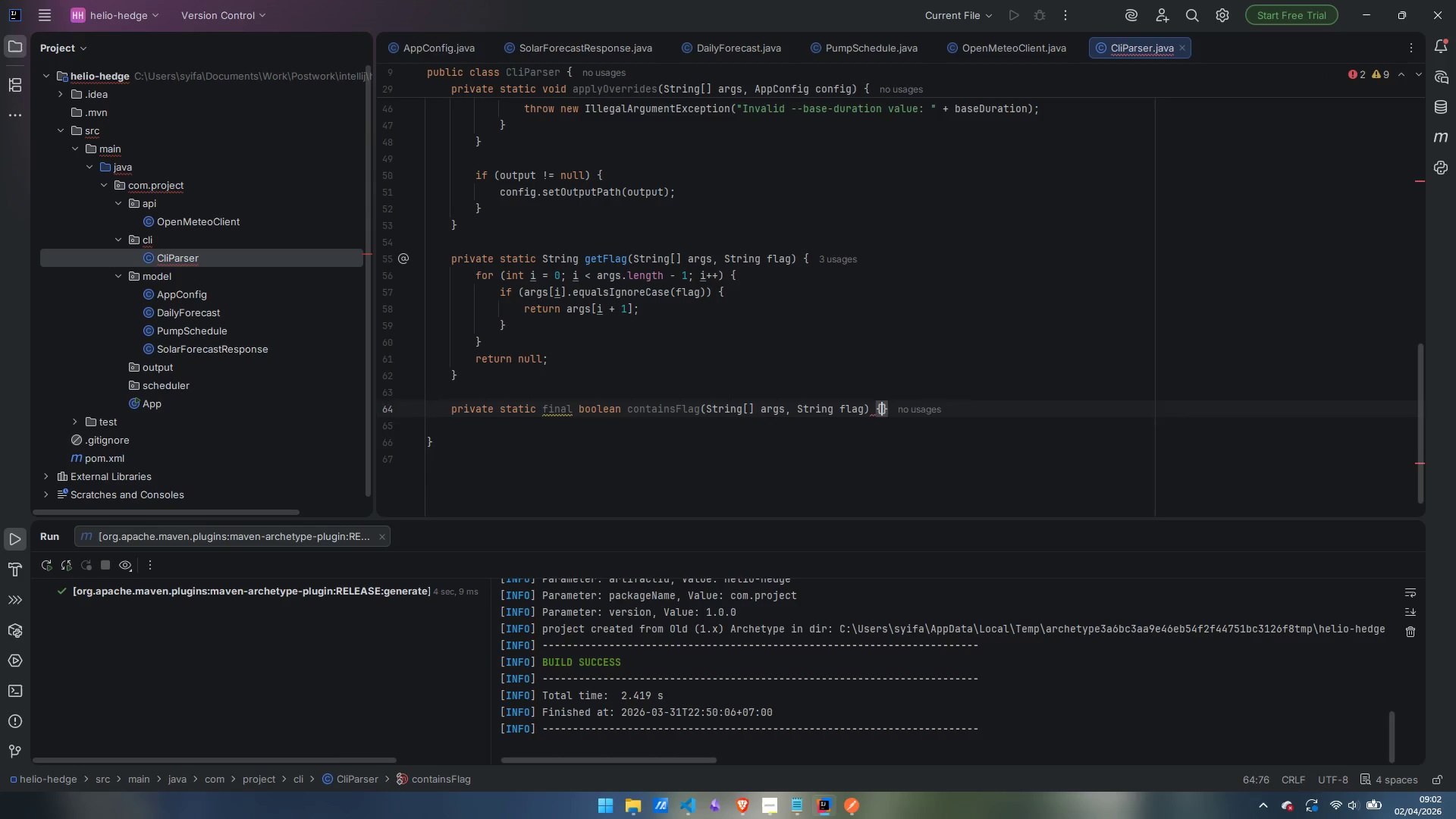 
key(Enter)
 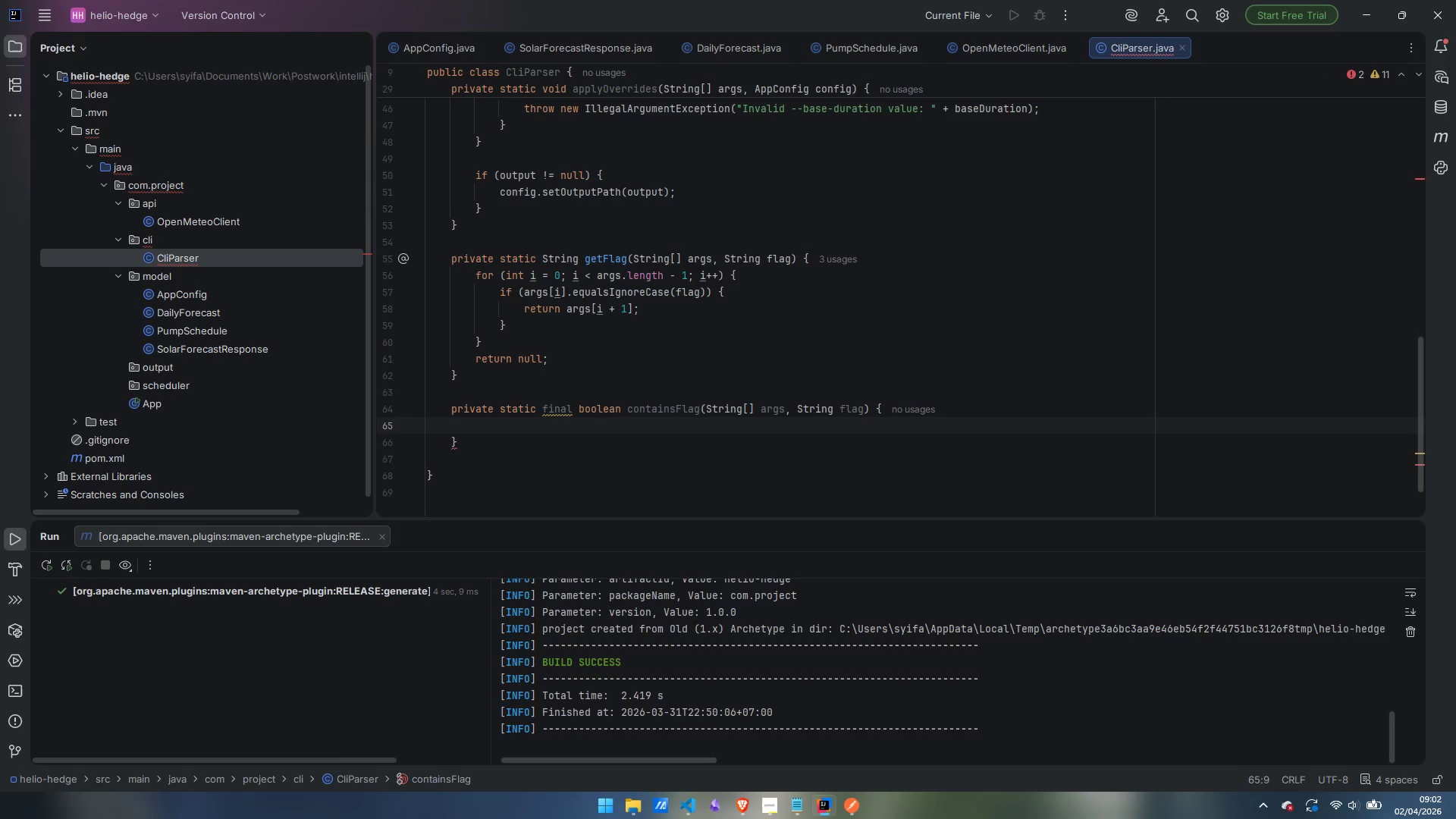 
wait(8.11)
 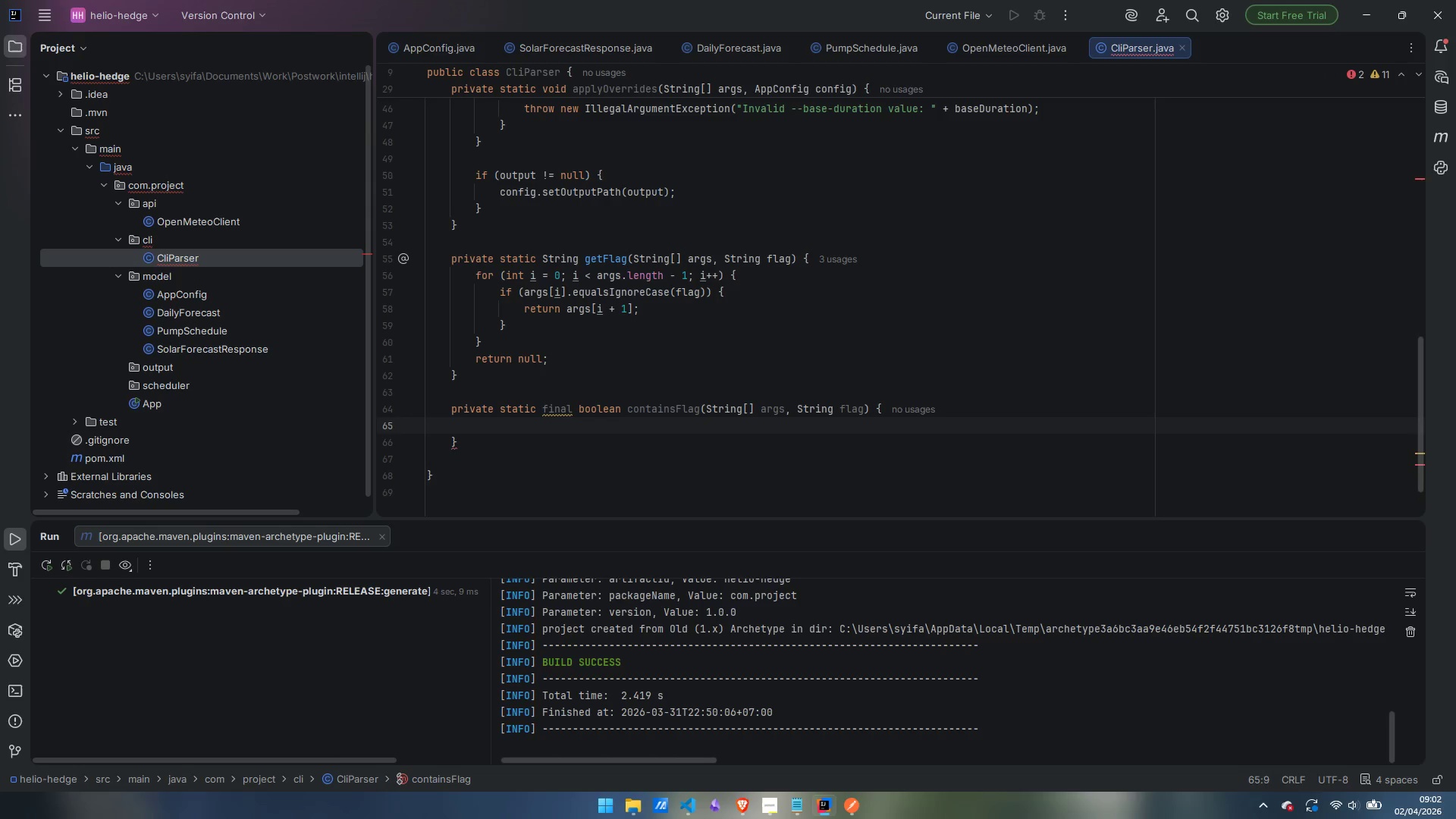 
type(for (String arg: args)
 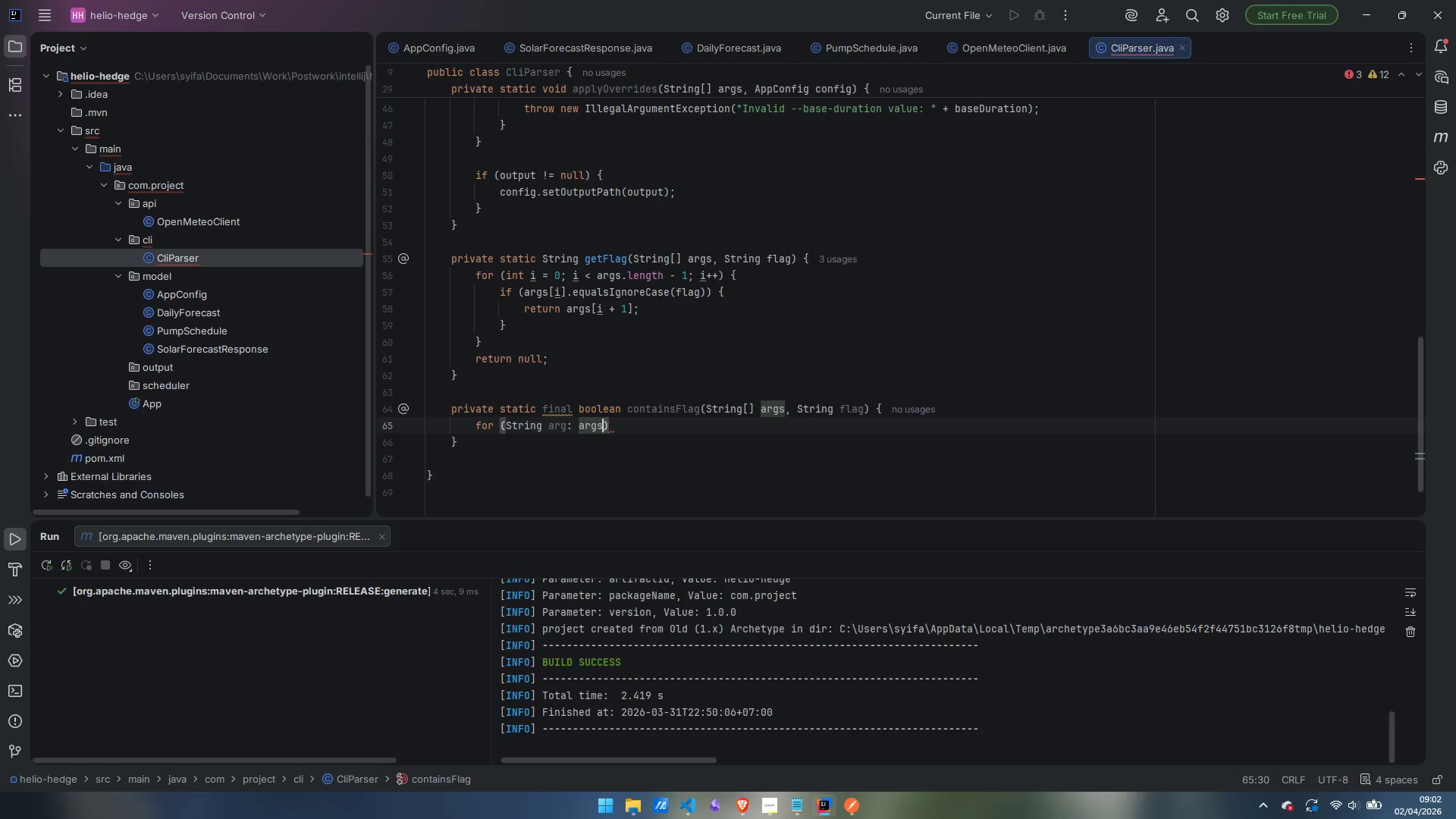 
key(ArrowRight)
 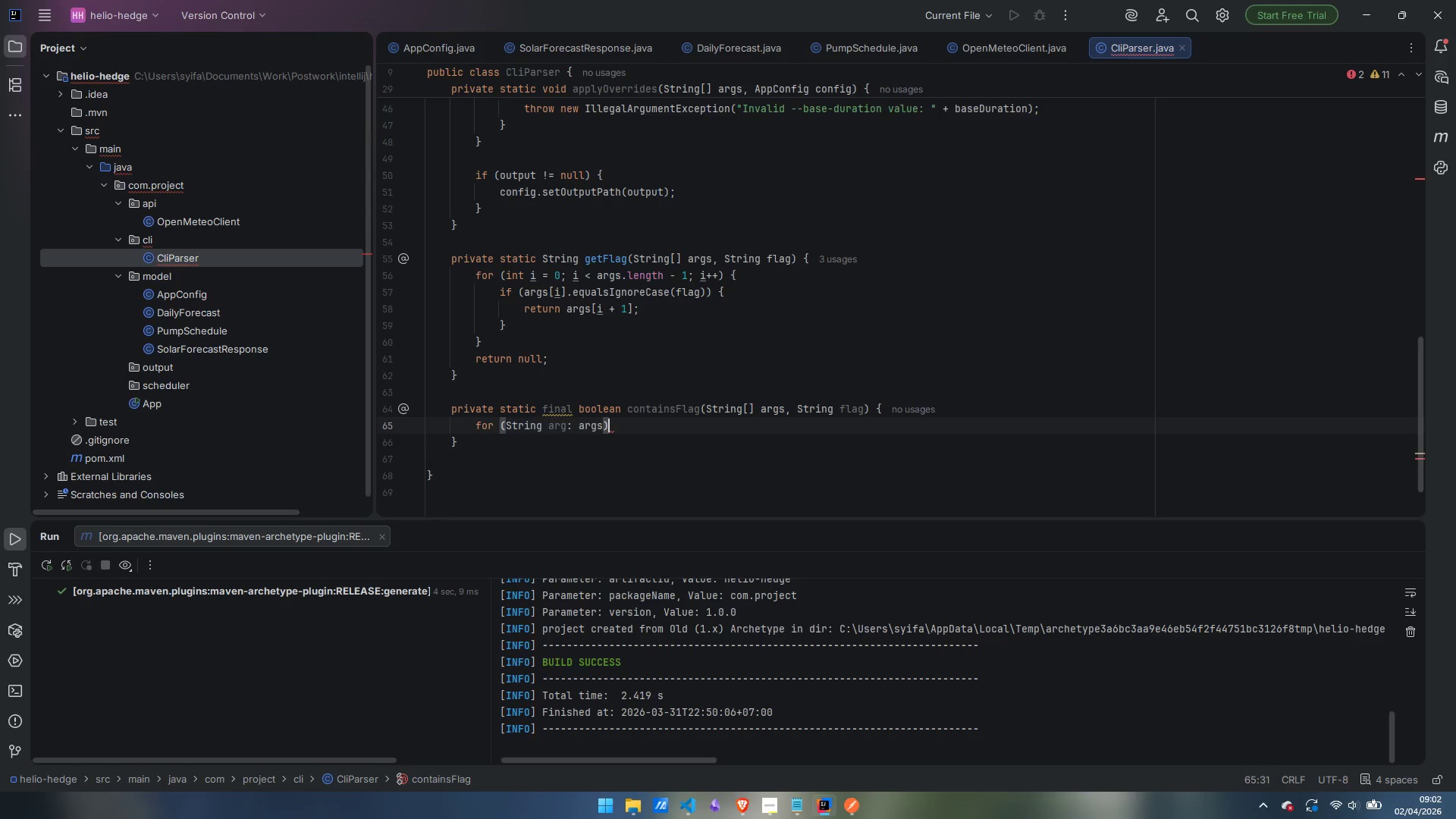 
key(Space)
 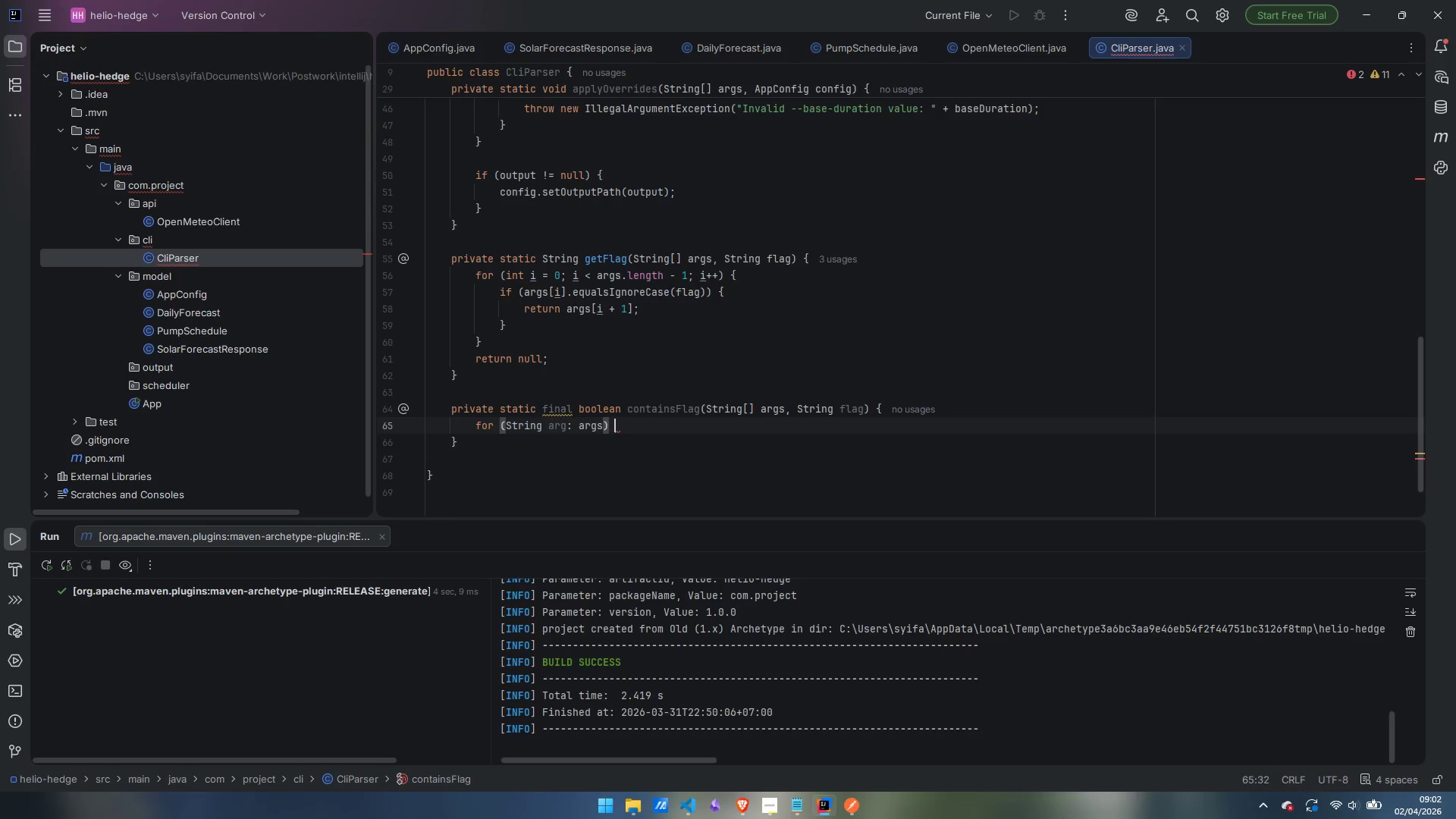 
key(Shift+ShiftLeft)
 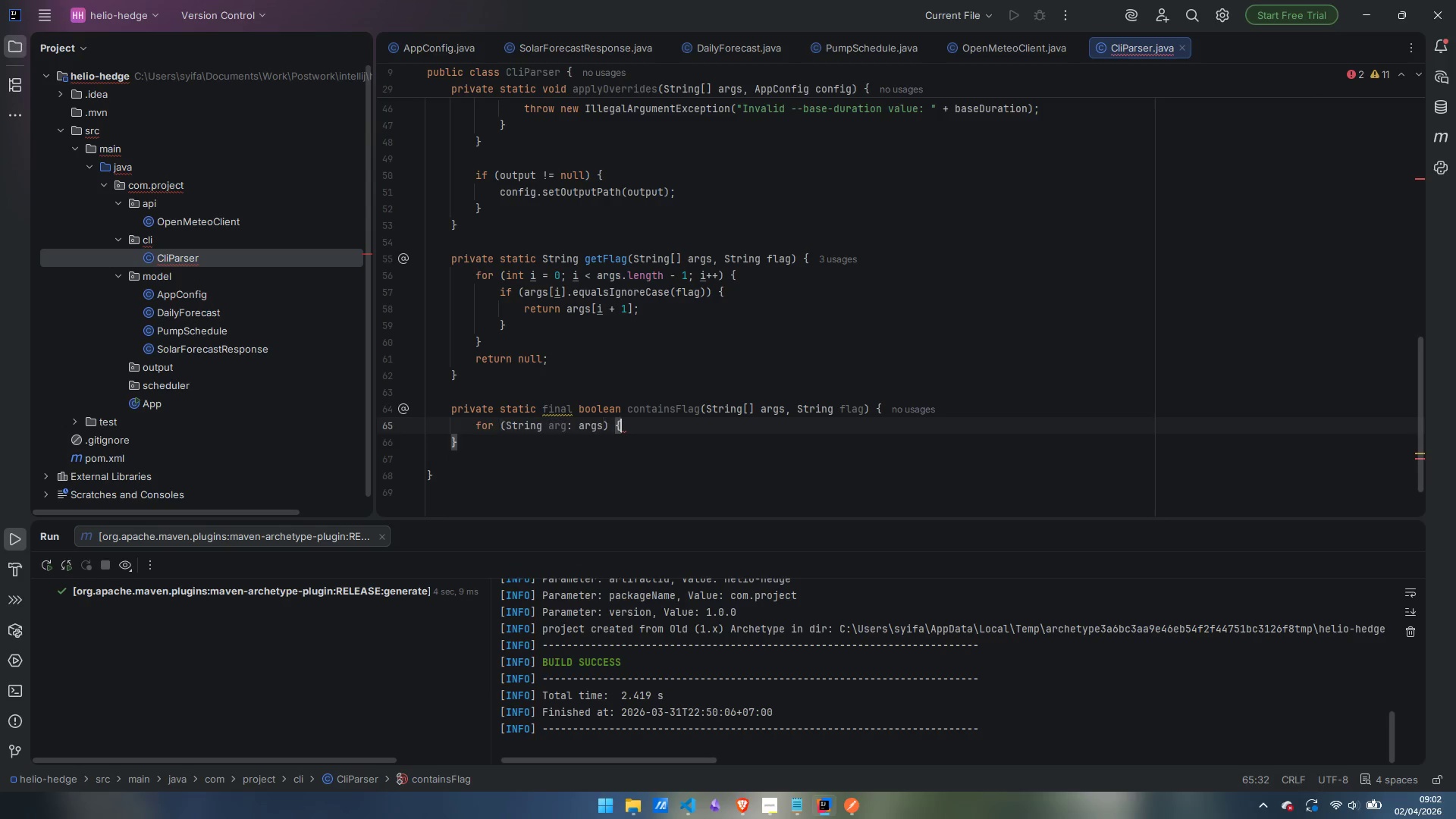 
key(Shift+BracketLeft)
 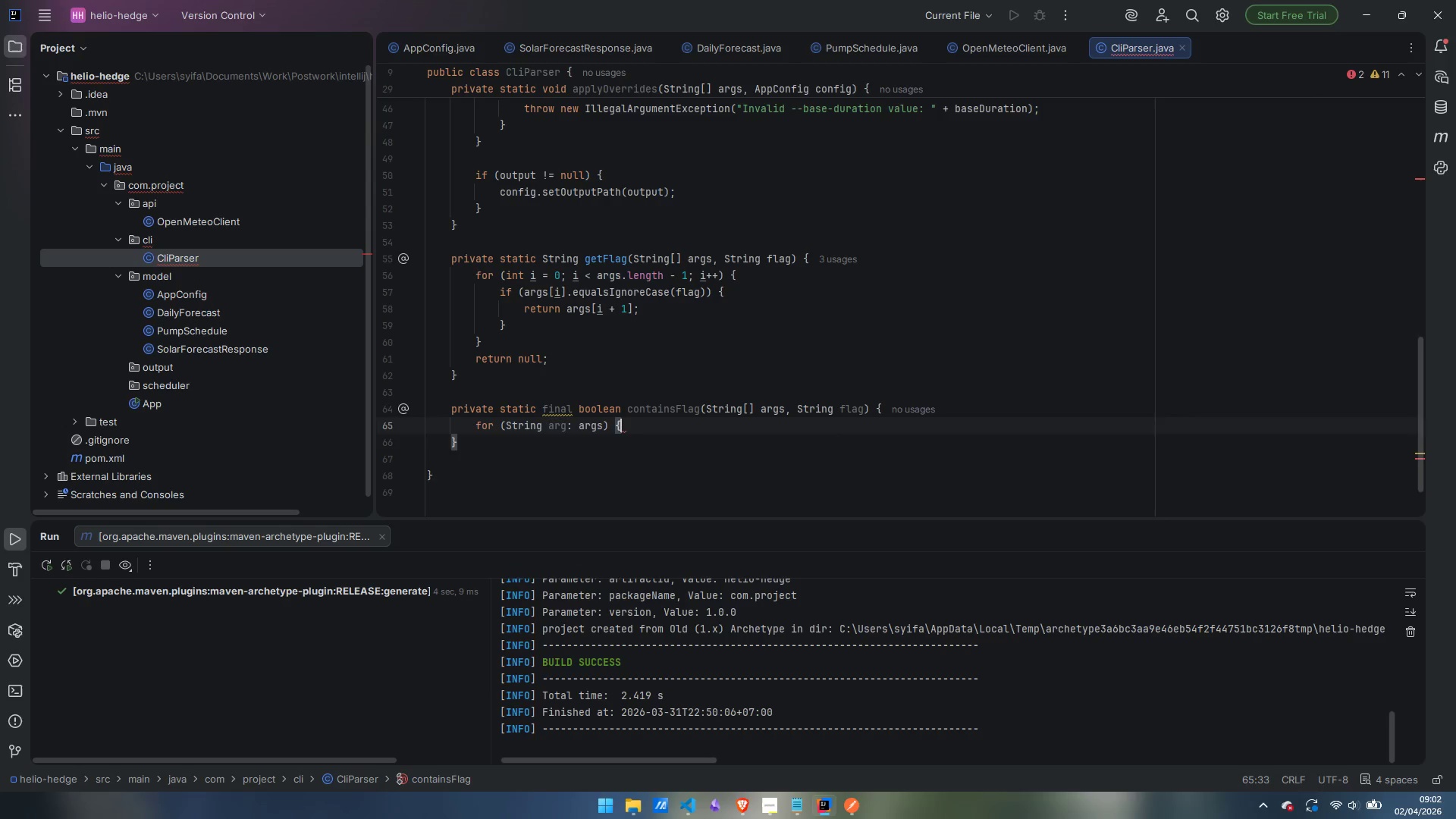 
key(Enter)
 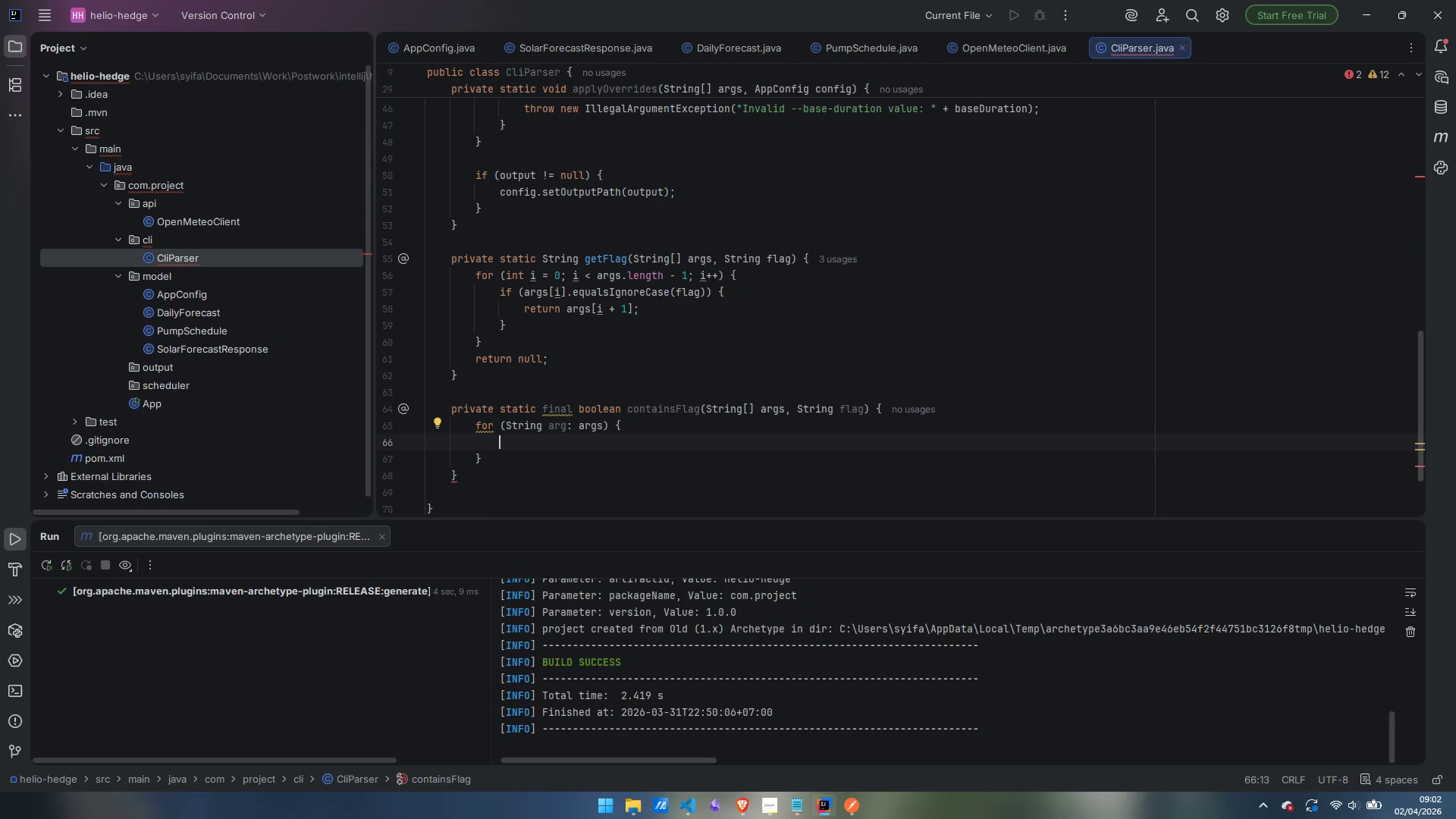 
type(if (arg.equalsIn)
key(Backspace)
type(gone)
key(Backspace)
type(re)
key(Backspace)
key(Backspace)
key(Backspace)
key(Backspace)
type(noreCase)
 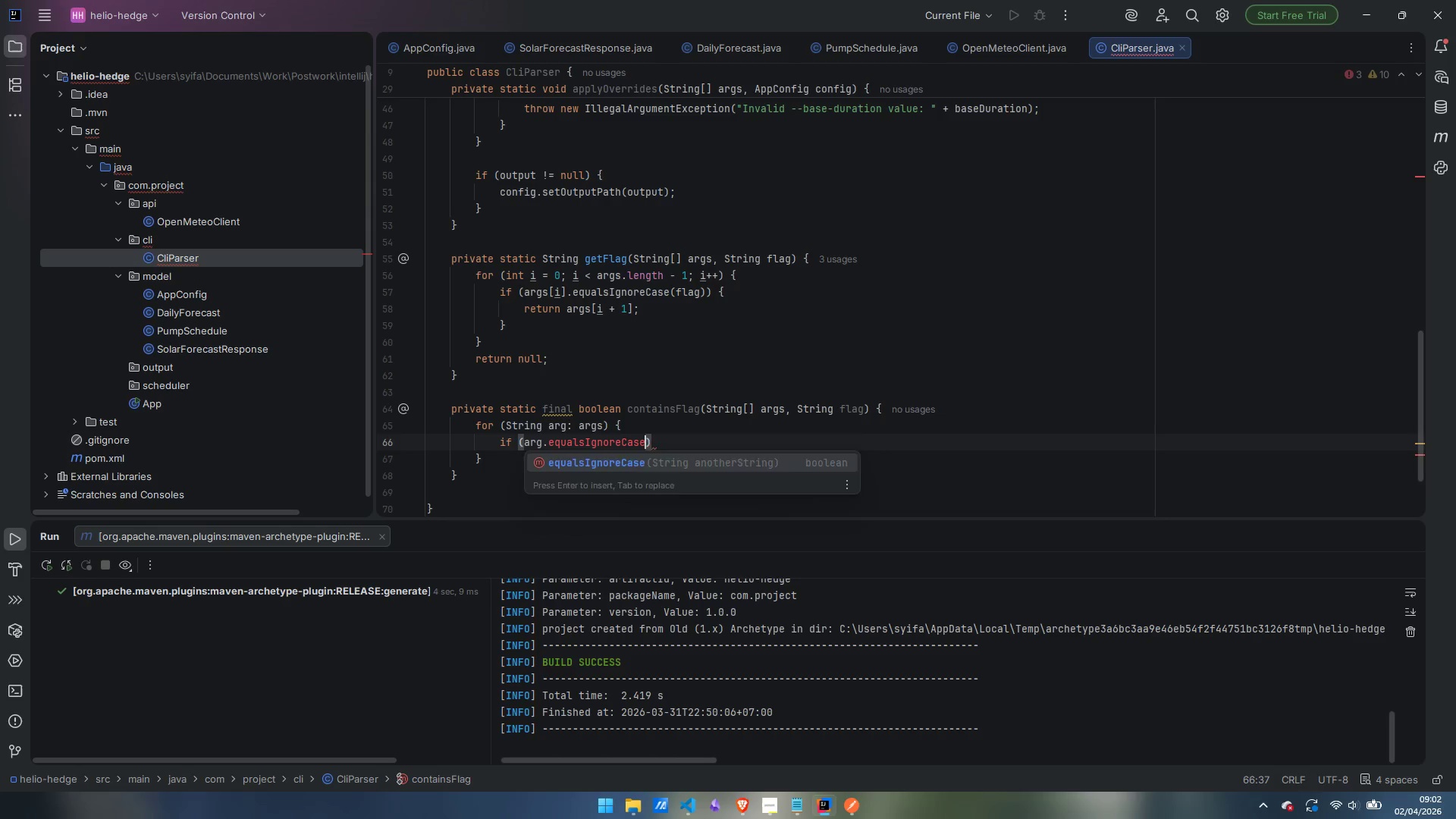 
key(Enter)
 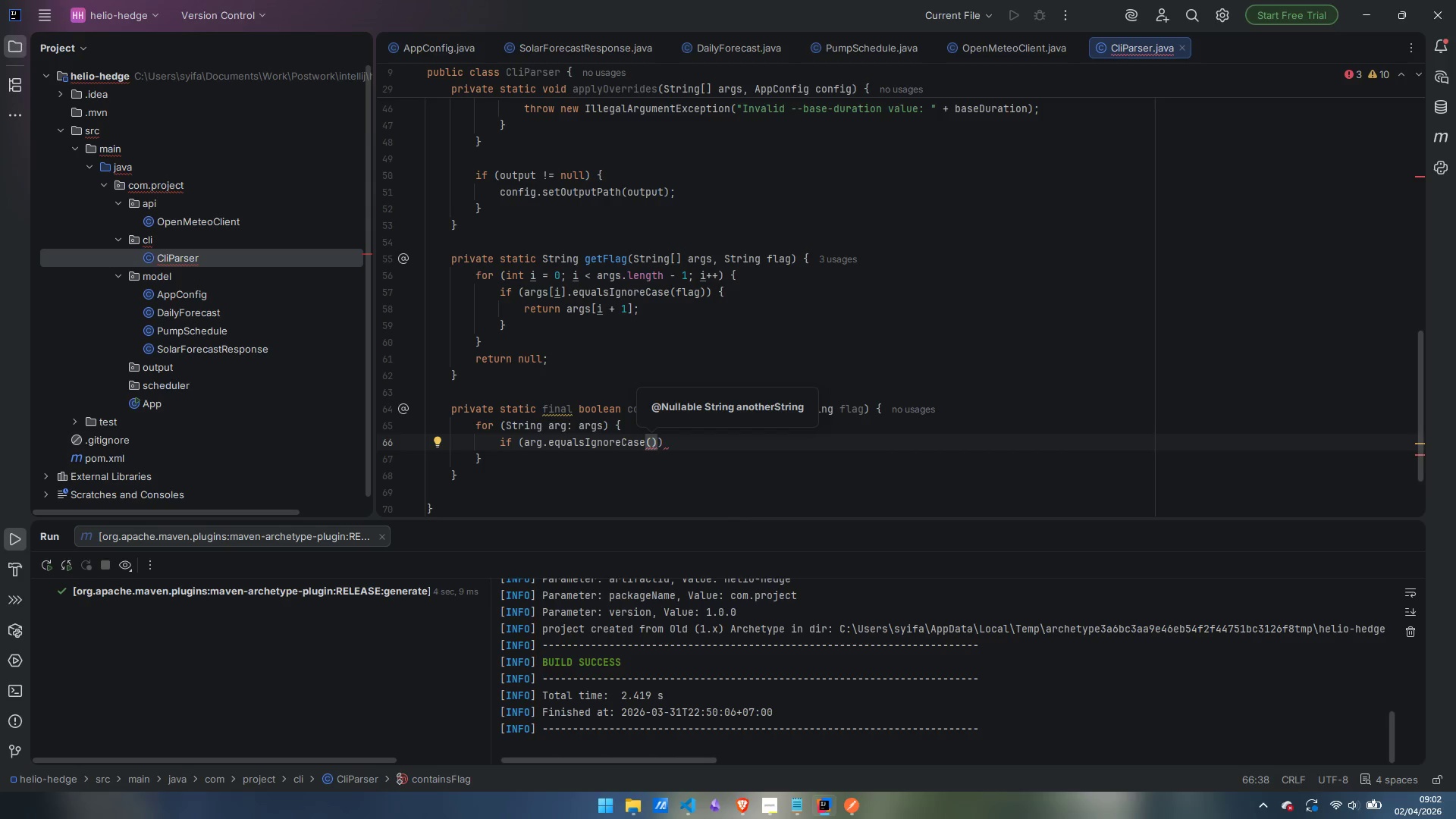 
type(flag)
 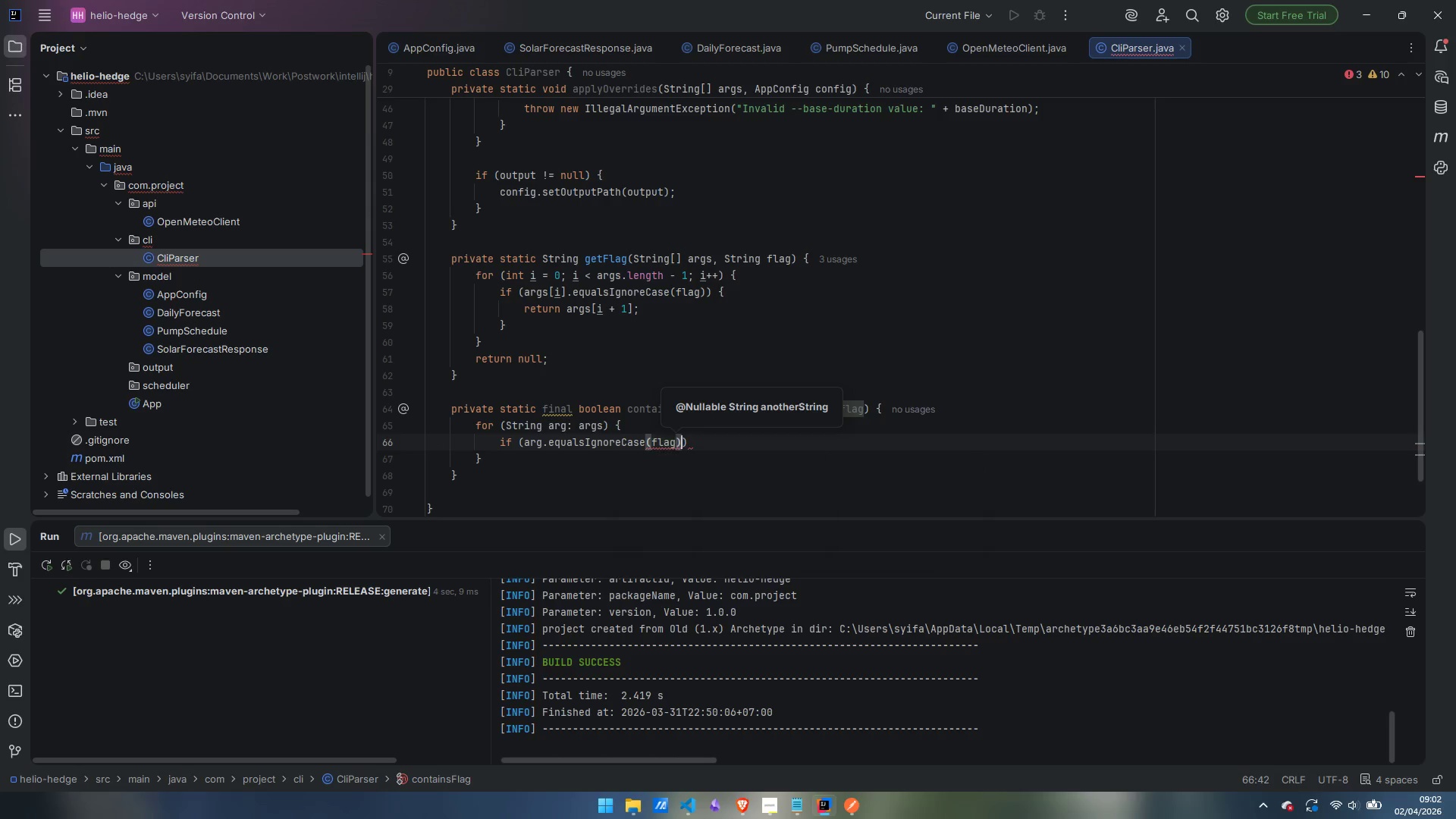 
key(ArrowRight)
 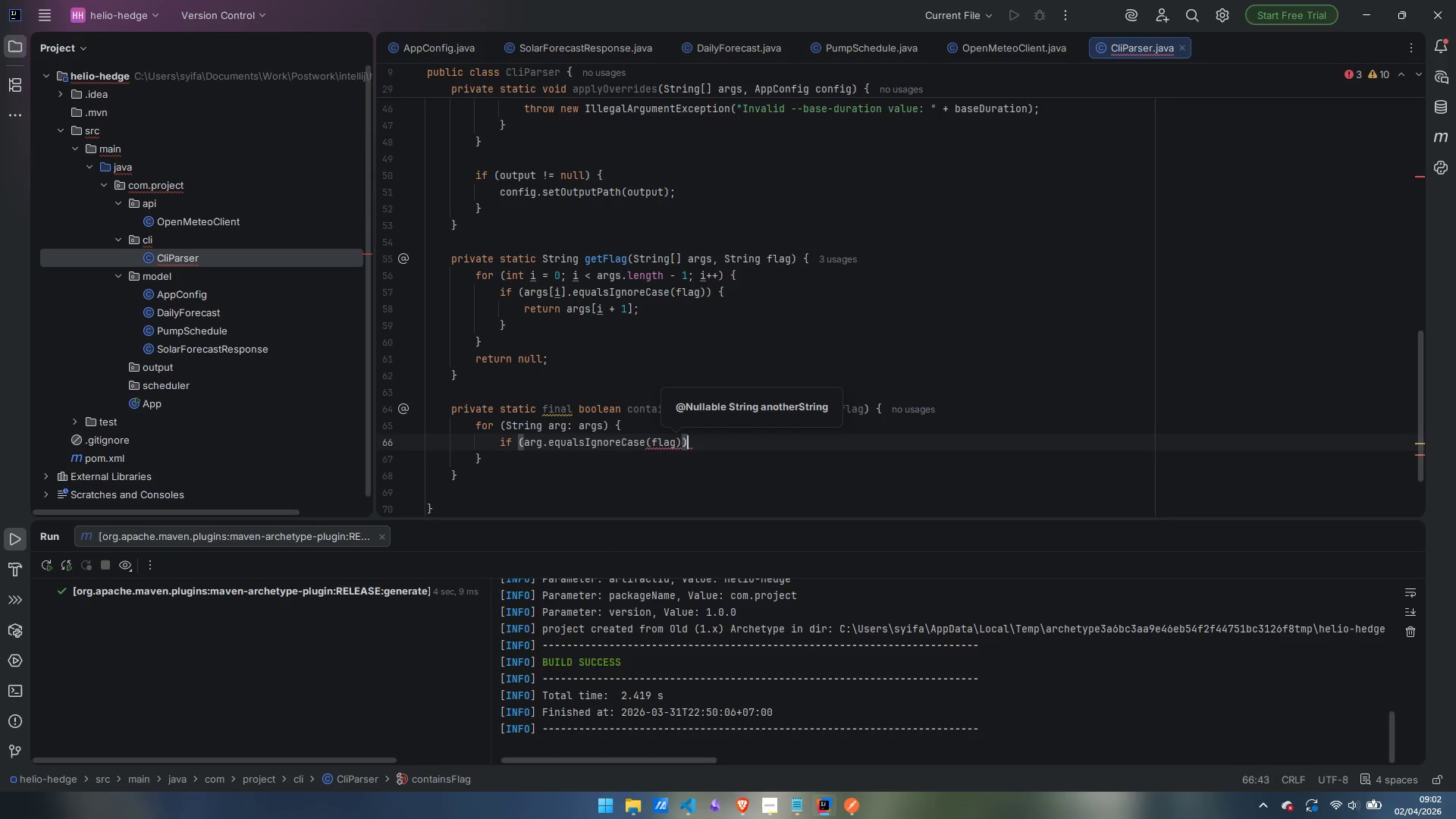 
key(ArrowRight)
 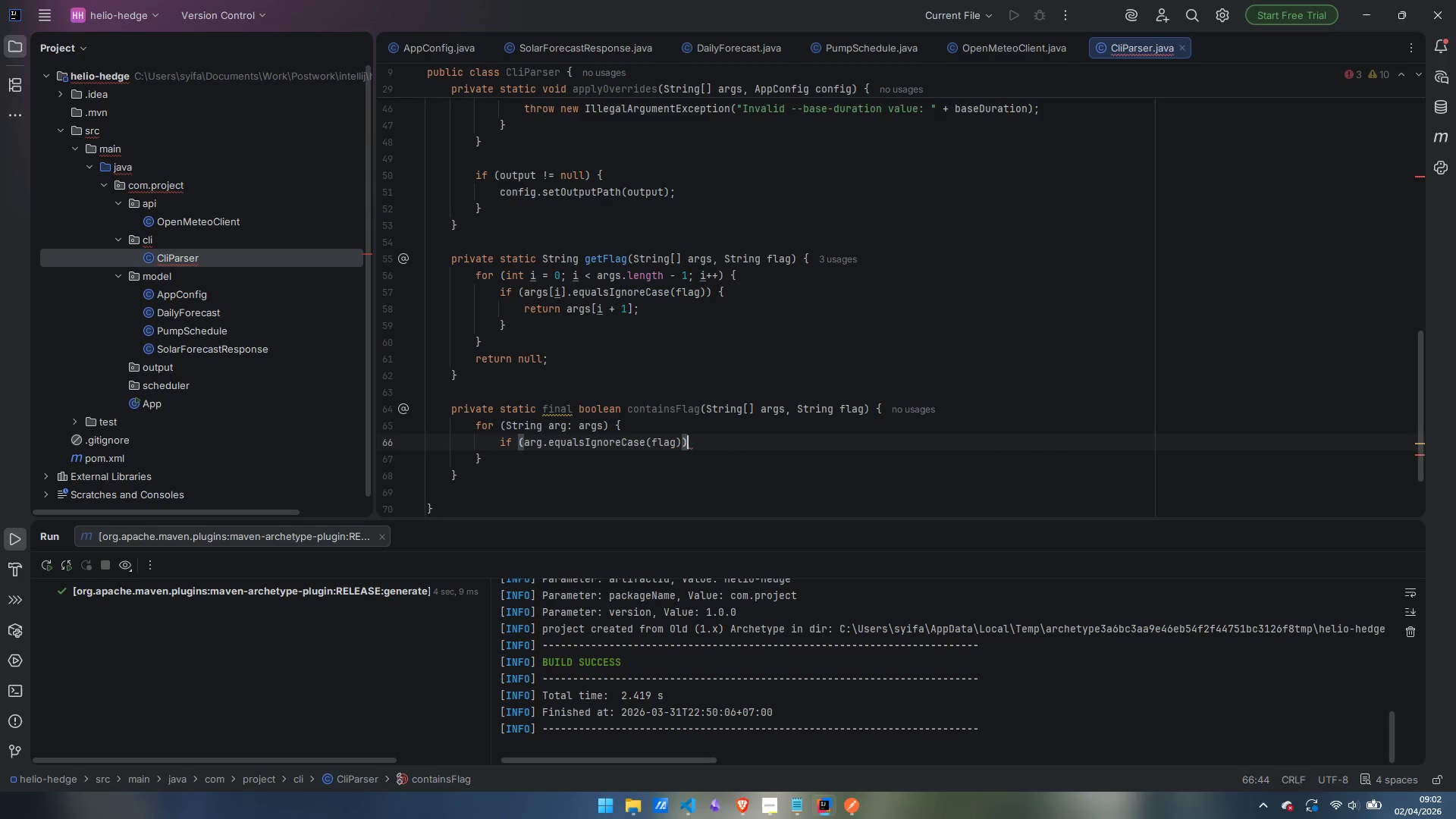 
type( t)
key(Backspace)
type(return truew)
key(Backspace)
type(;)
 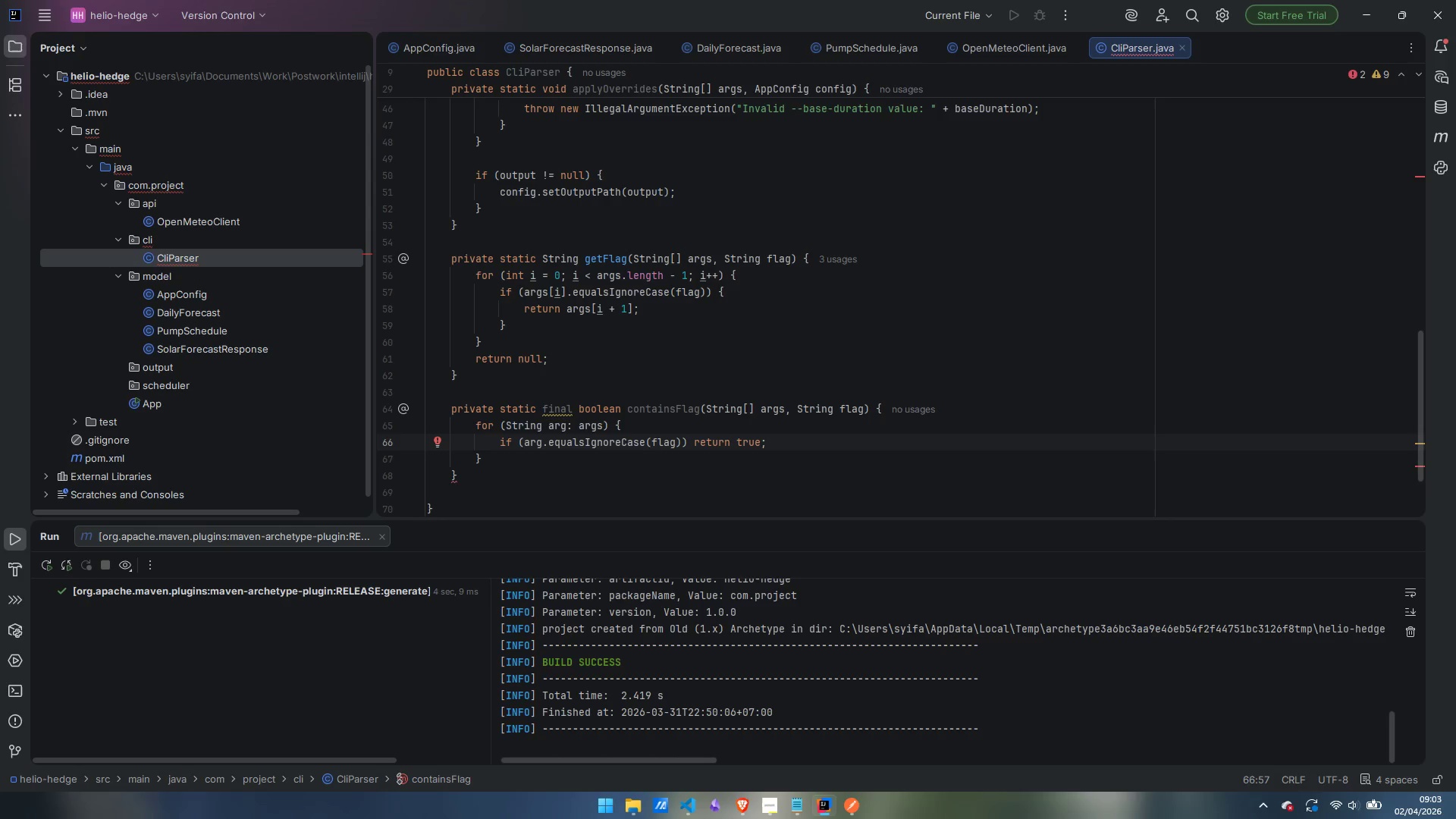 
key(ArrowDown)
 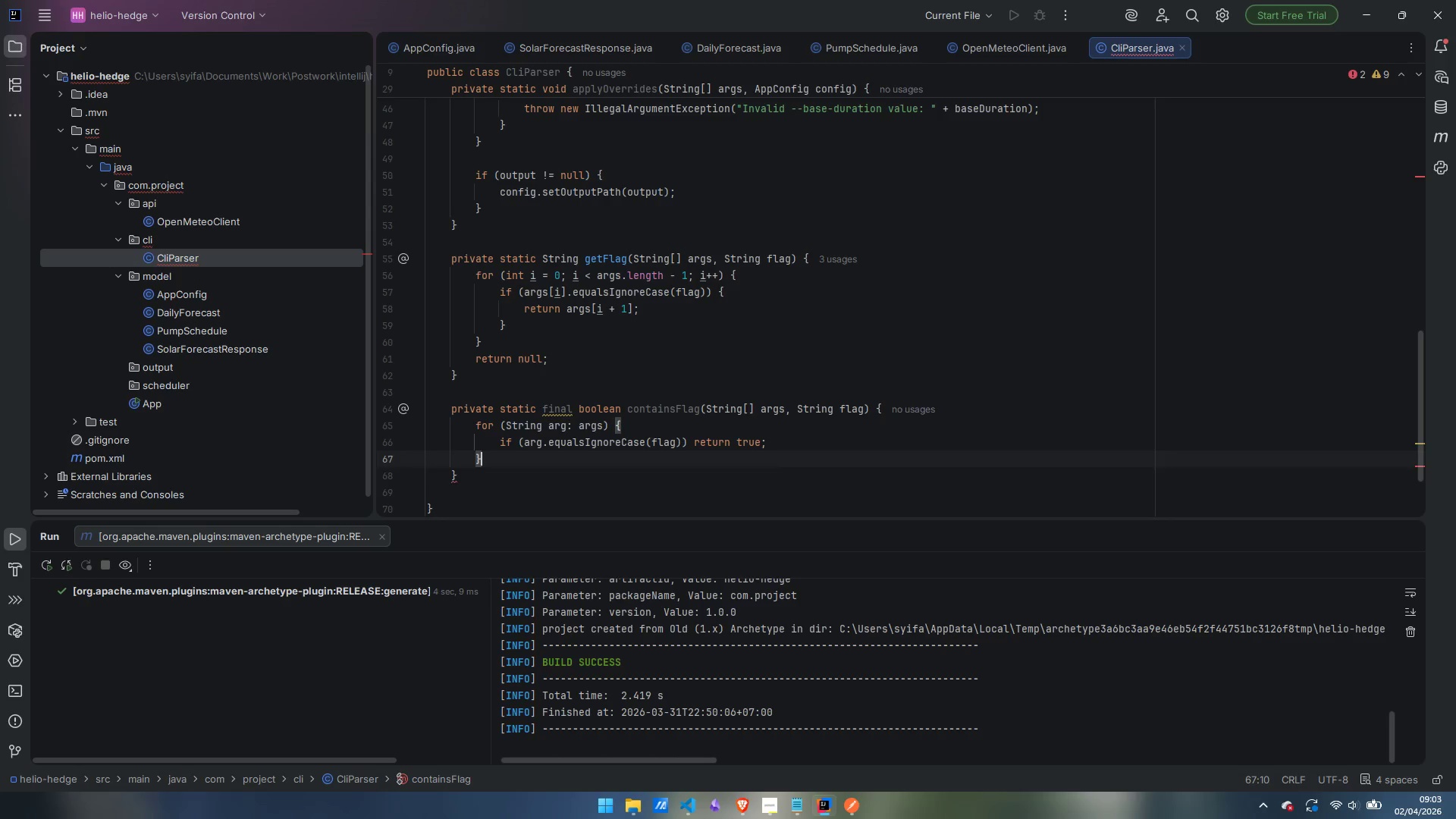 
key(Enter)
 